 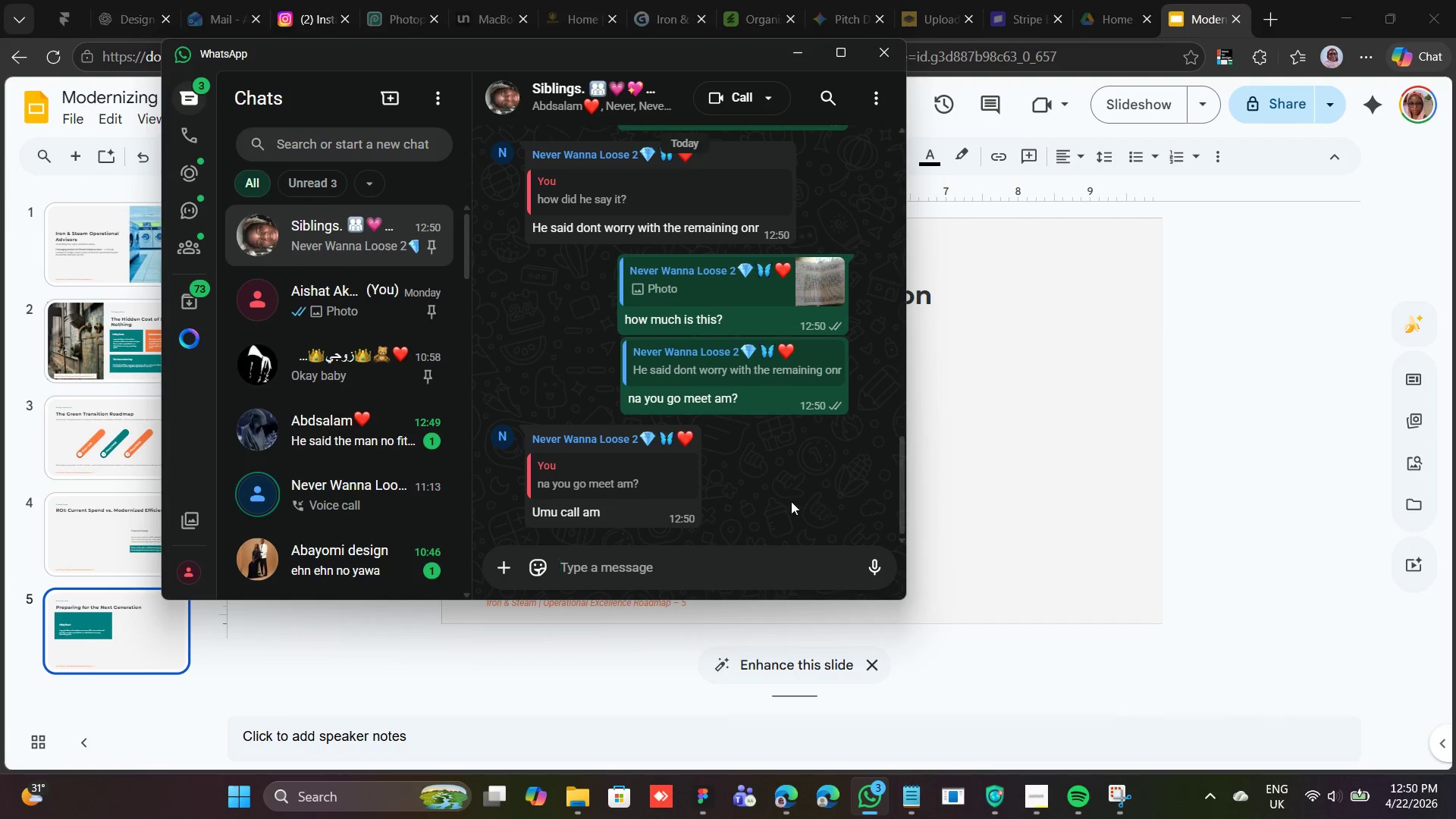 
right_click([667, 507])
 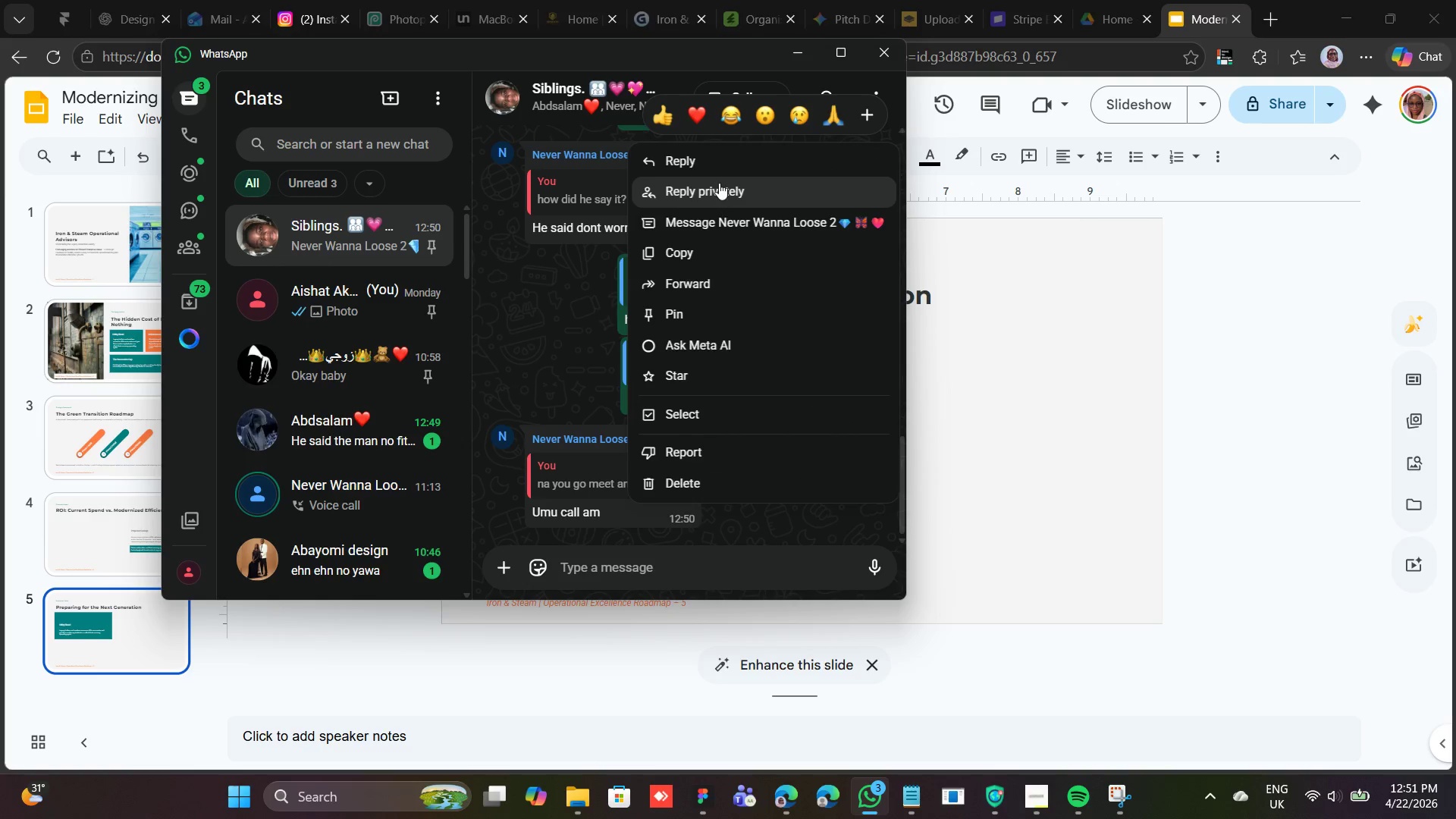 
left_click([718, 165])
 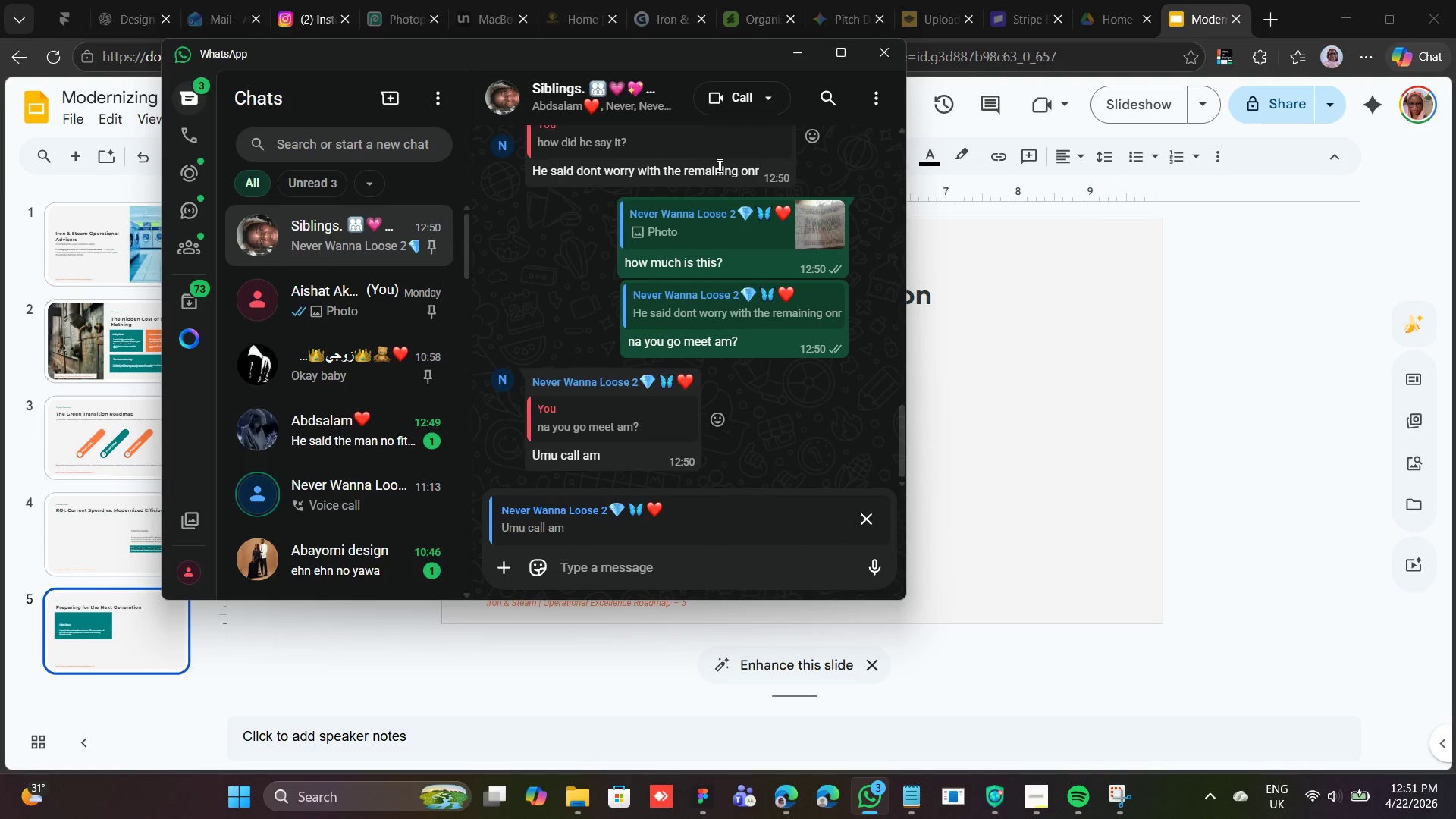 
type(okay...)
 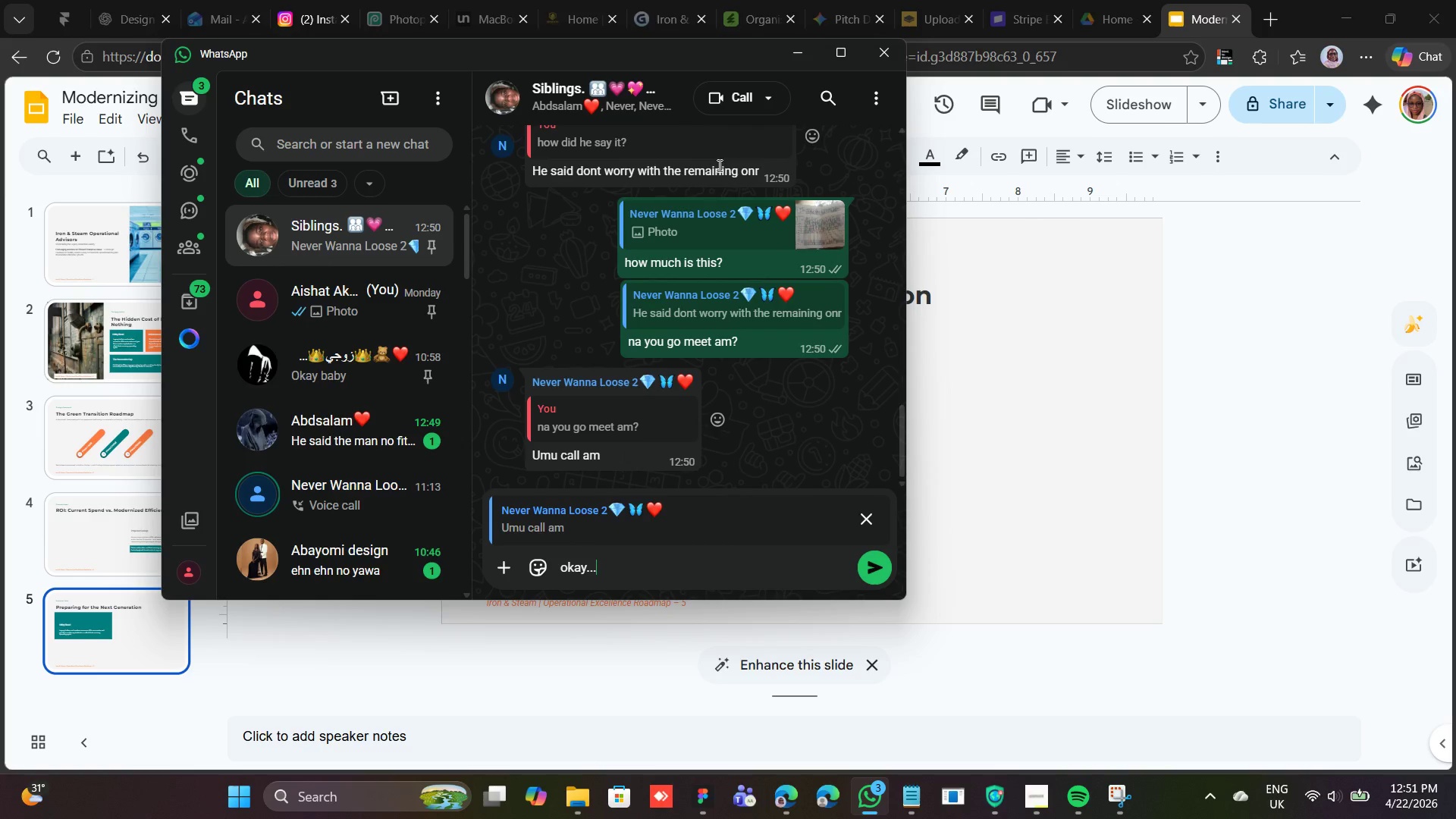 
key(Enter)
 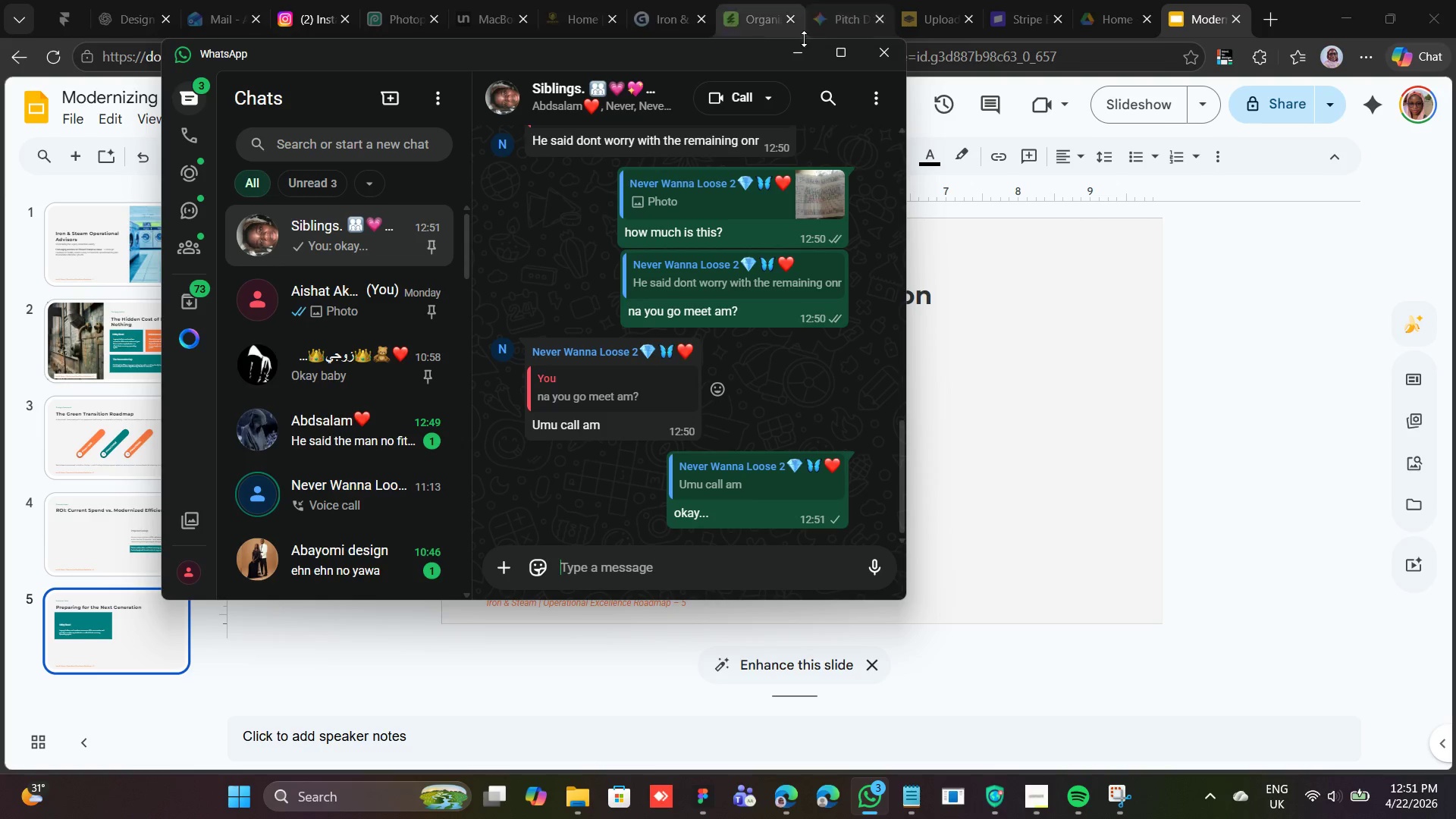 
left_click([802, 41])
 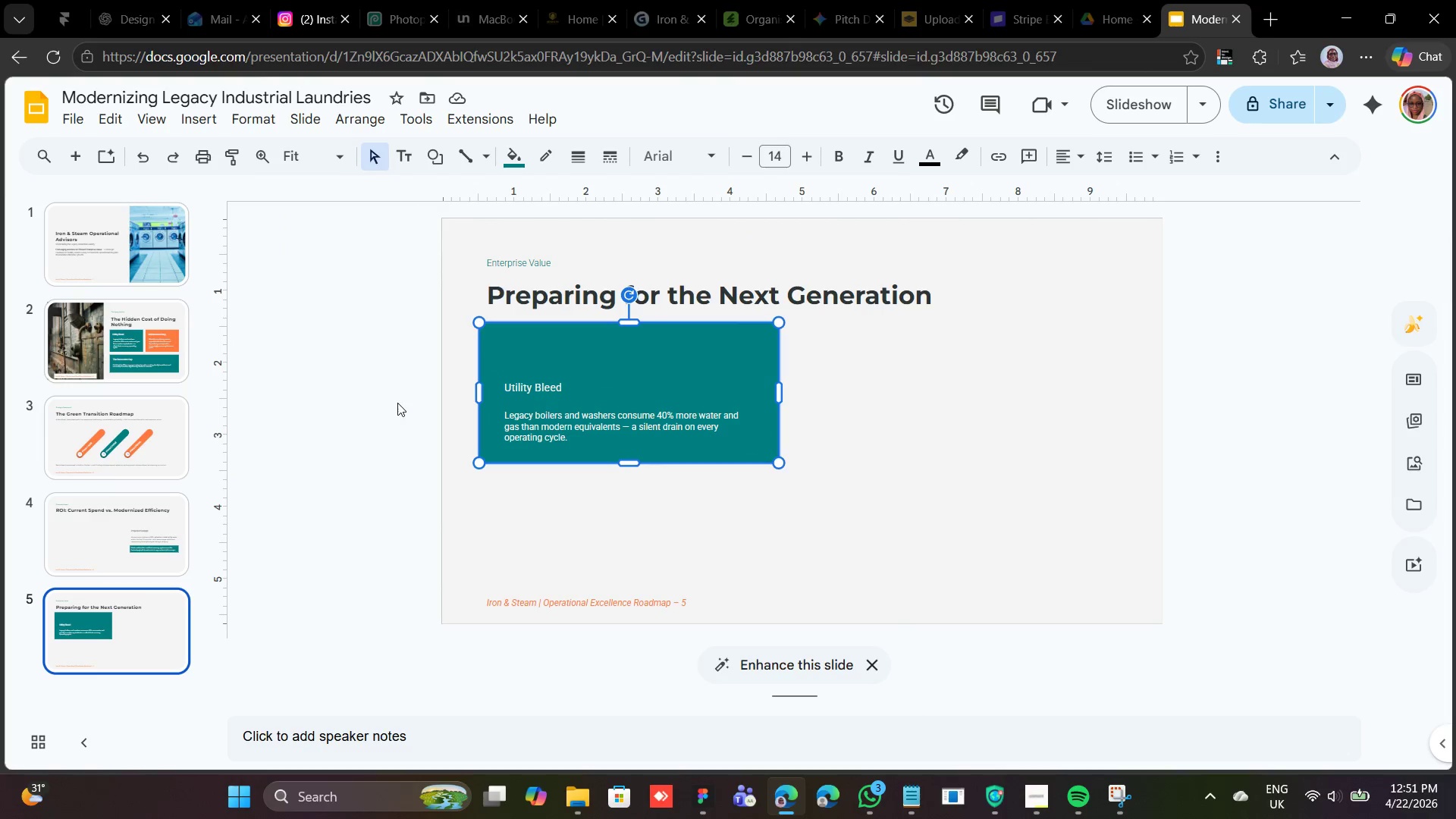 
wait(5.05)
 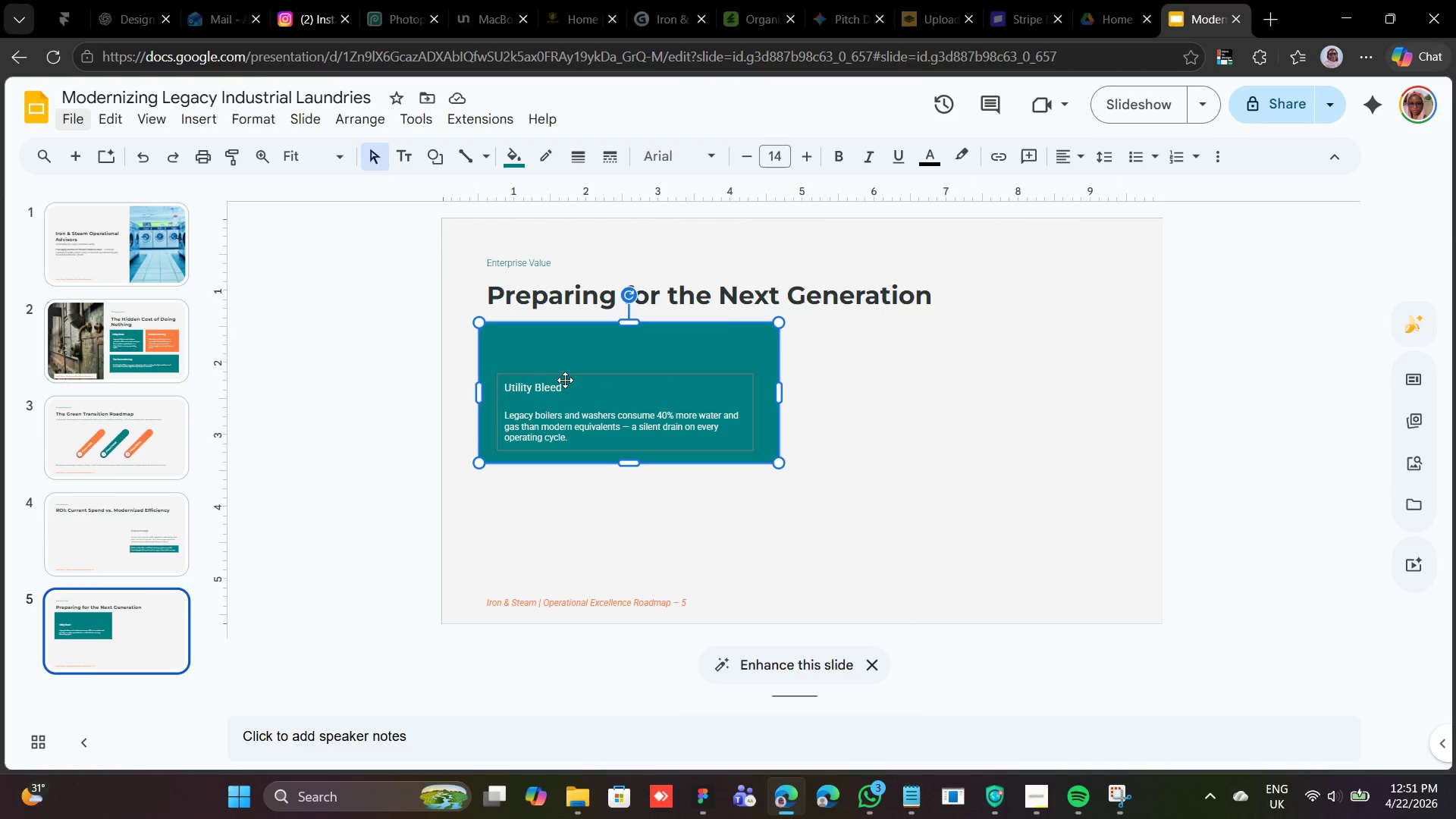 
left_click([480, 121])
 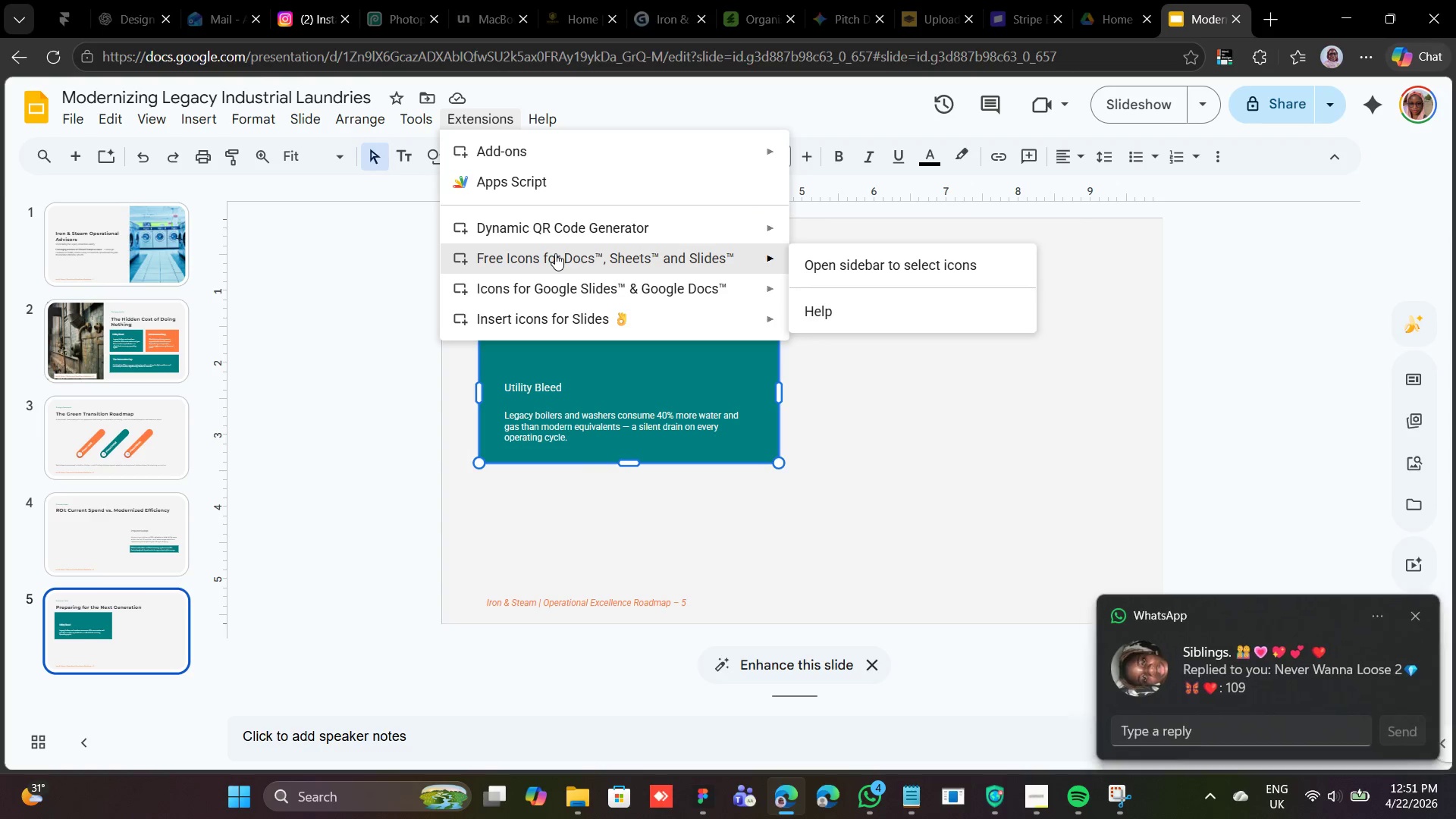 
left_click([555, 253])
 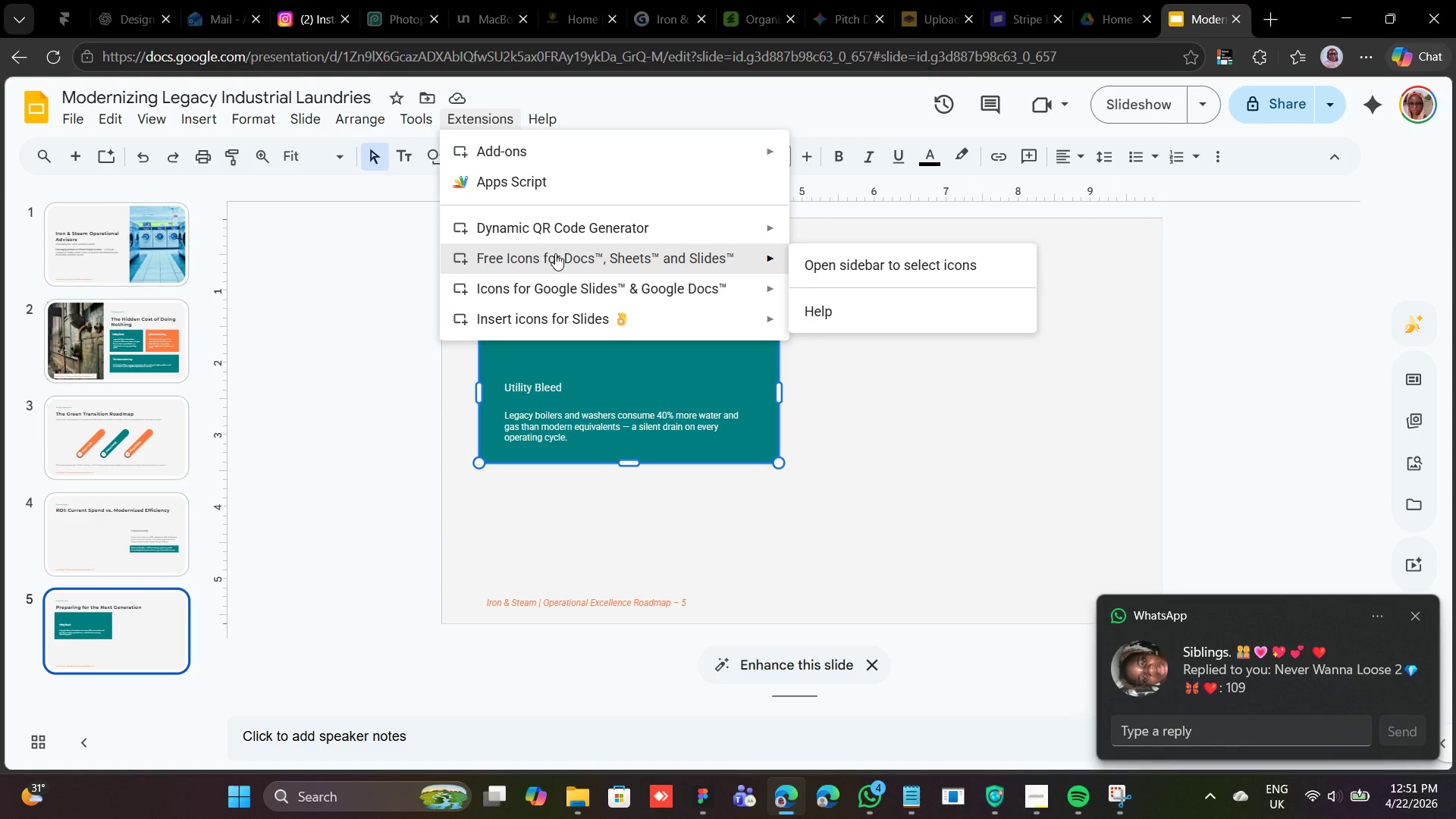 
left_click([555, 253])
 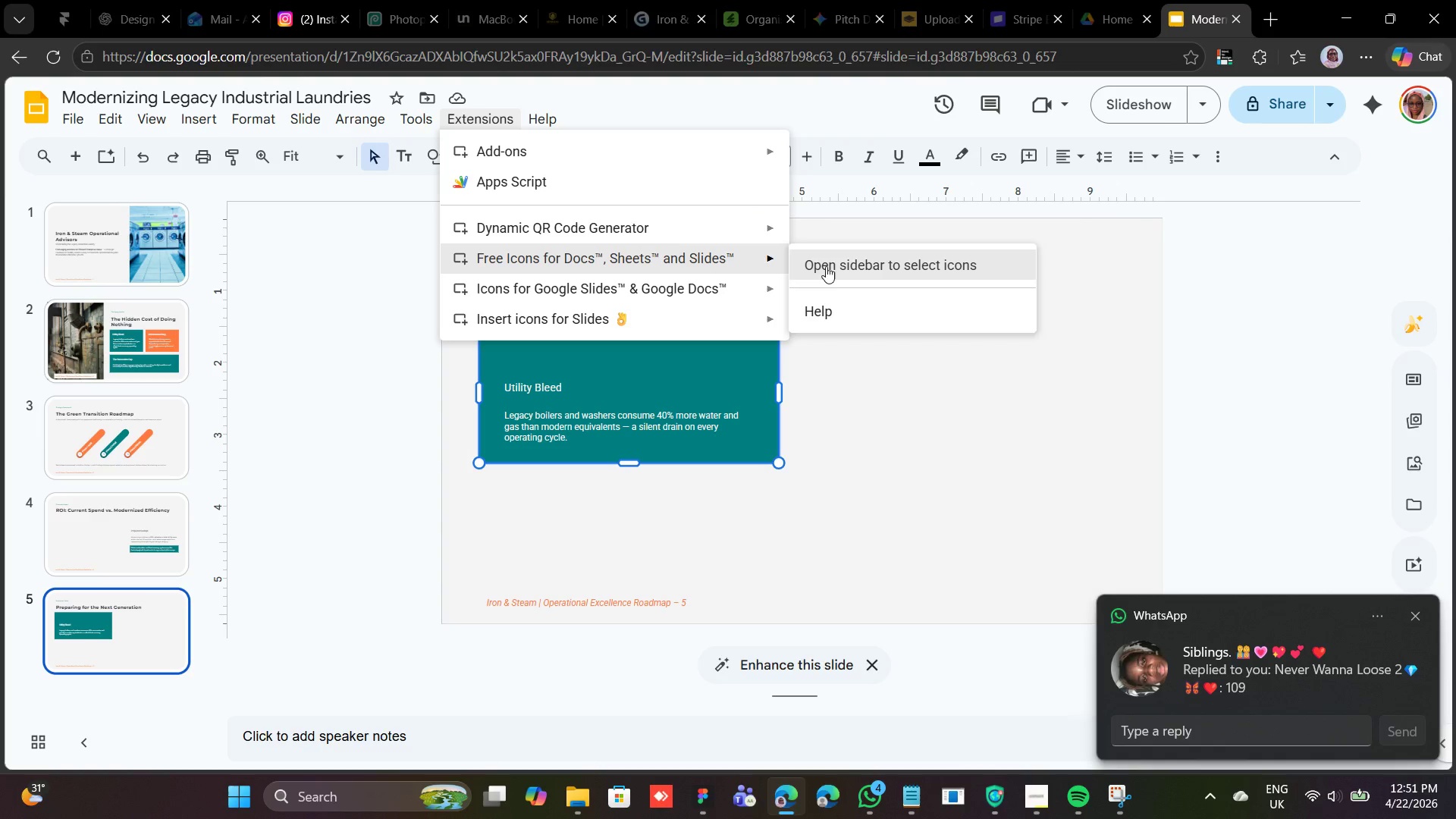 
left_click([834, 264])
 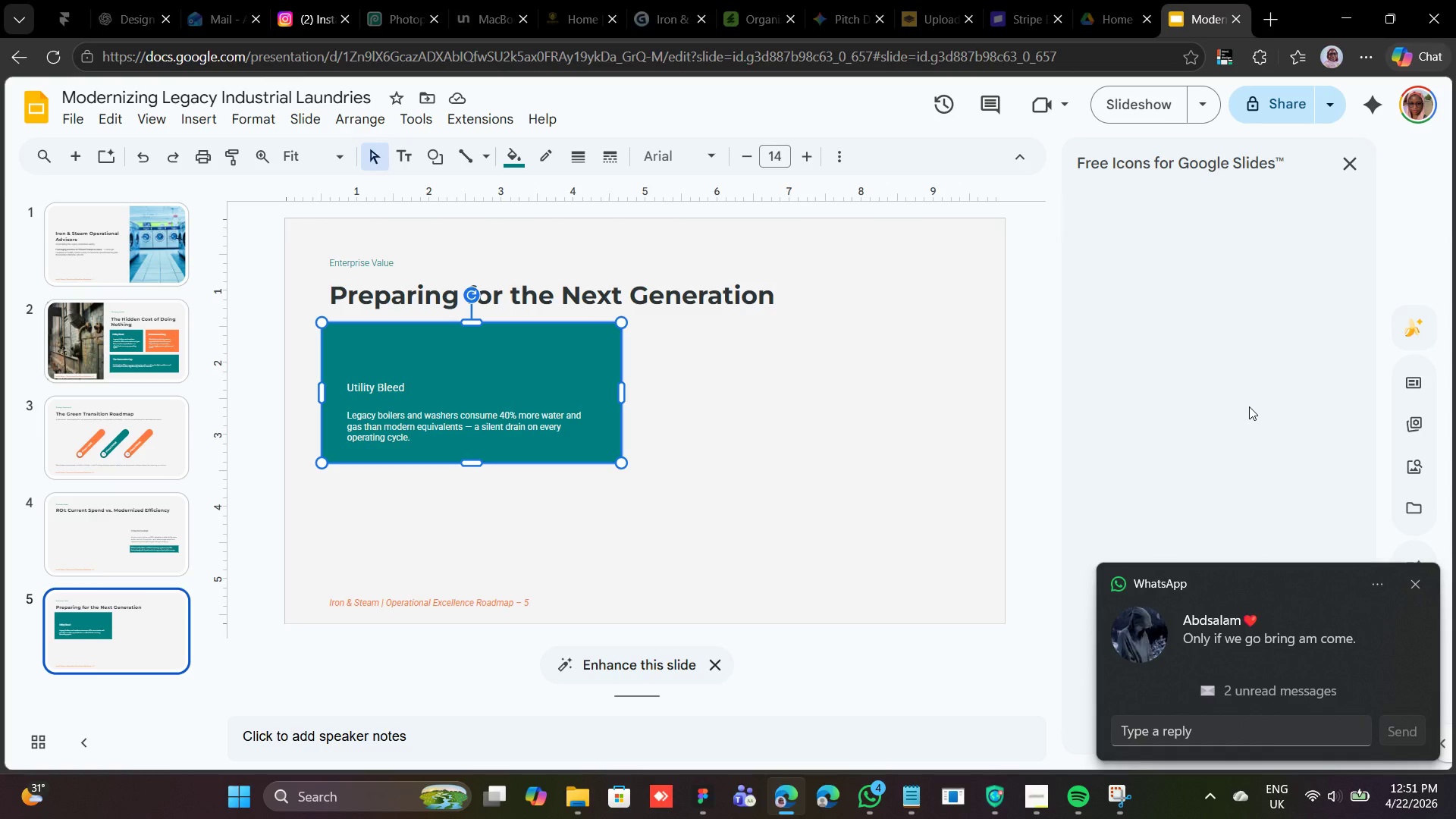 
wait(34.33)
 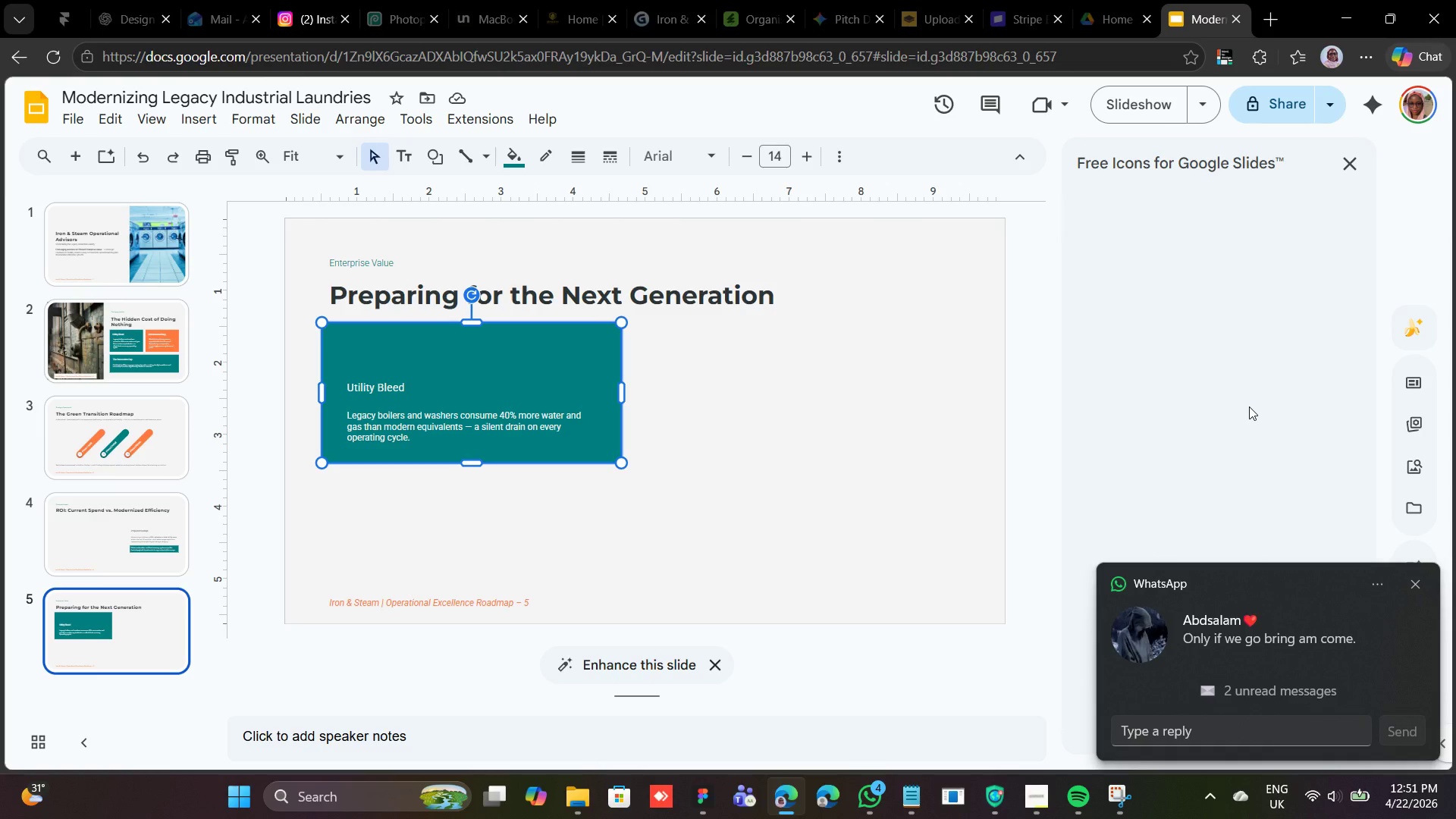 
left_click([1215, 727])
 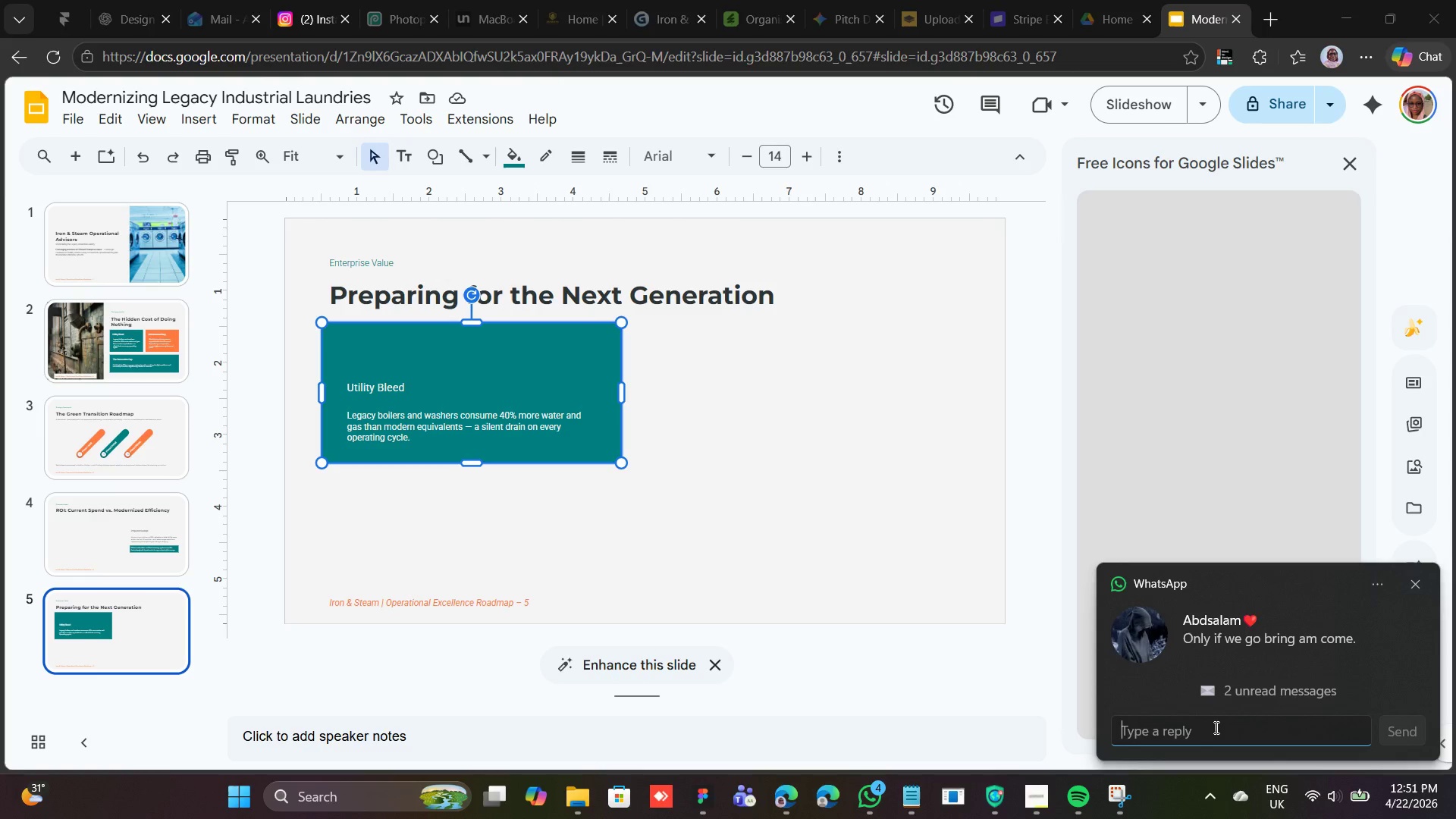 
type(not possible,)
key(Backspace)
type(.)
 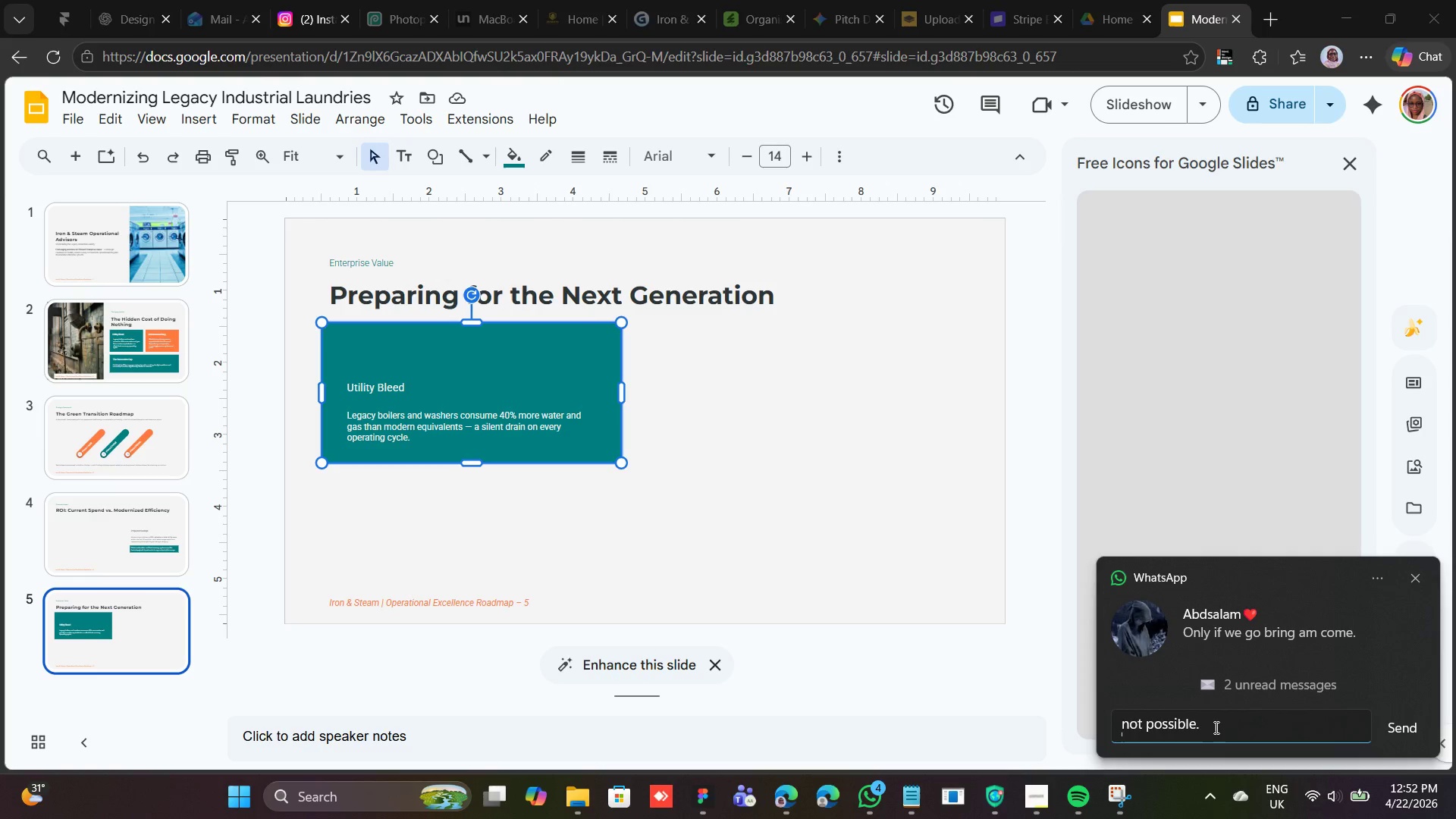 
key(Enter)
 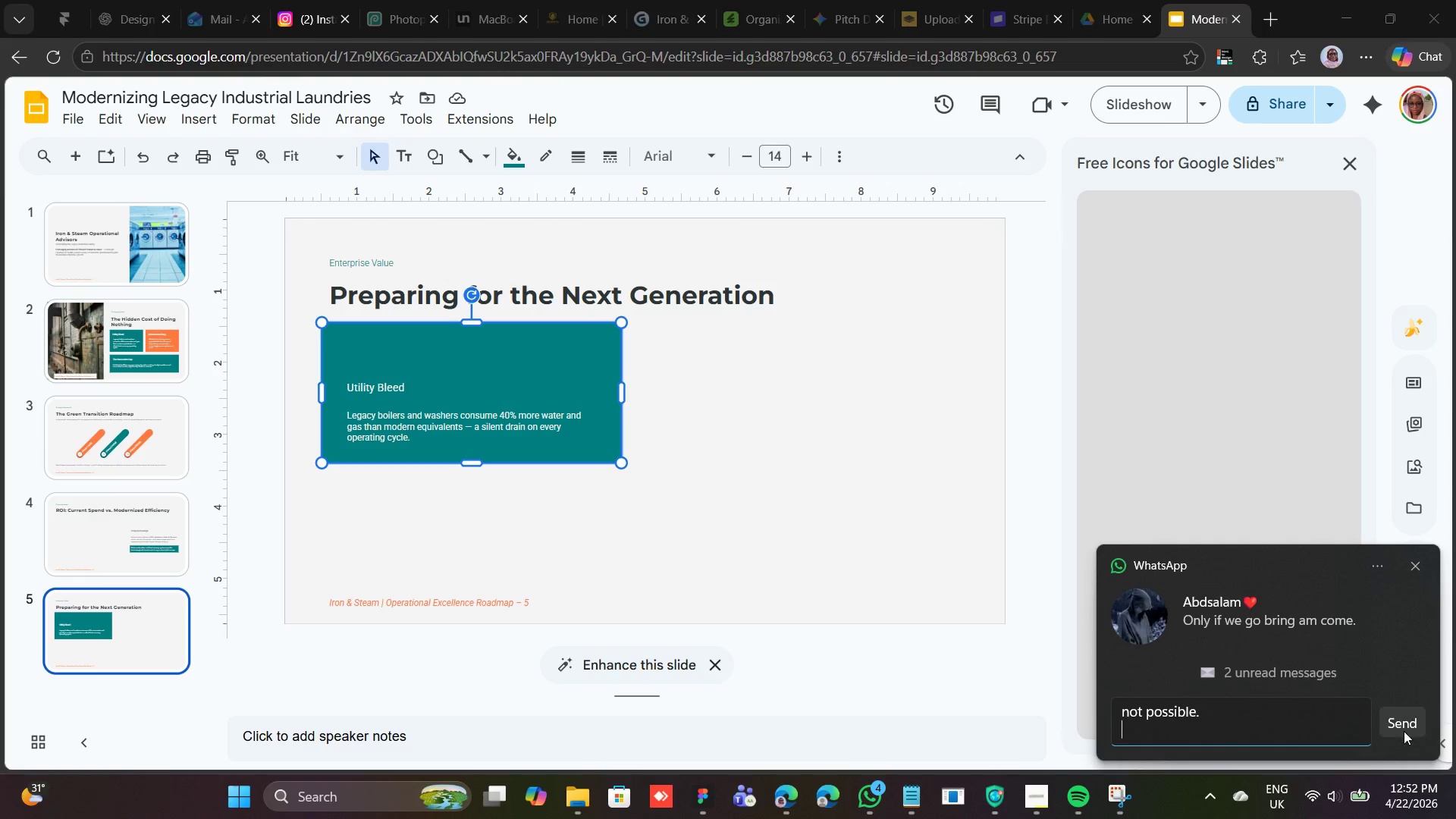 
left_click([1406, 728])
 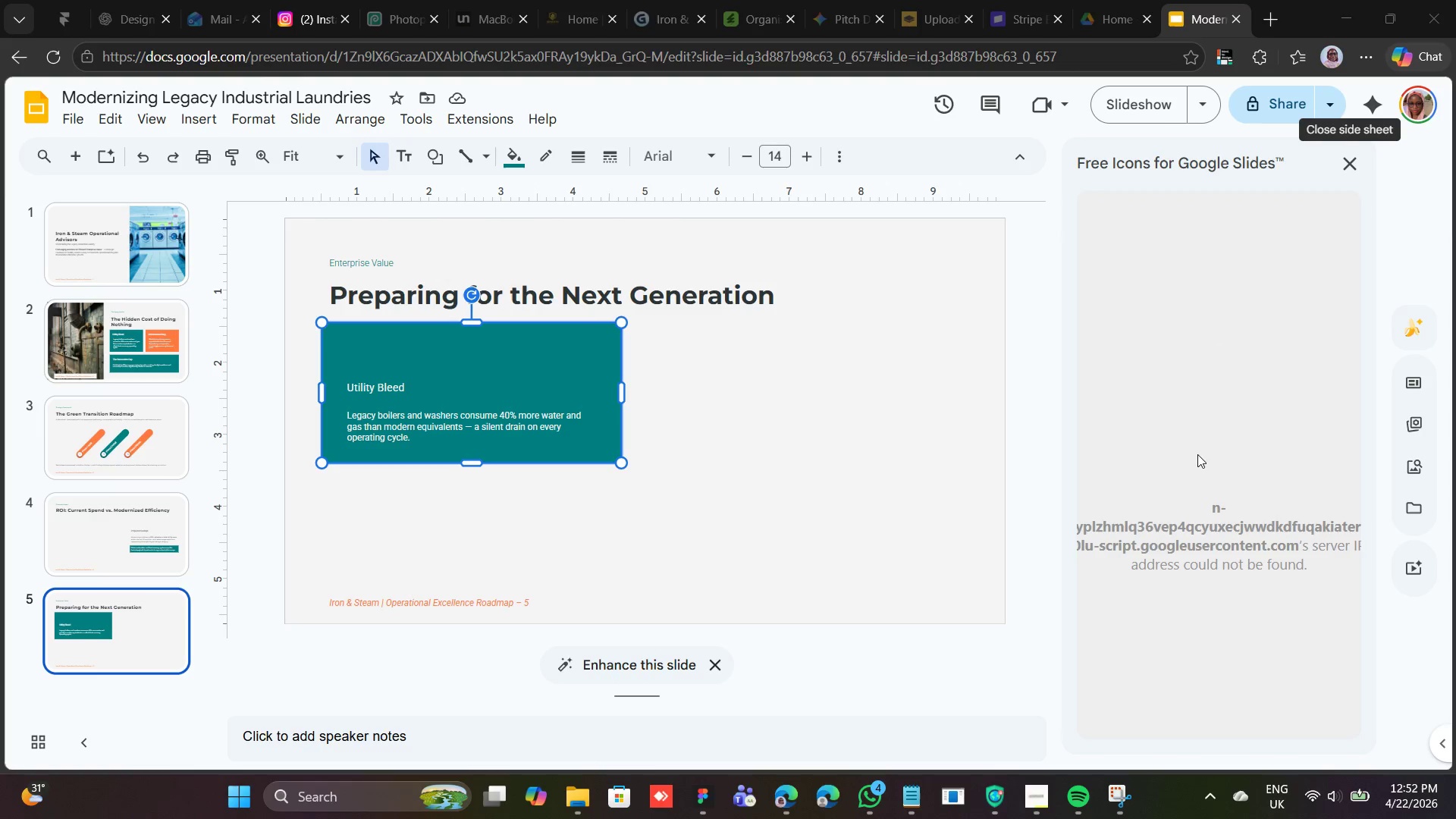 
left_click([1354, 159])
 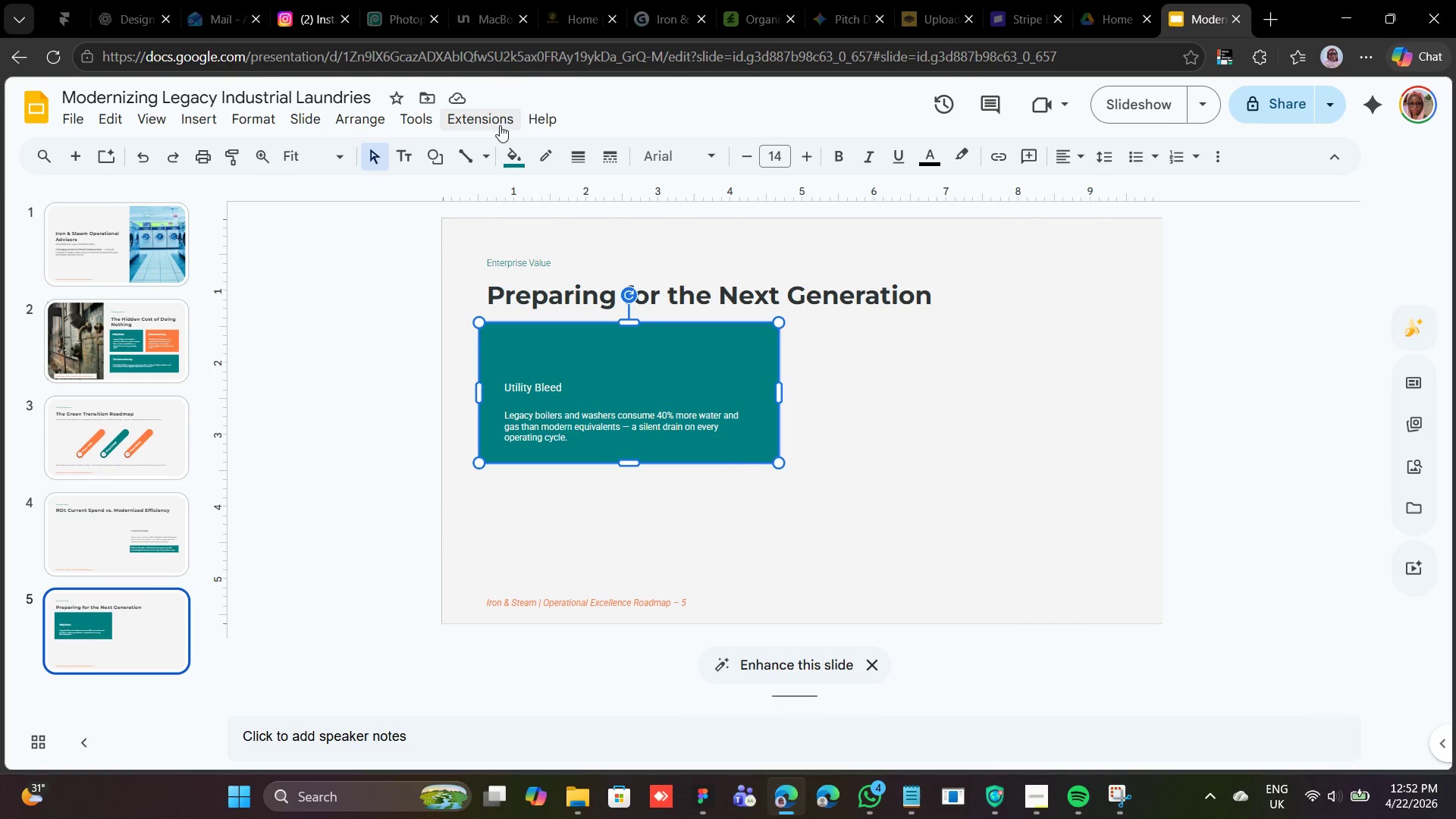 
left_click([495, 123])
 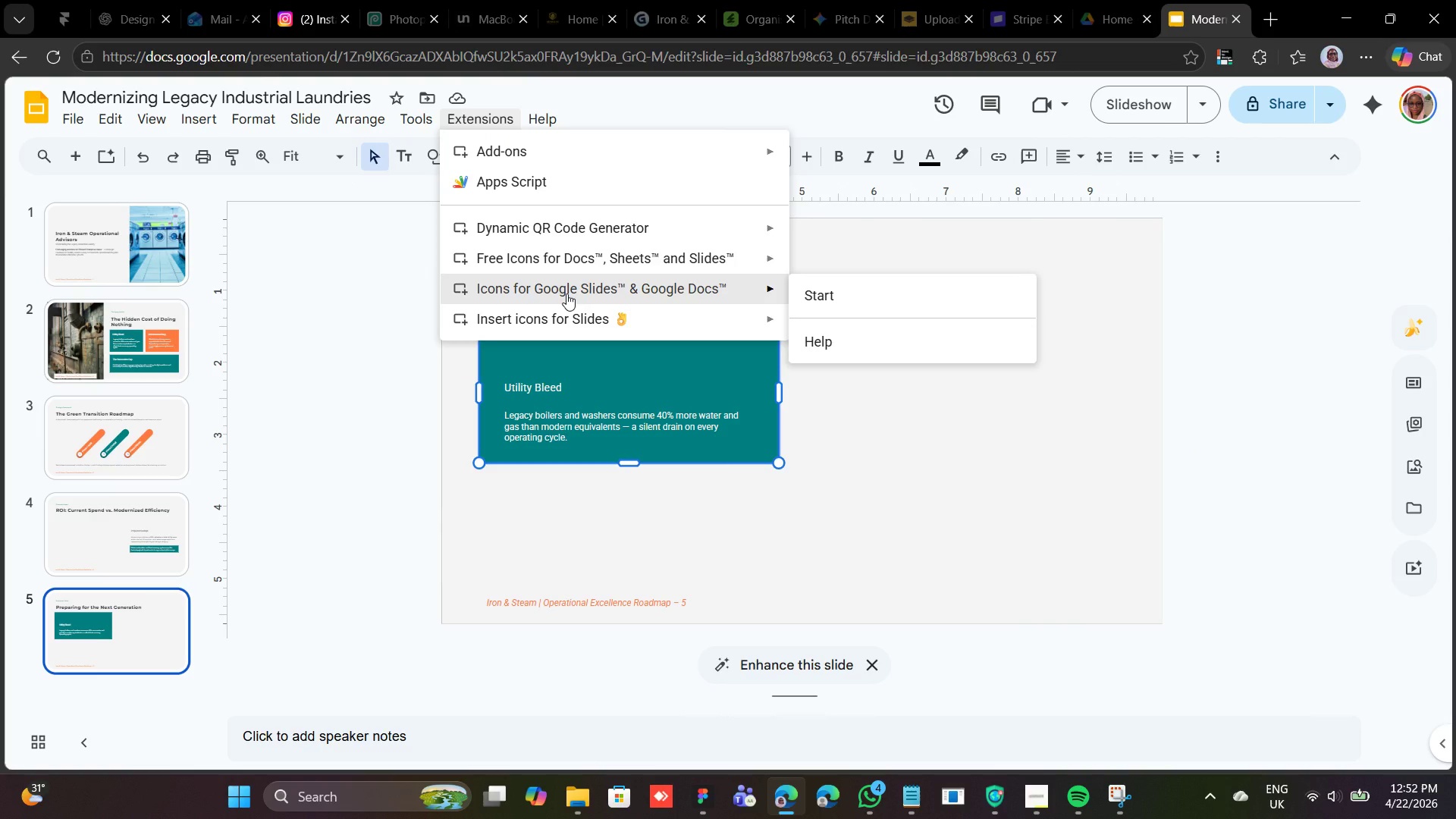 
left_click([566, 293])
 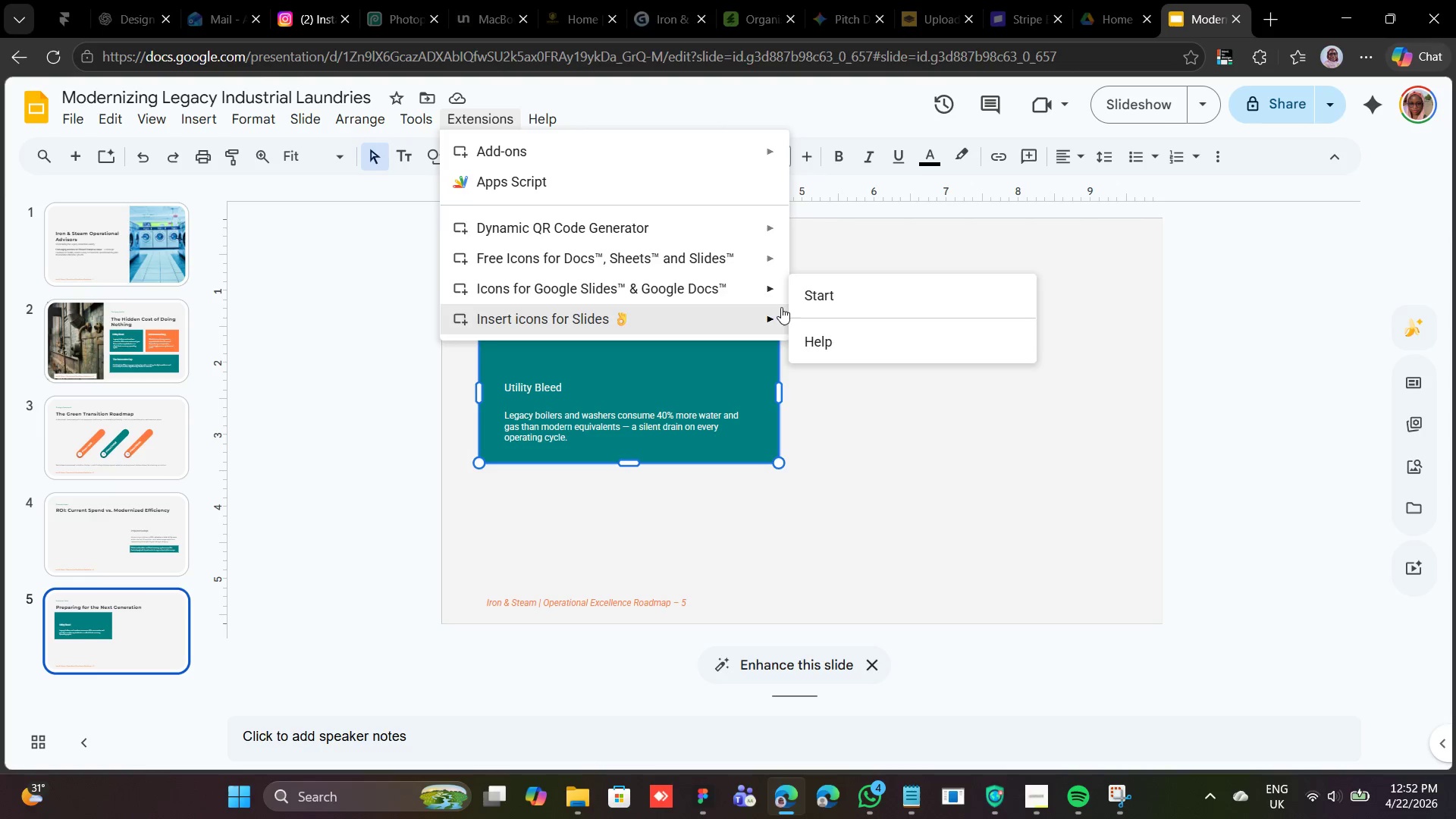 
left_click([816, 290])
 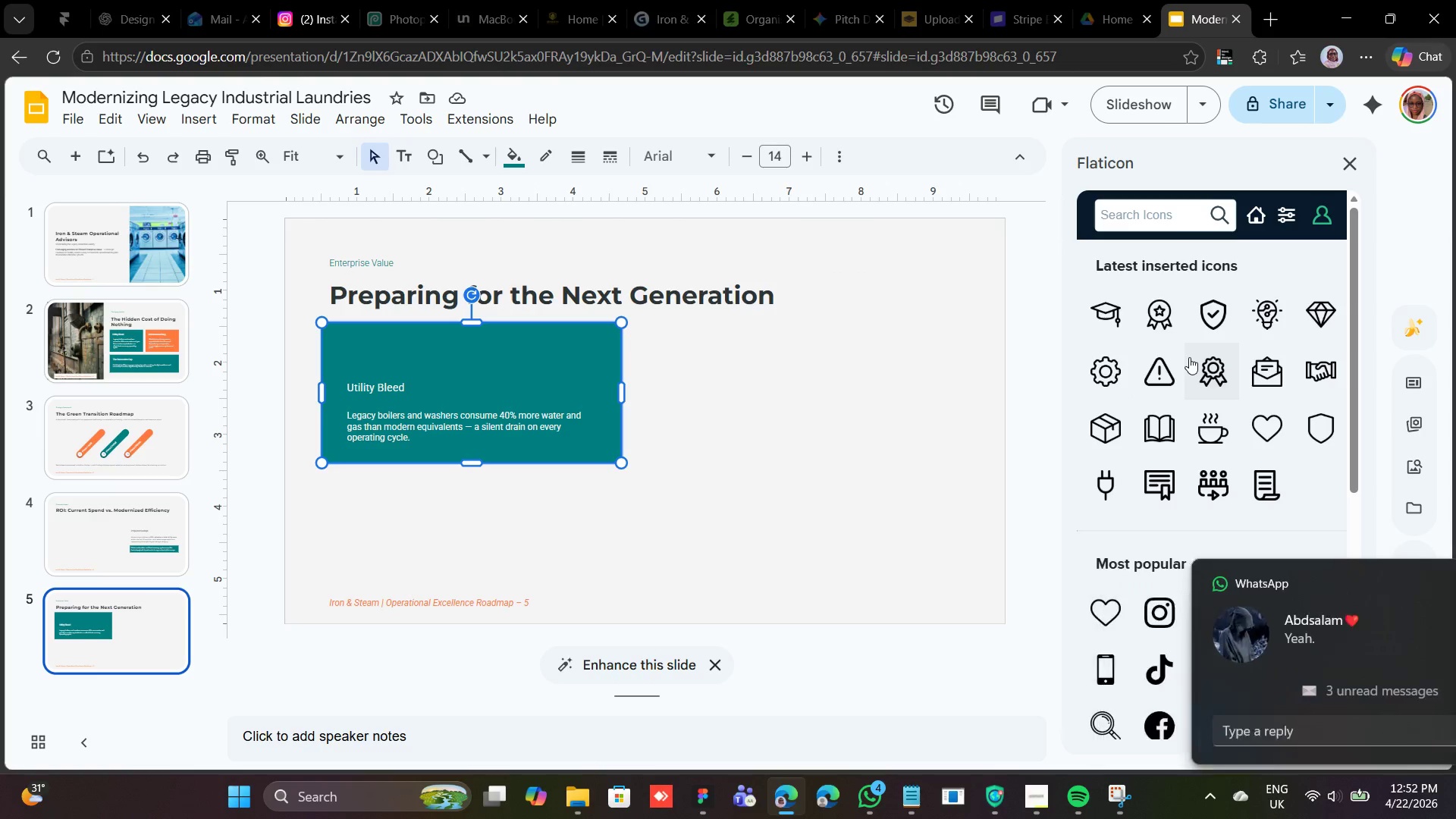 
wait(21.39)
 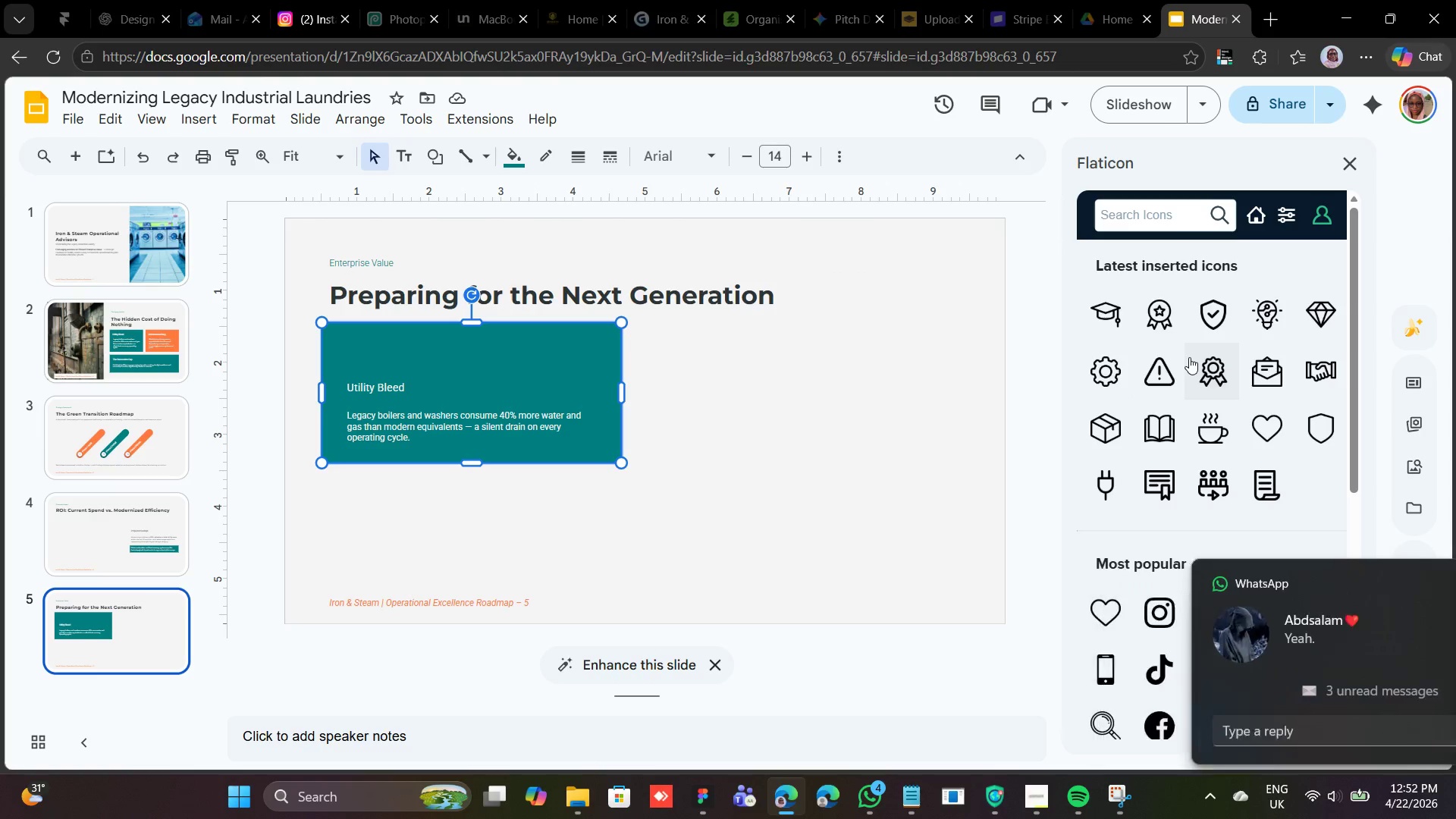 
left_click([1320, 371])
 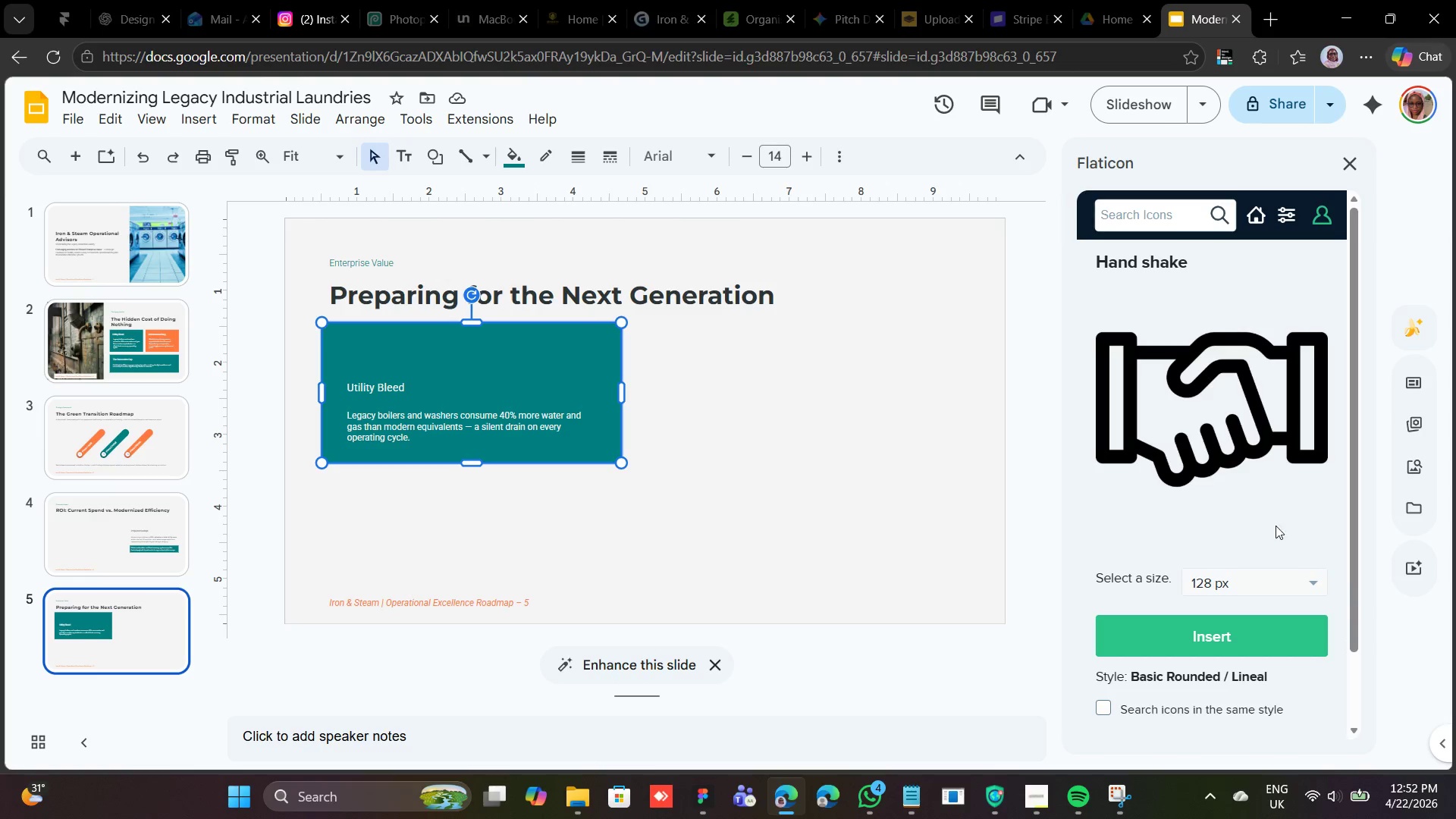 
left_click_drag(start_coordinate=[1290, 591], to_coordinate=[1293, 586])
 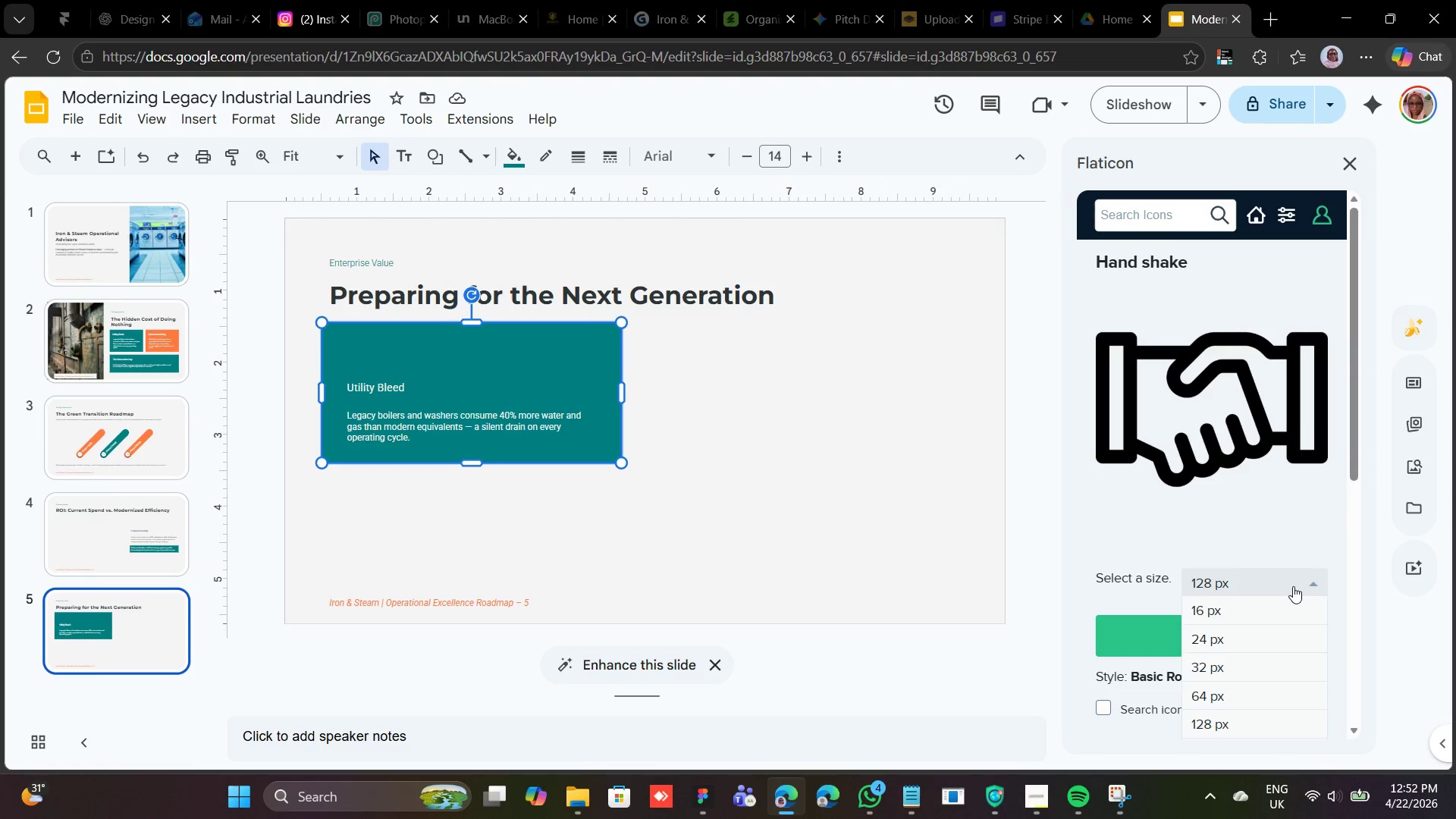 
left_click([1293, 586])
 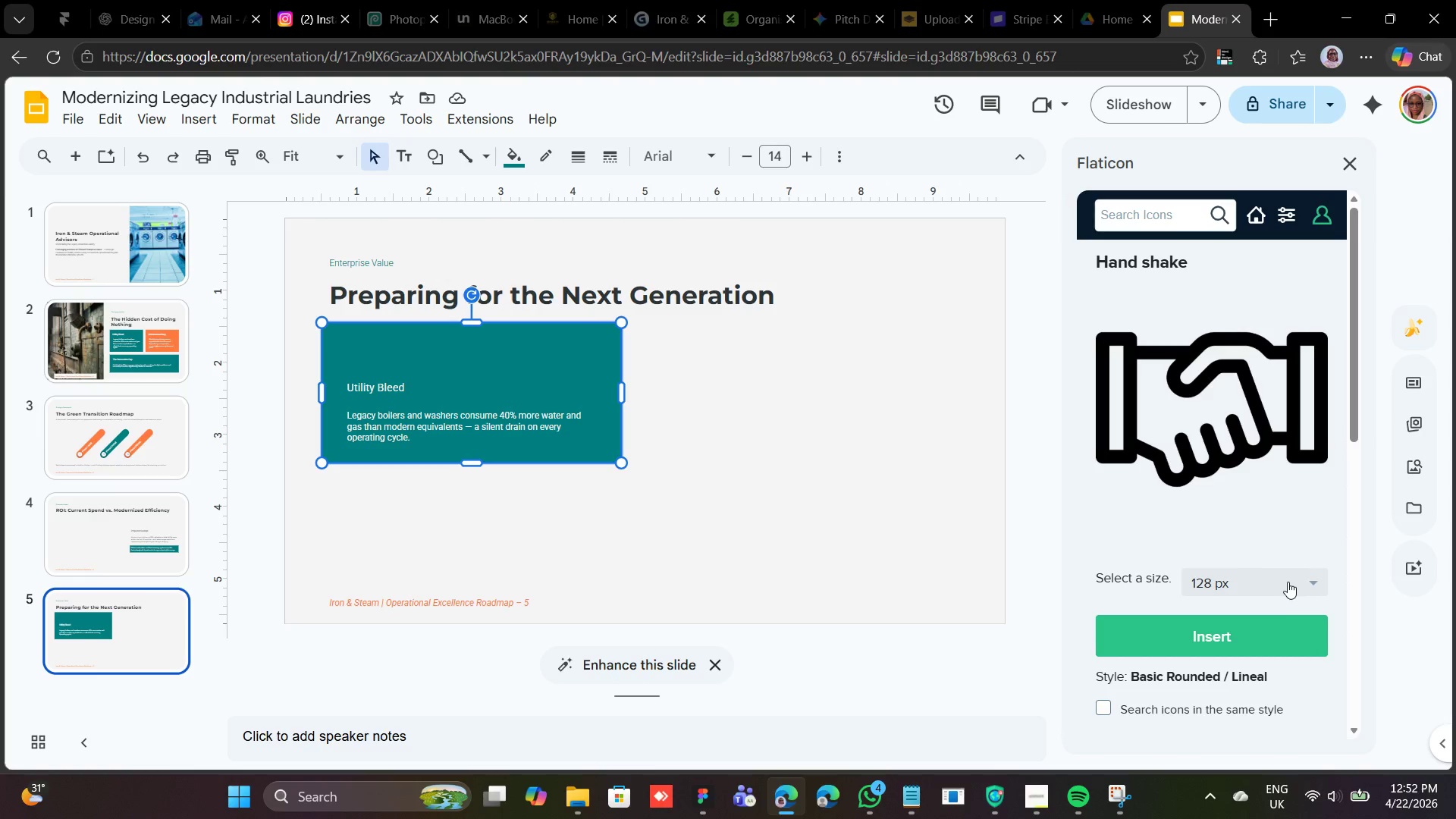 
left_click([1288, 582])
 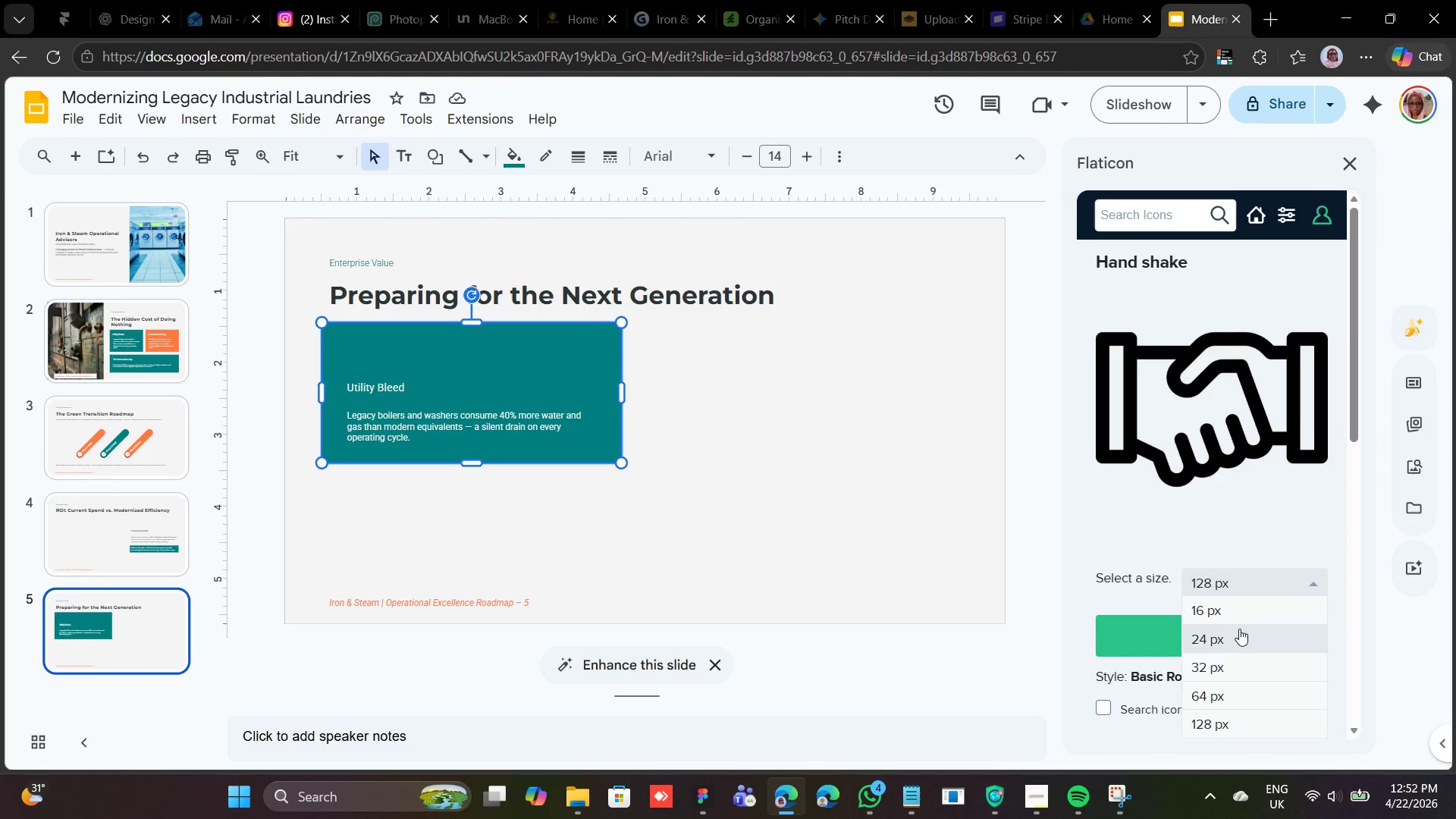 
left_click([1239, 629])
 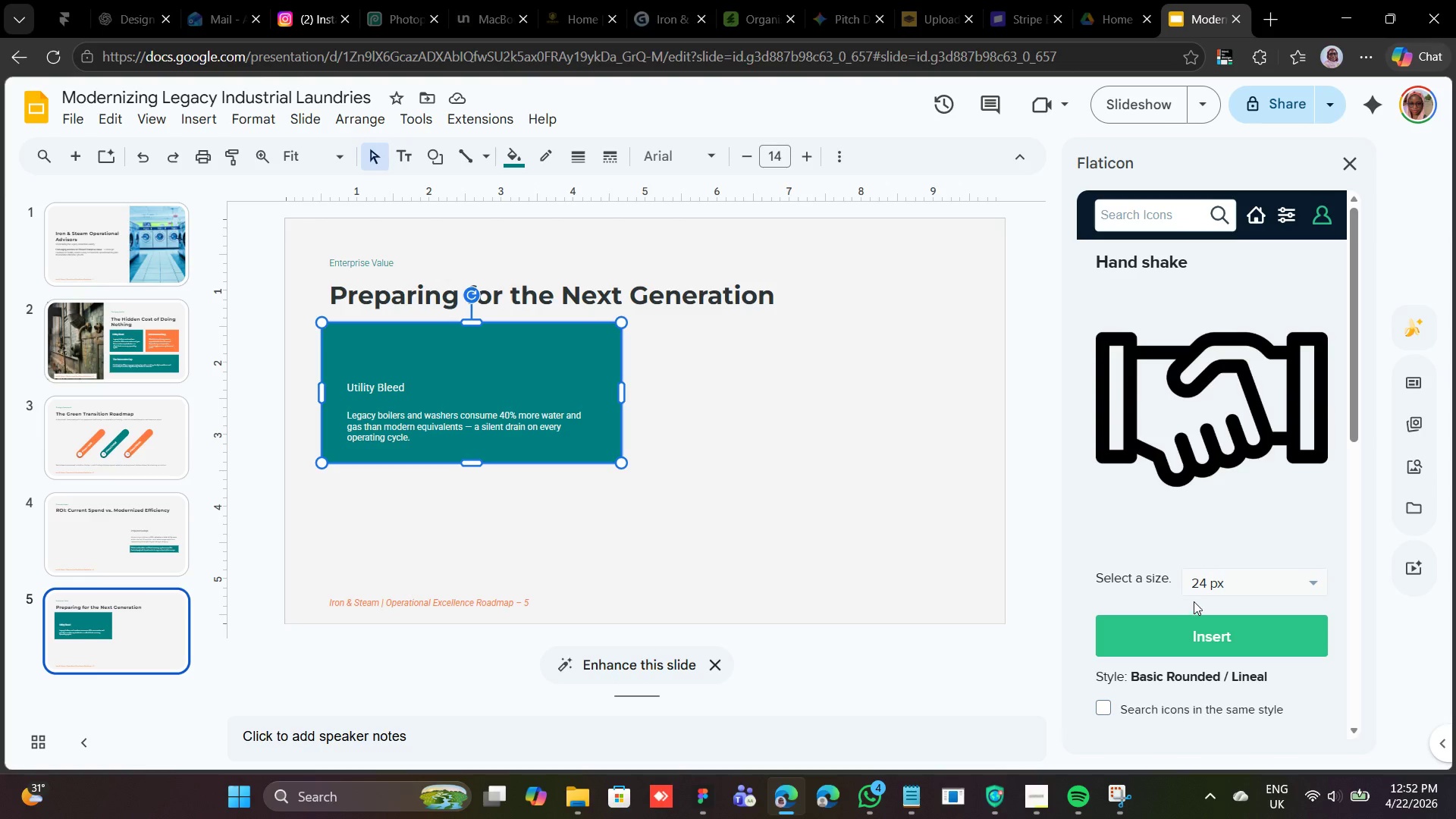 
left_click([1195, 588])
 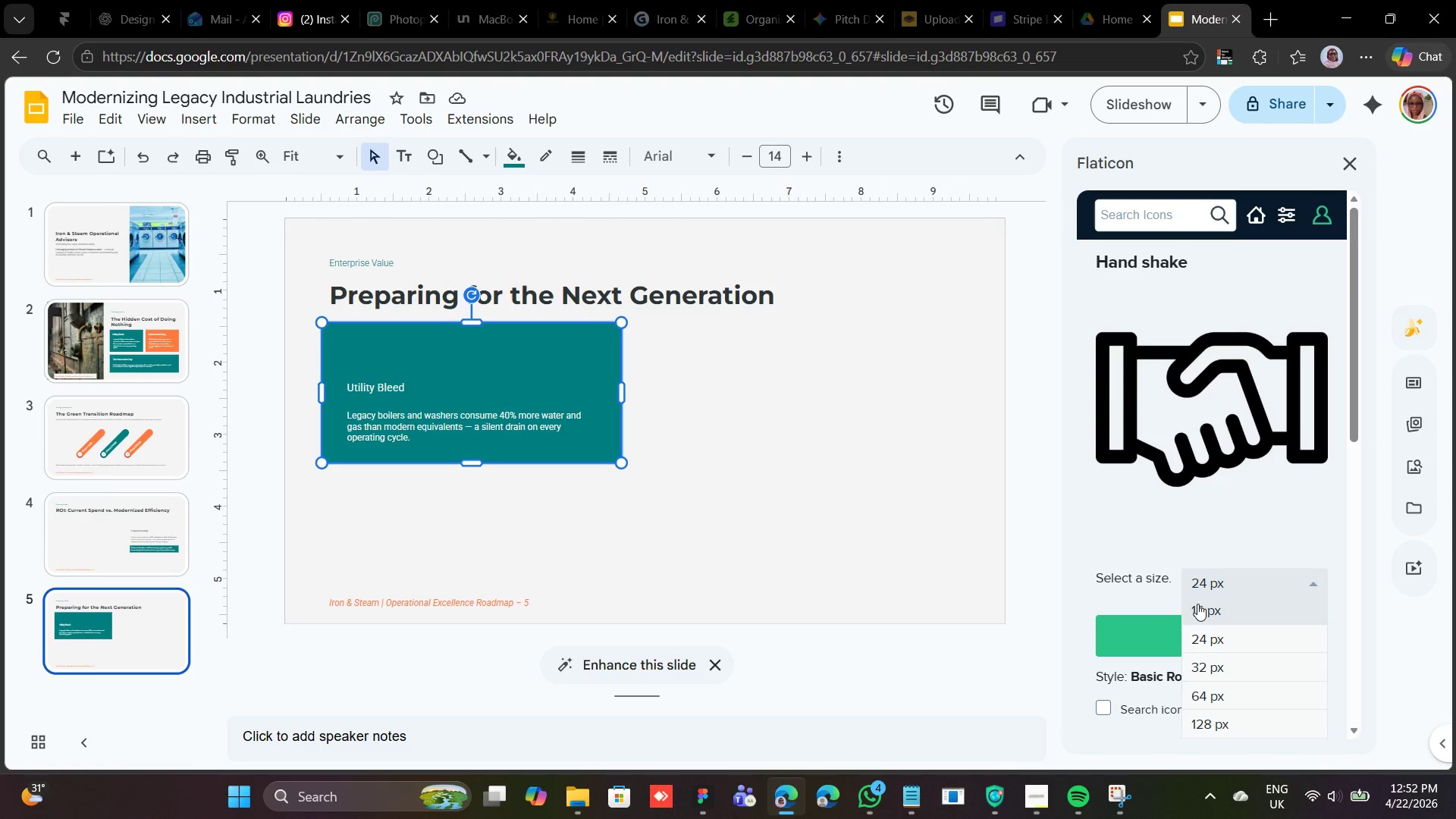 
left_click([1197, 604])
 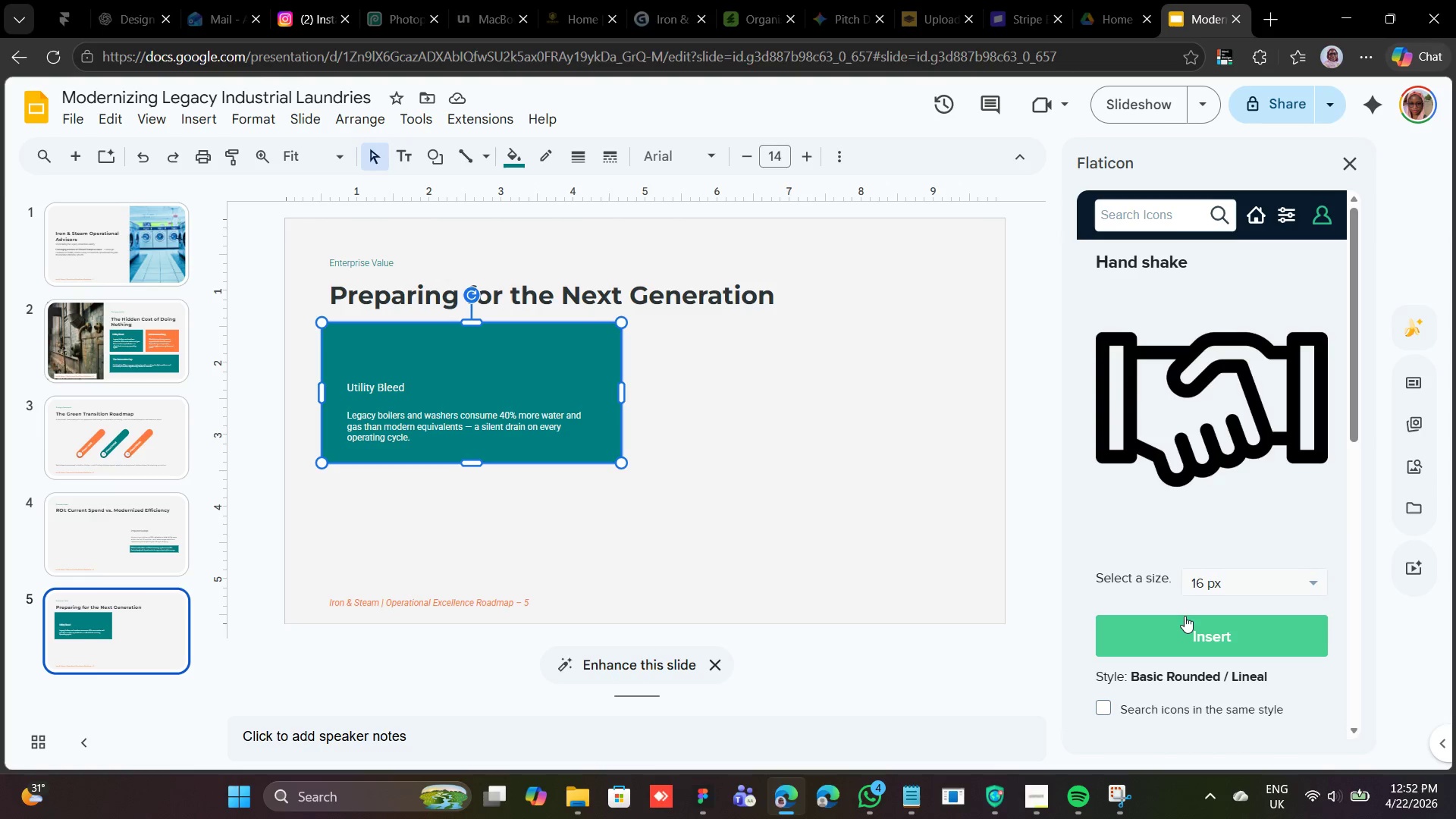 
left_click([1183, 617])
 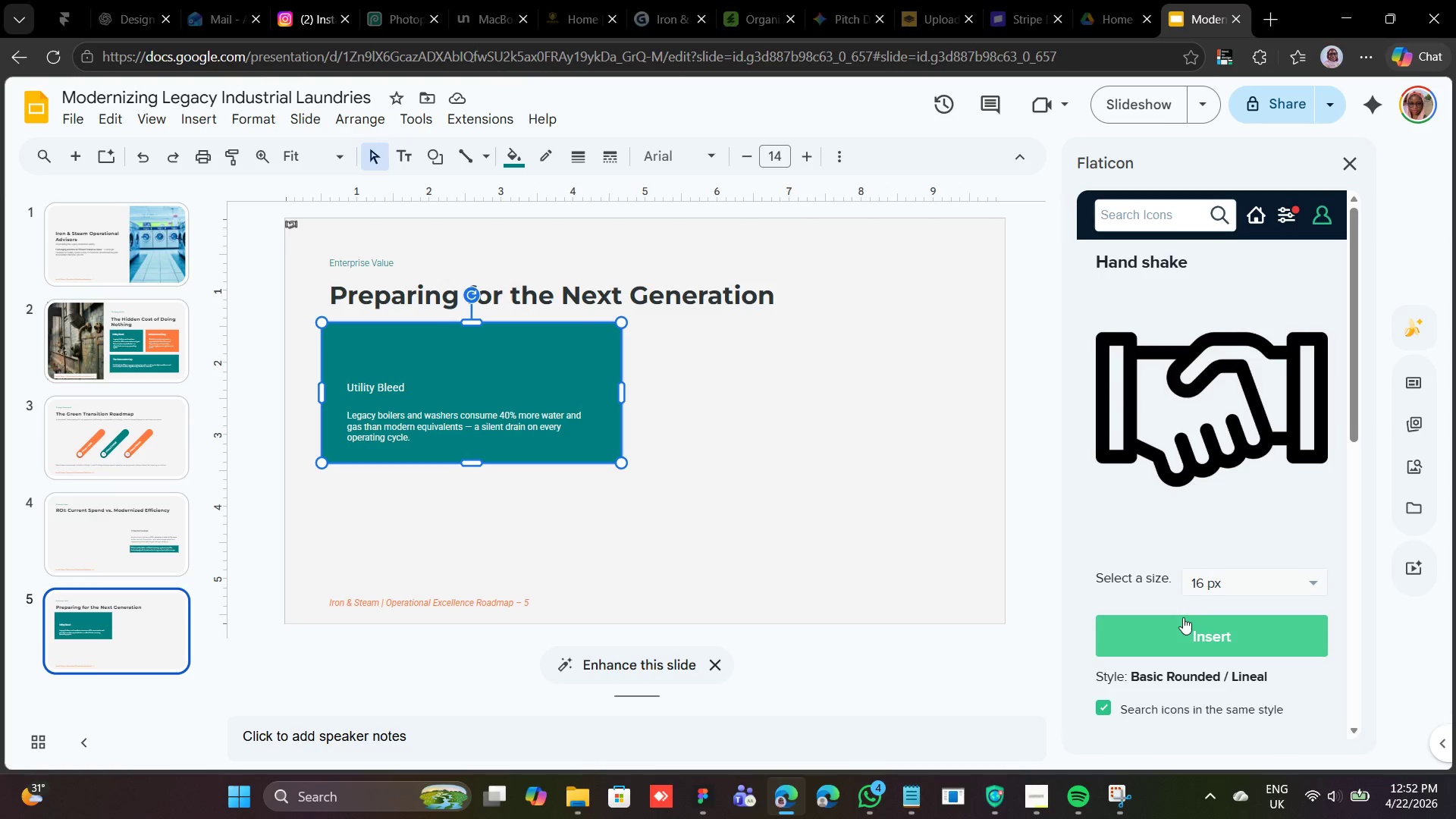 
wait(7.62)
 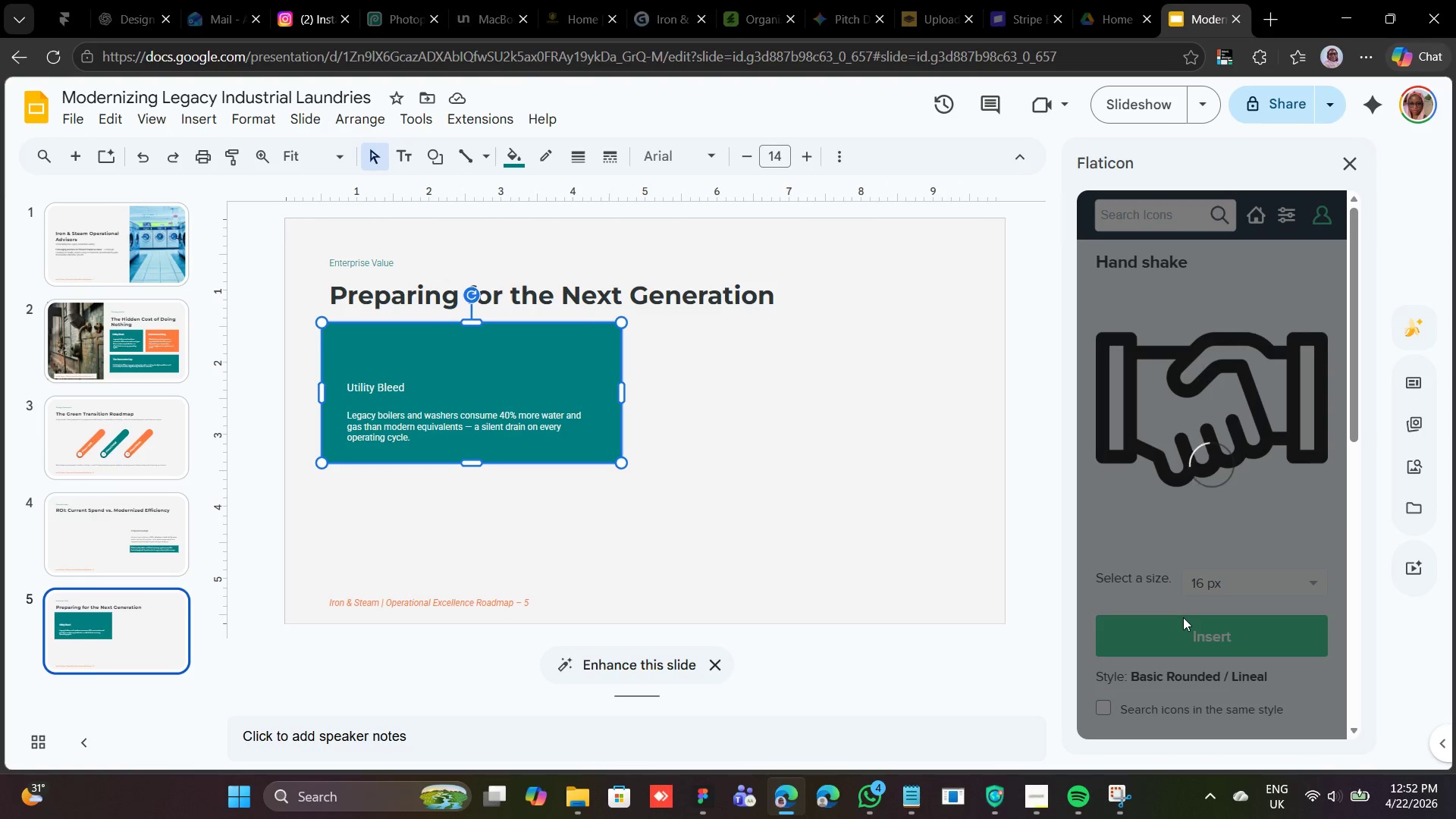 
left_click([1152, 220])
 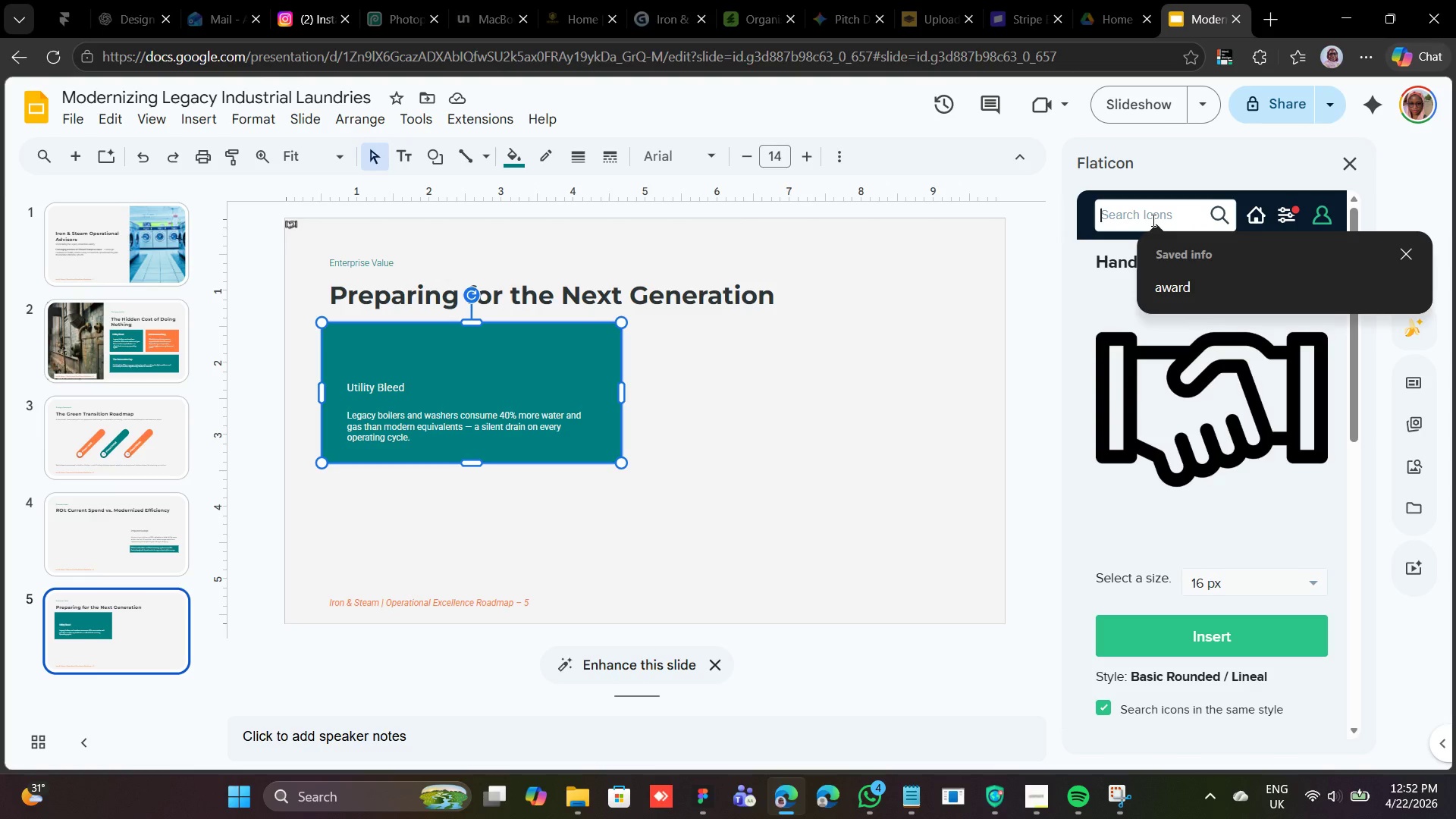 
type(arrow)
 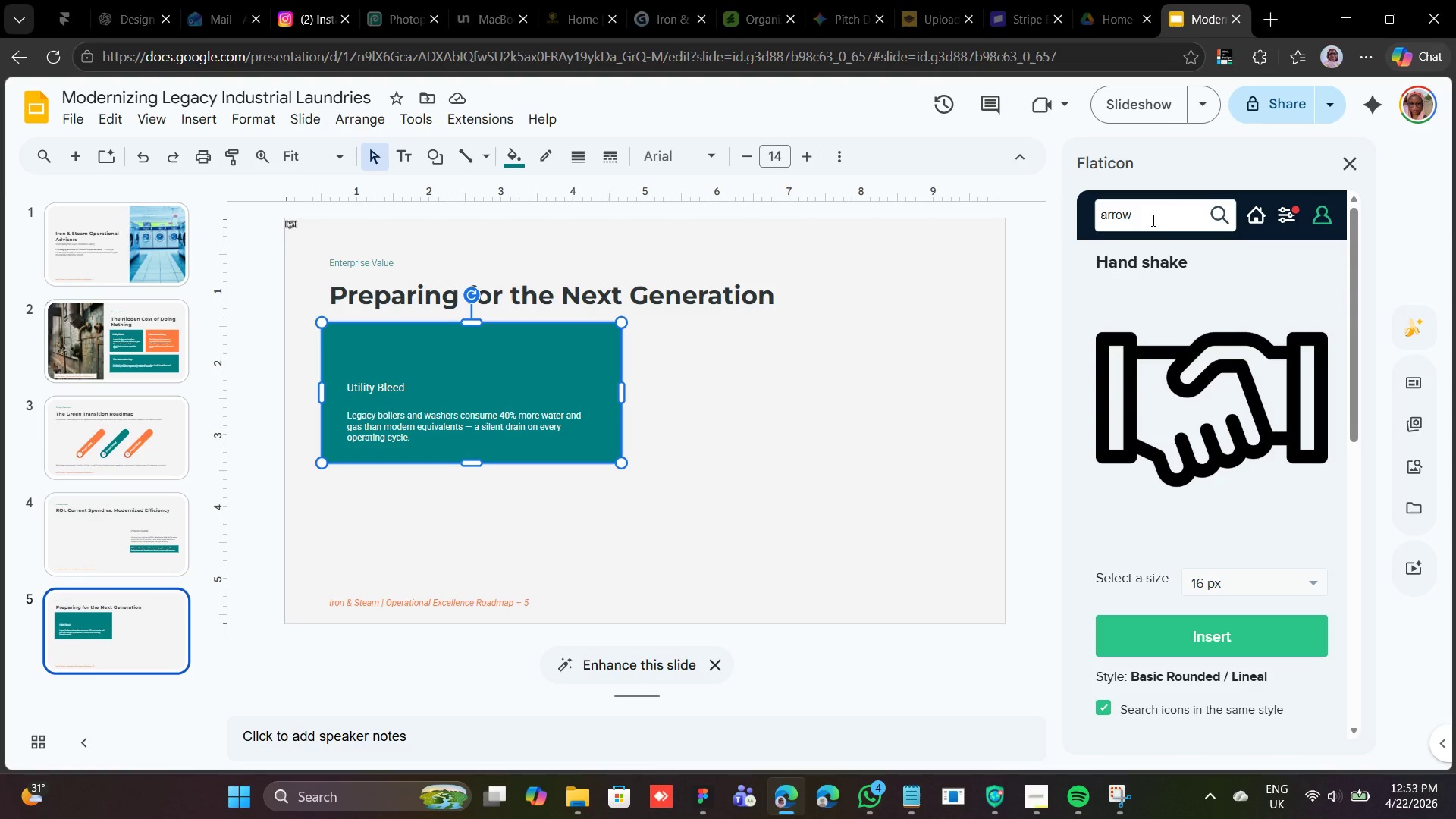 
key(Enter)
 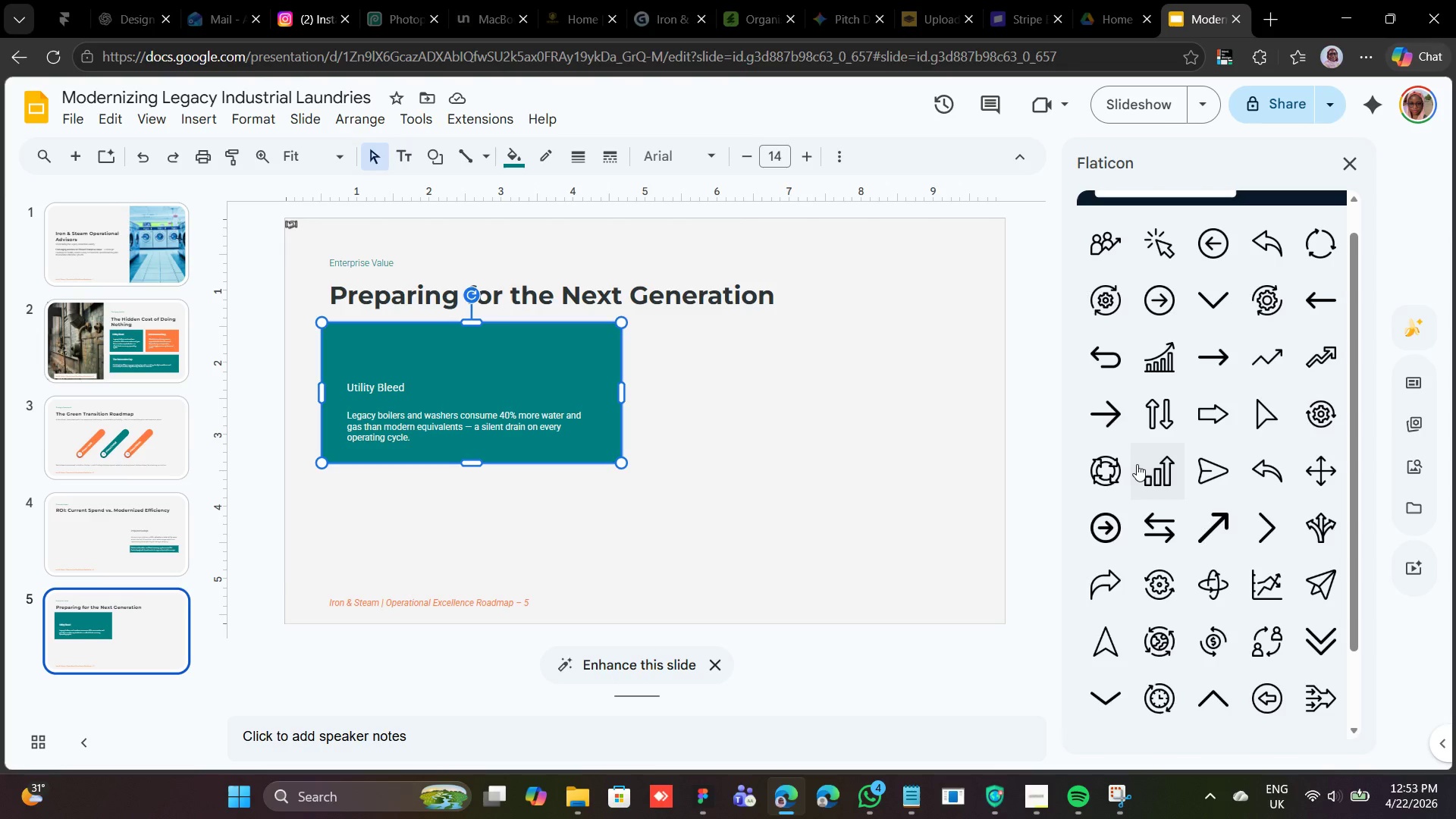 
wait(20.38)
 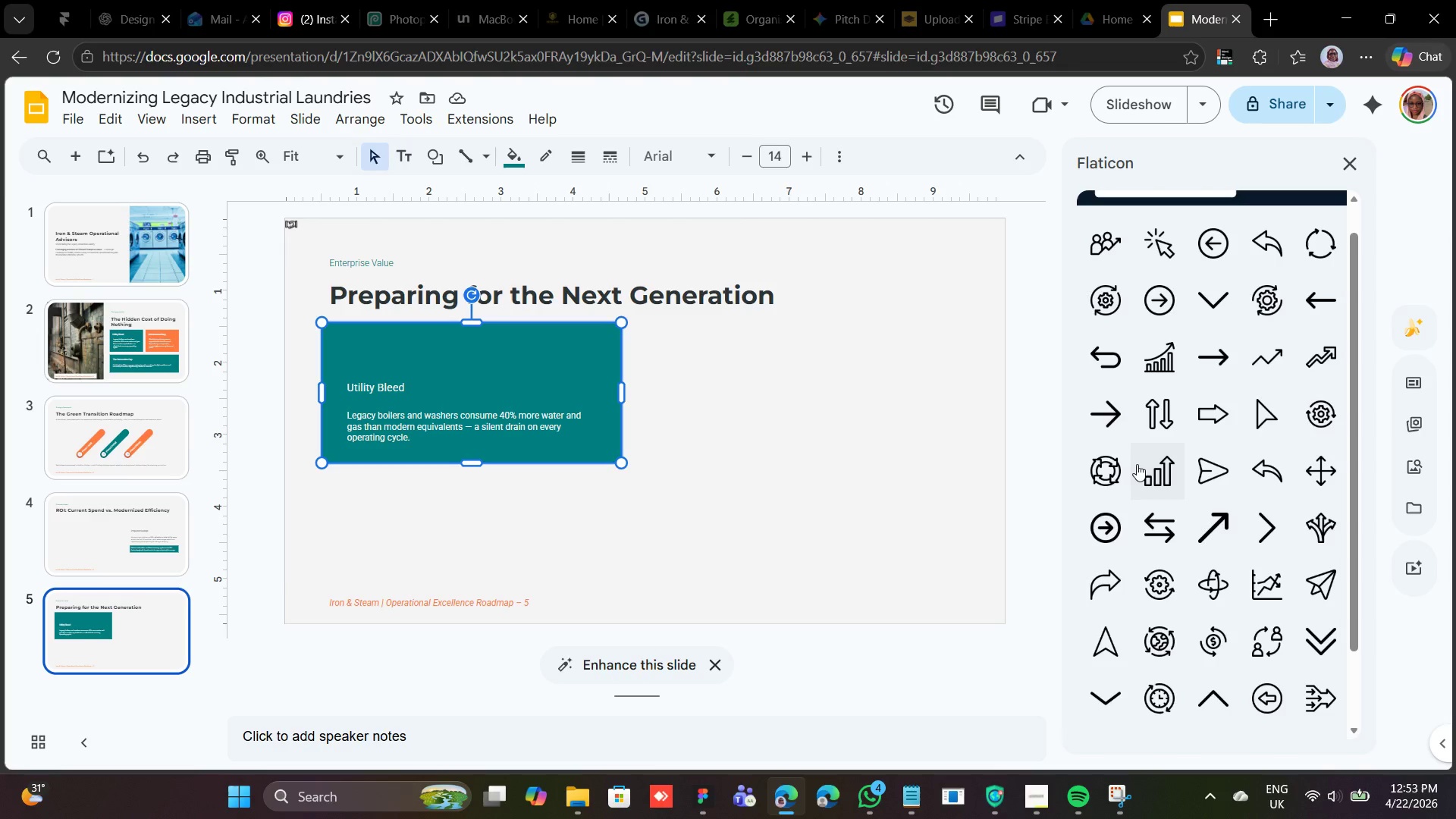 
left_click([1095, 411])
 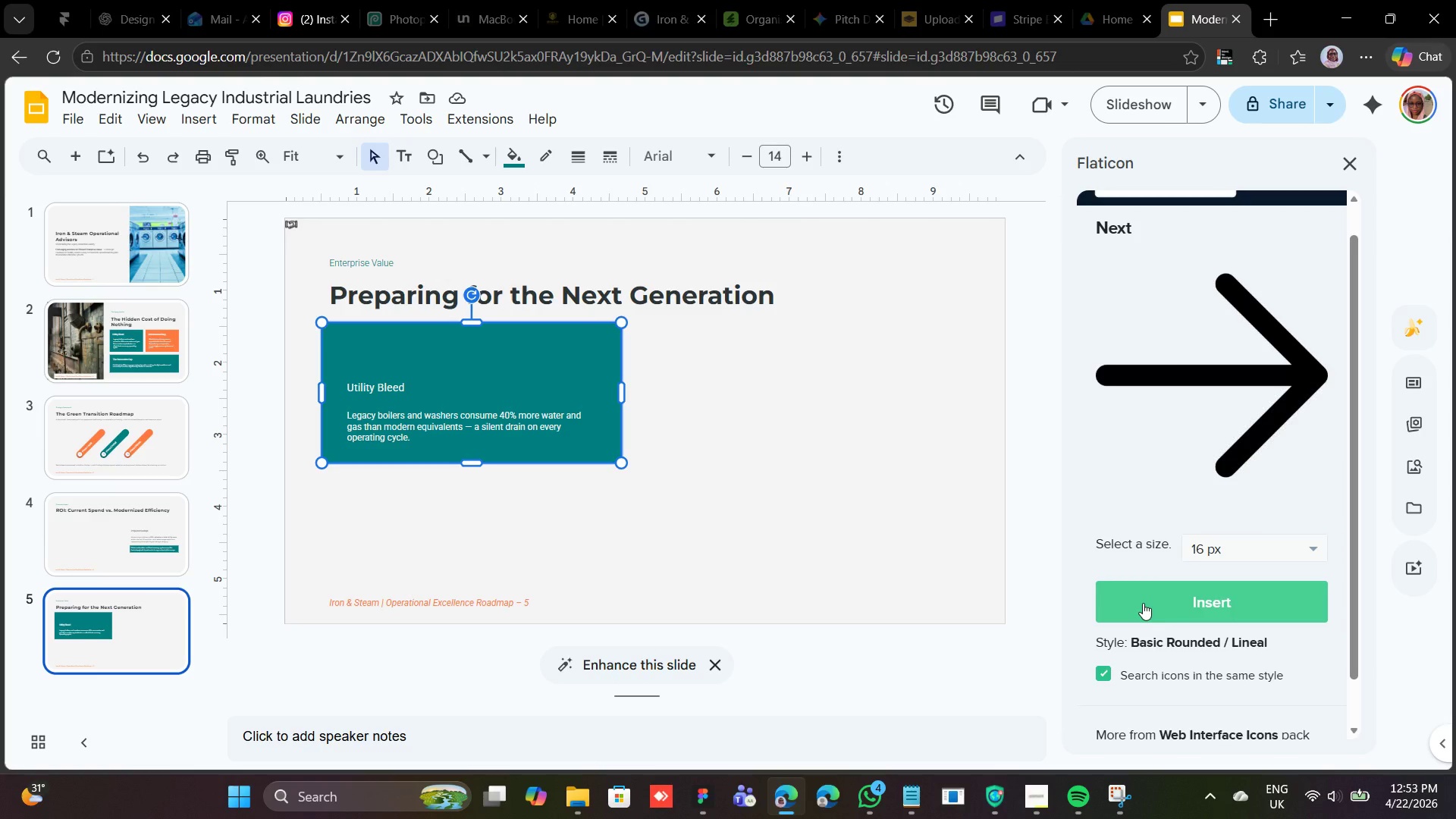 
left_click([1143, 603])
 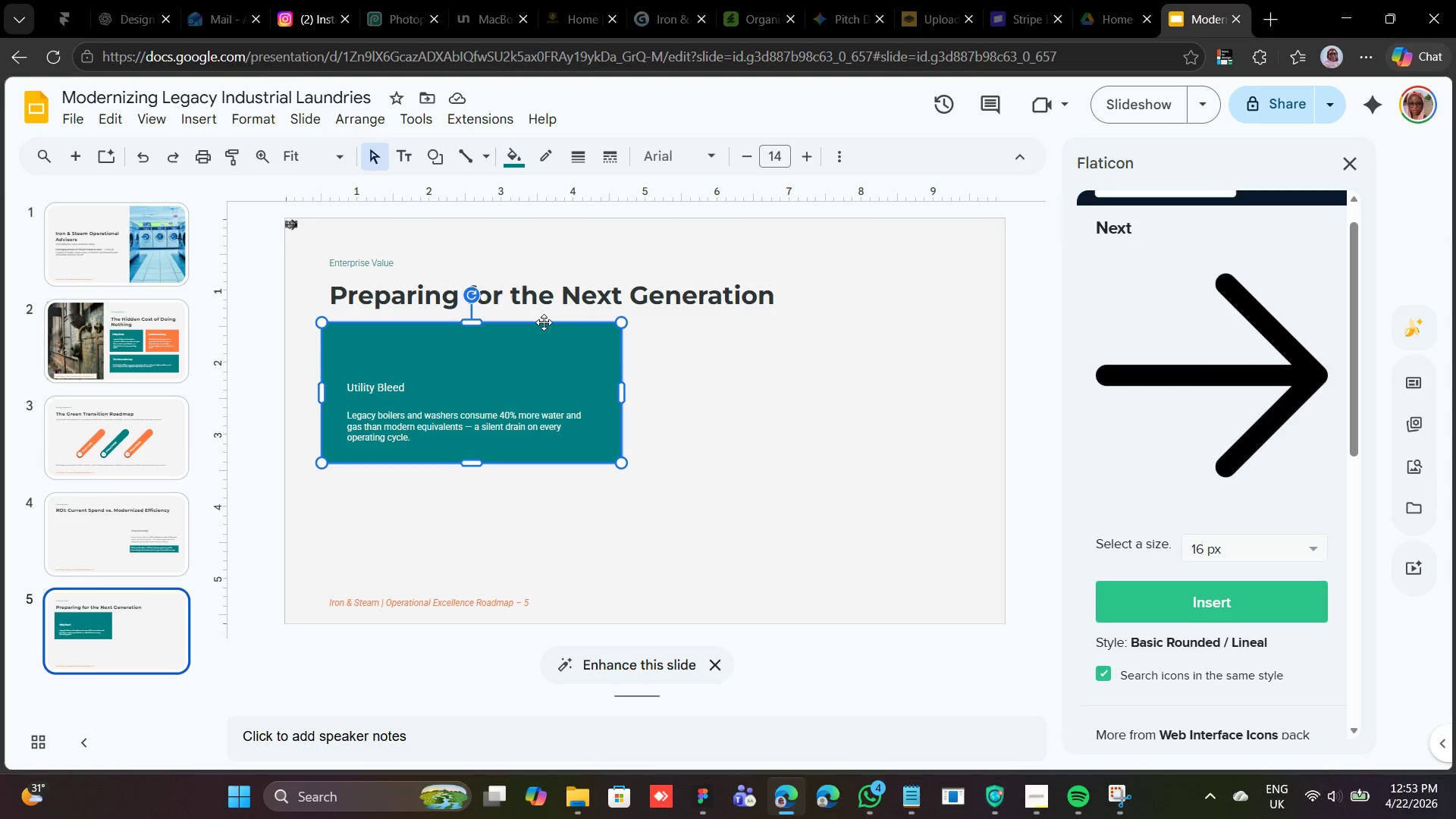 
wait(6.12)
 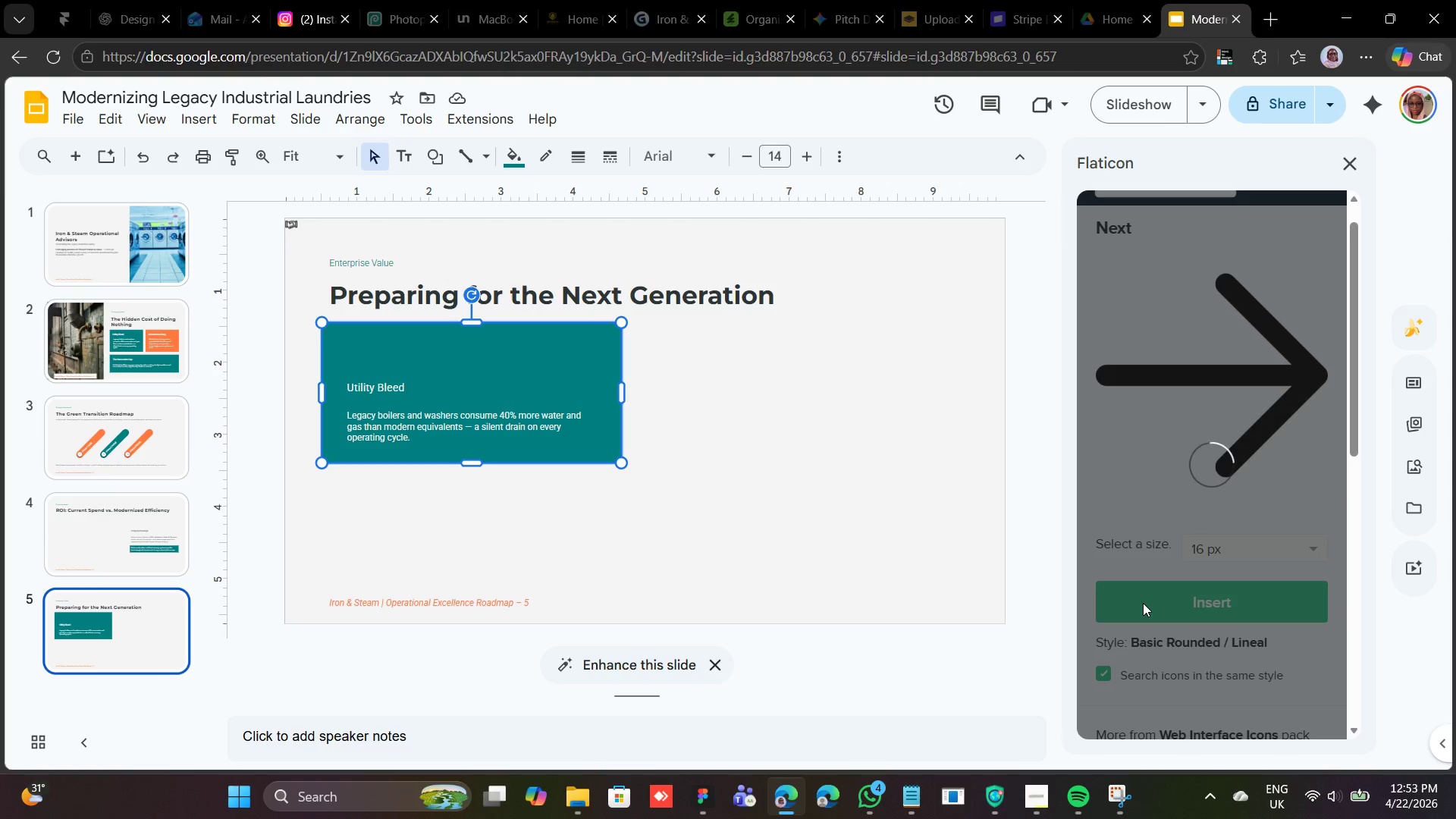 
left_click([290, 225])
 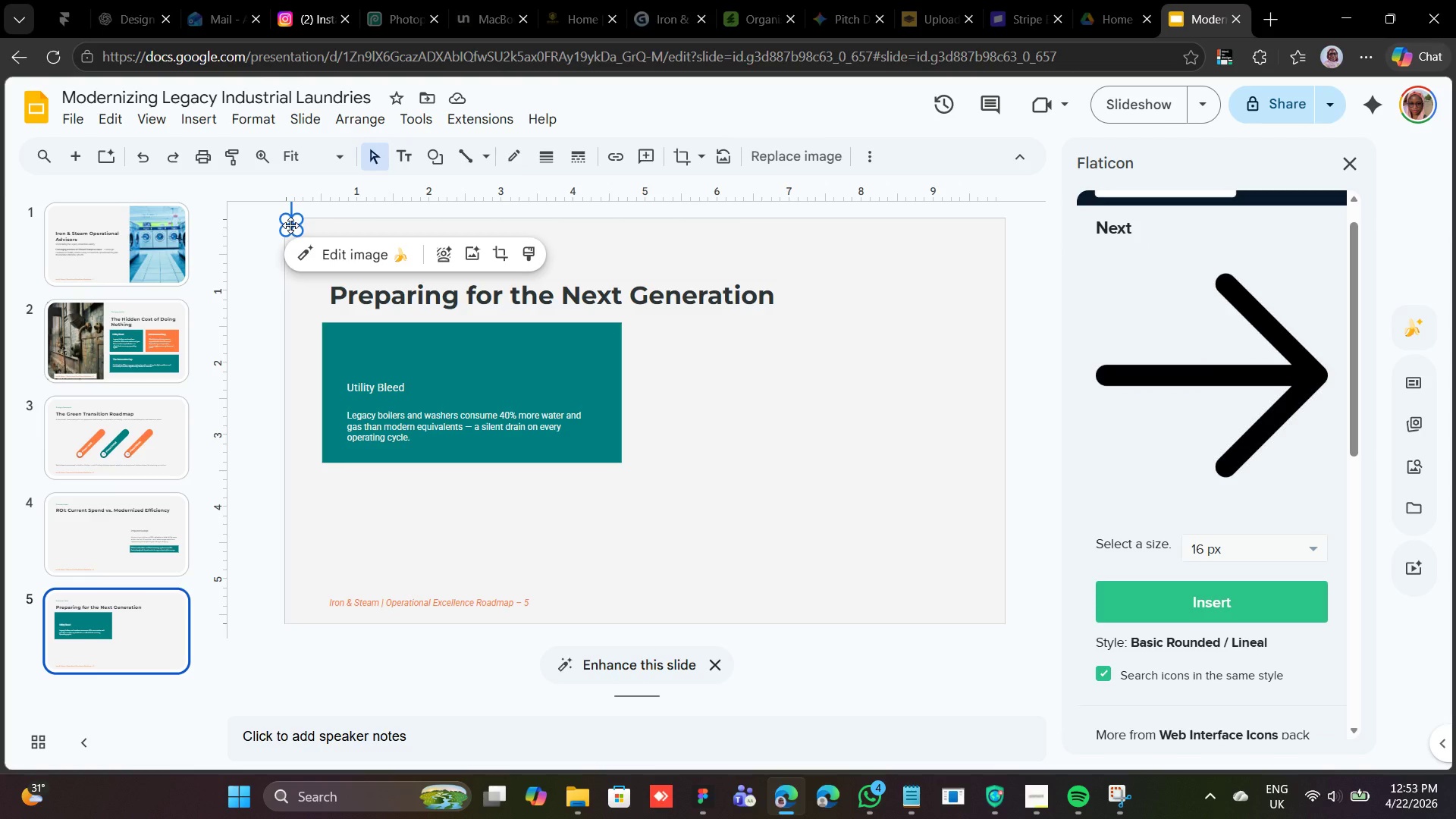 
left_click_drag(start_coordinate=[290, 225], to_coordinate=[327, 229])
 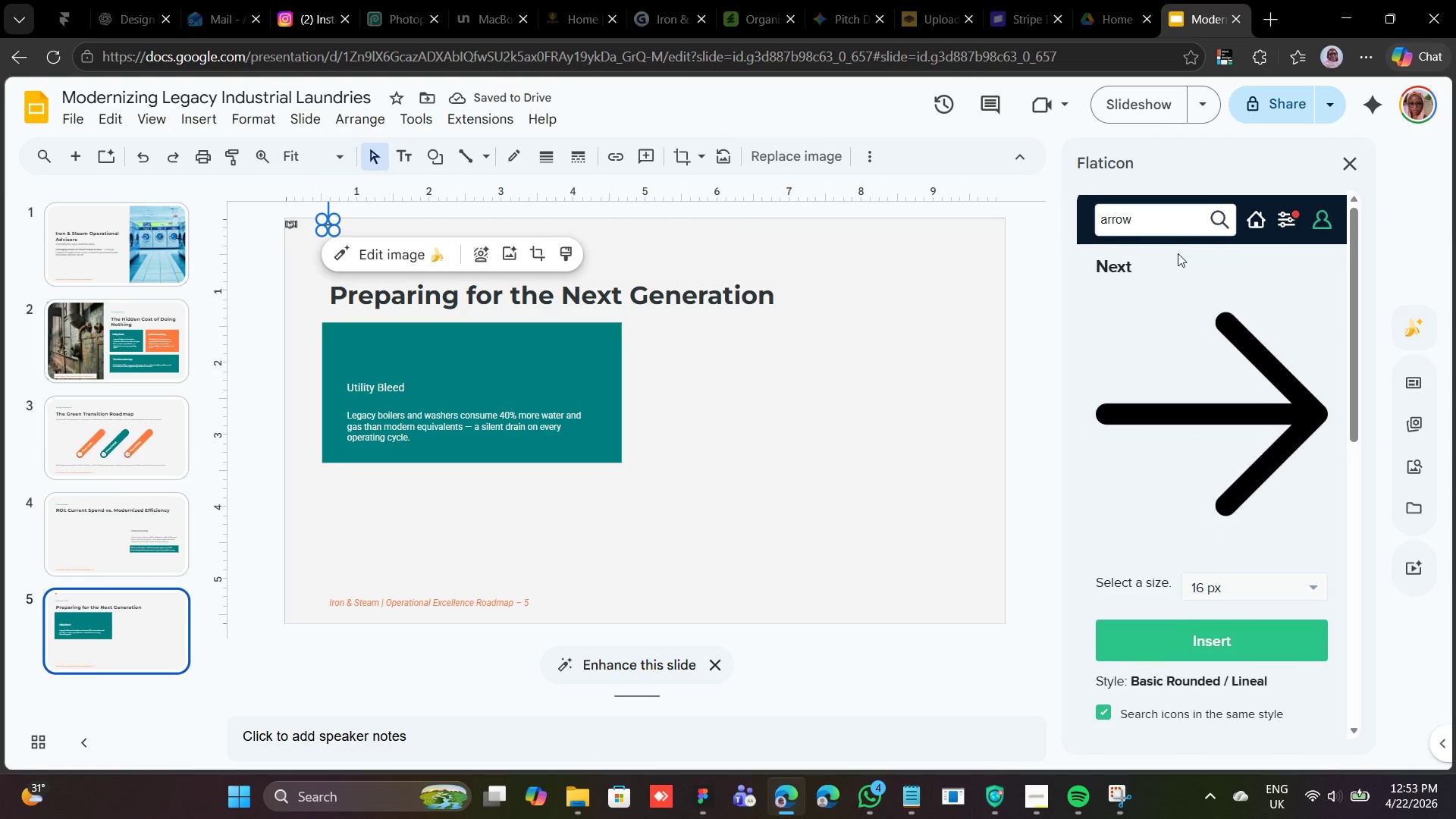 
double_click([1147, 223])
 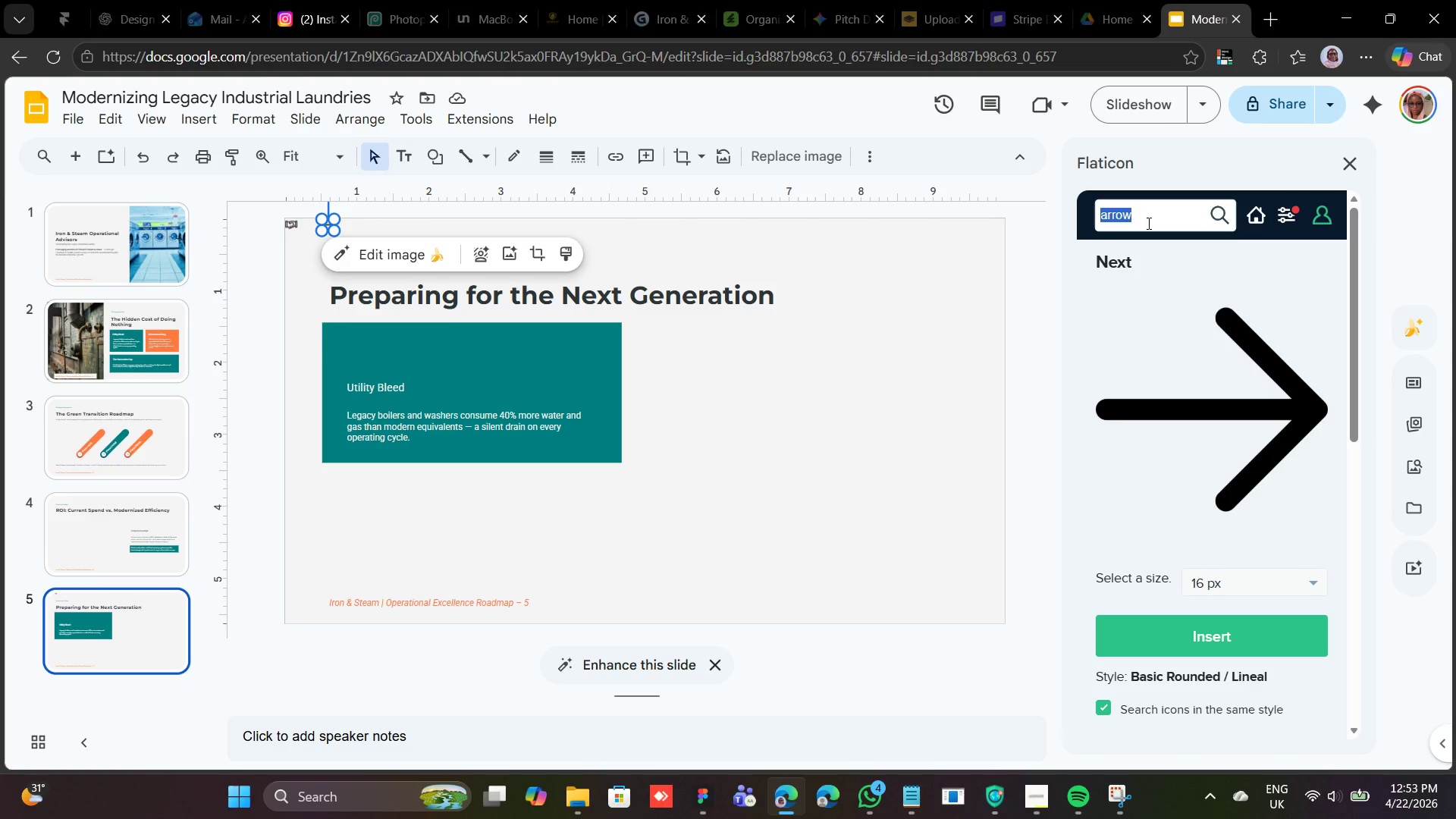 
type(schol)
 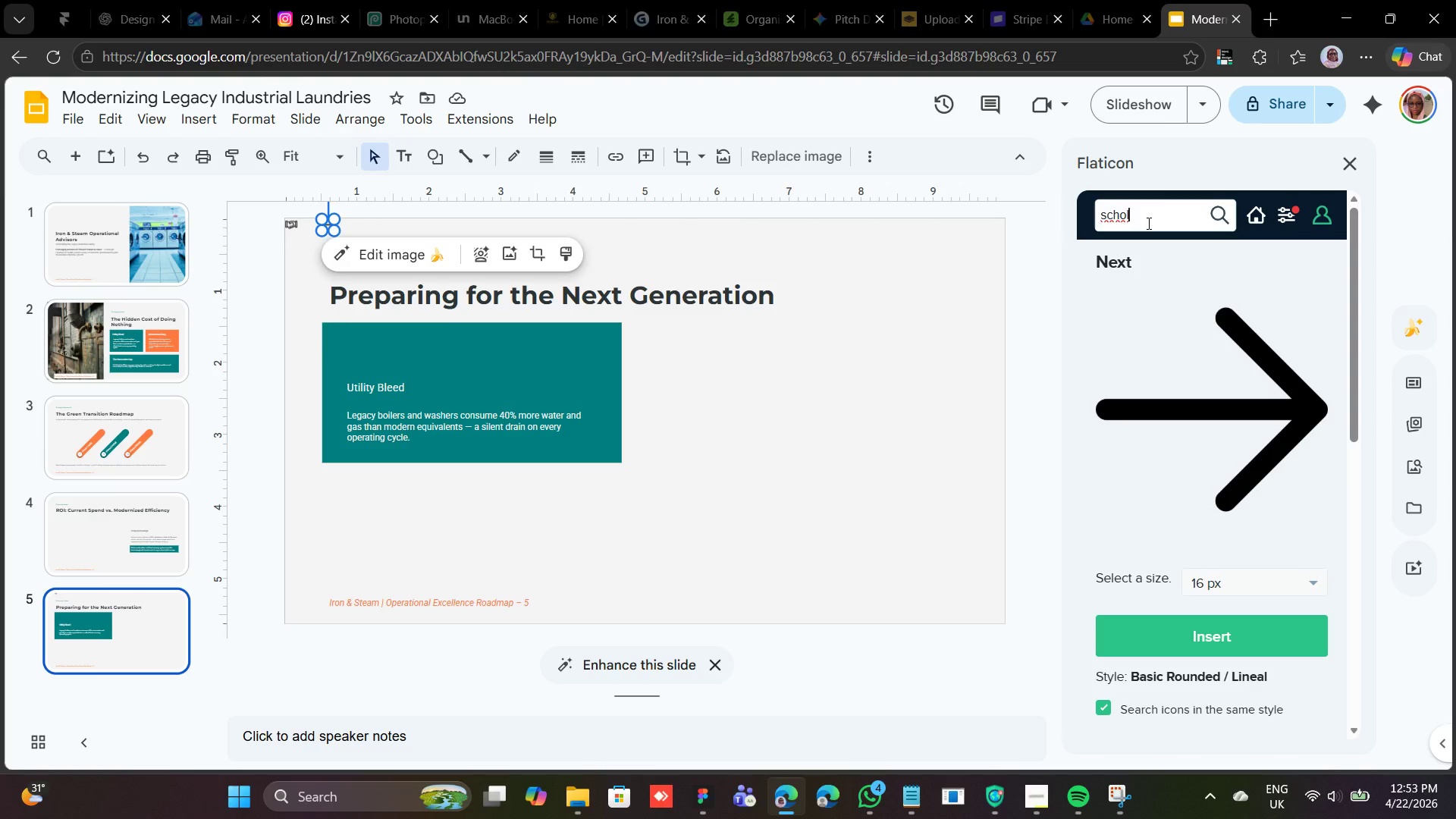 
hold_key(key=Backspace, duration=0.83)
 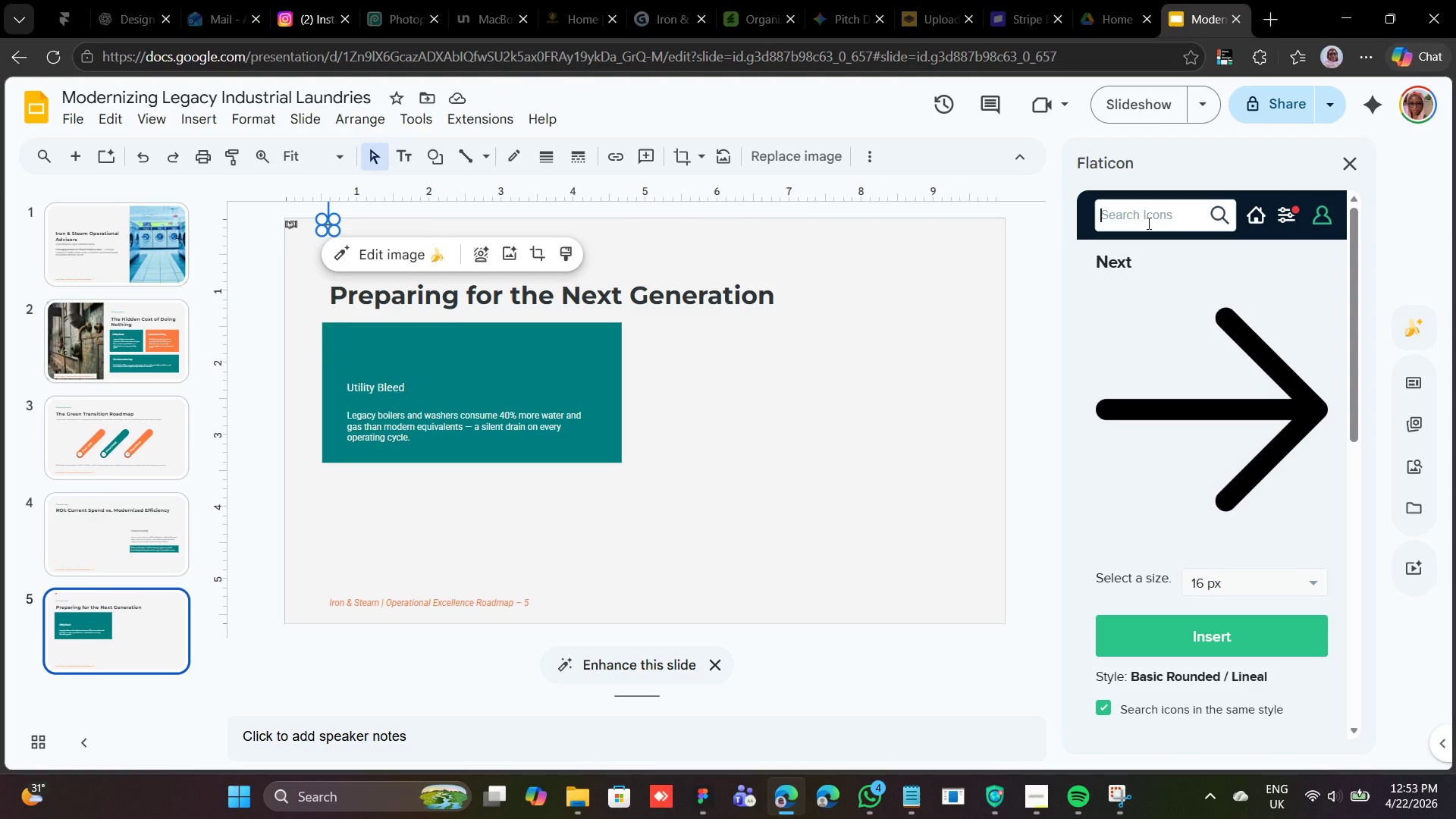 
type(certify)
 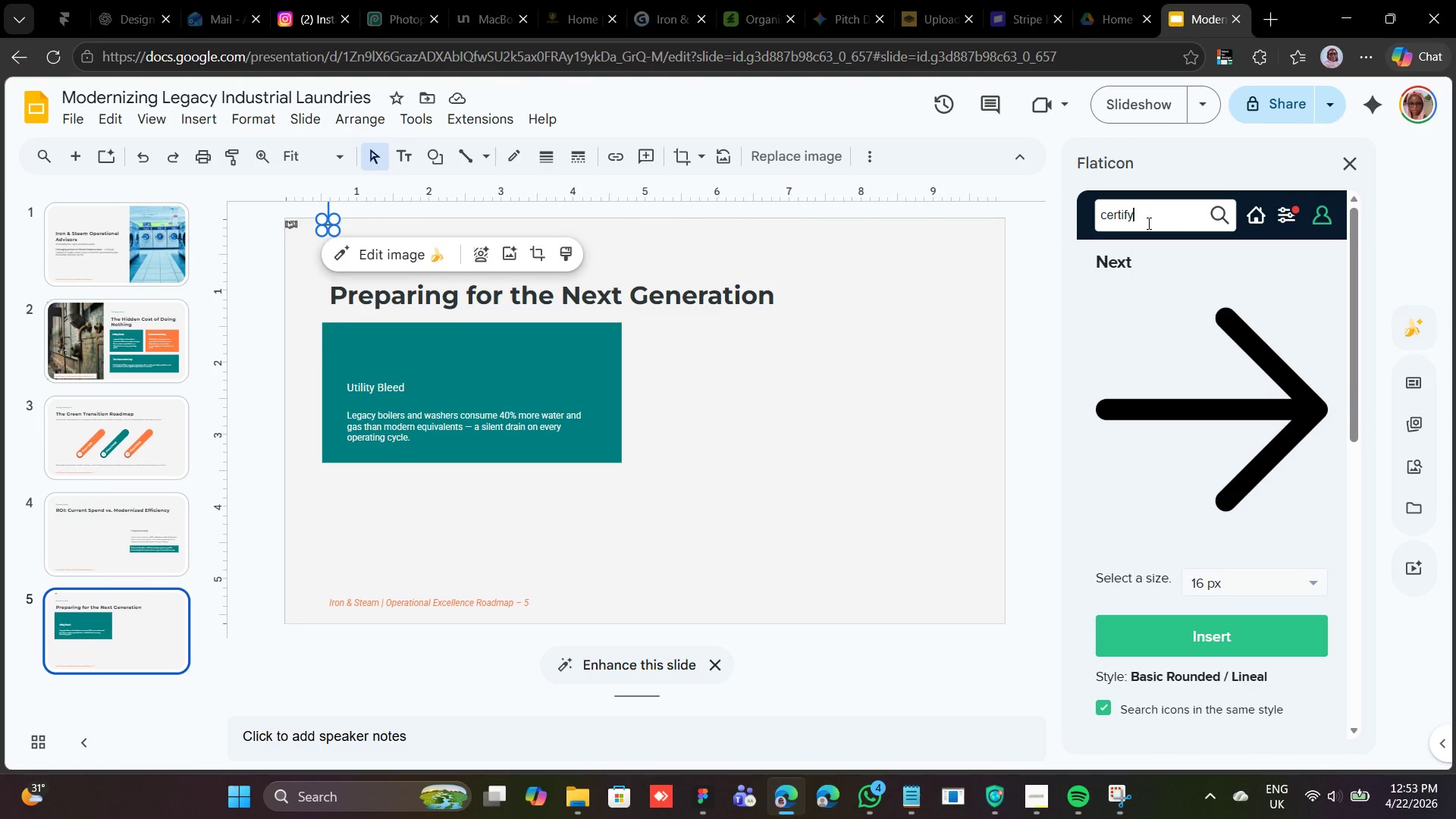 
key(Enter)
 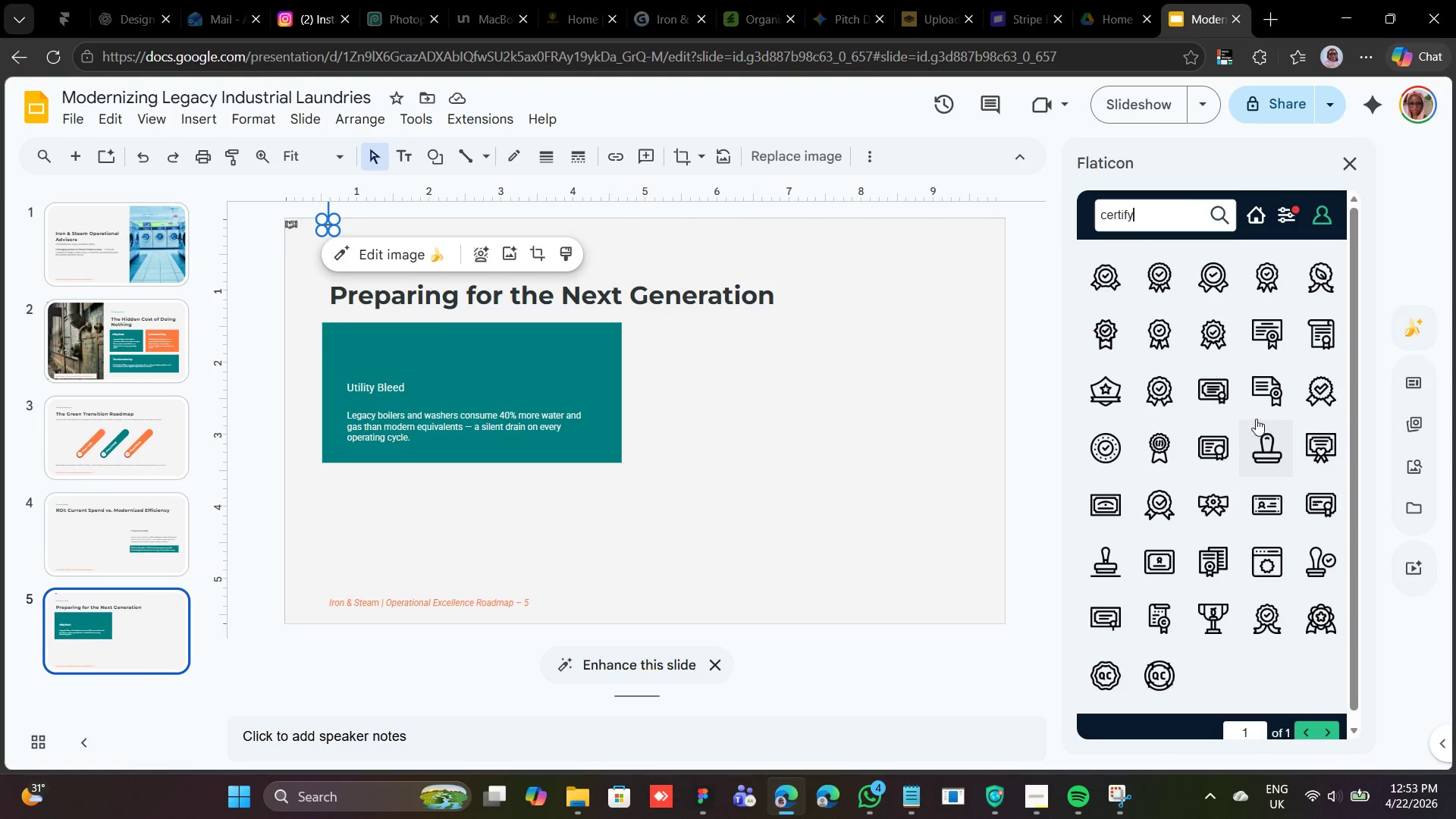 
wait(14.34)
 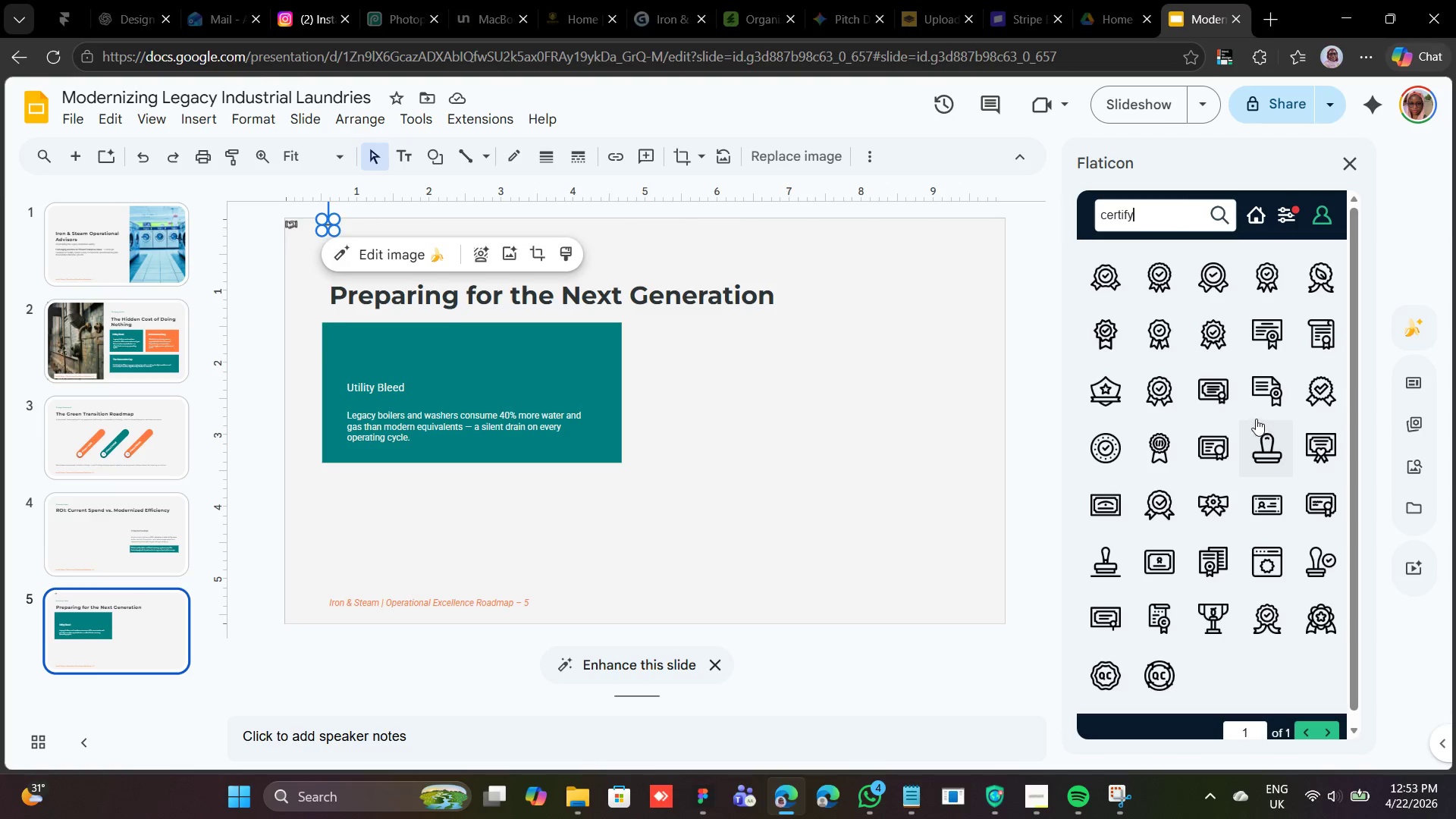 
left_click([1218, 440])
 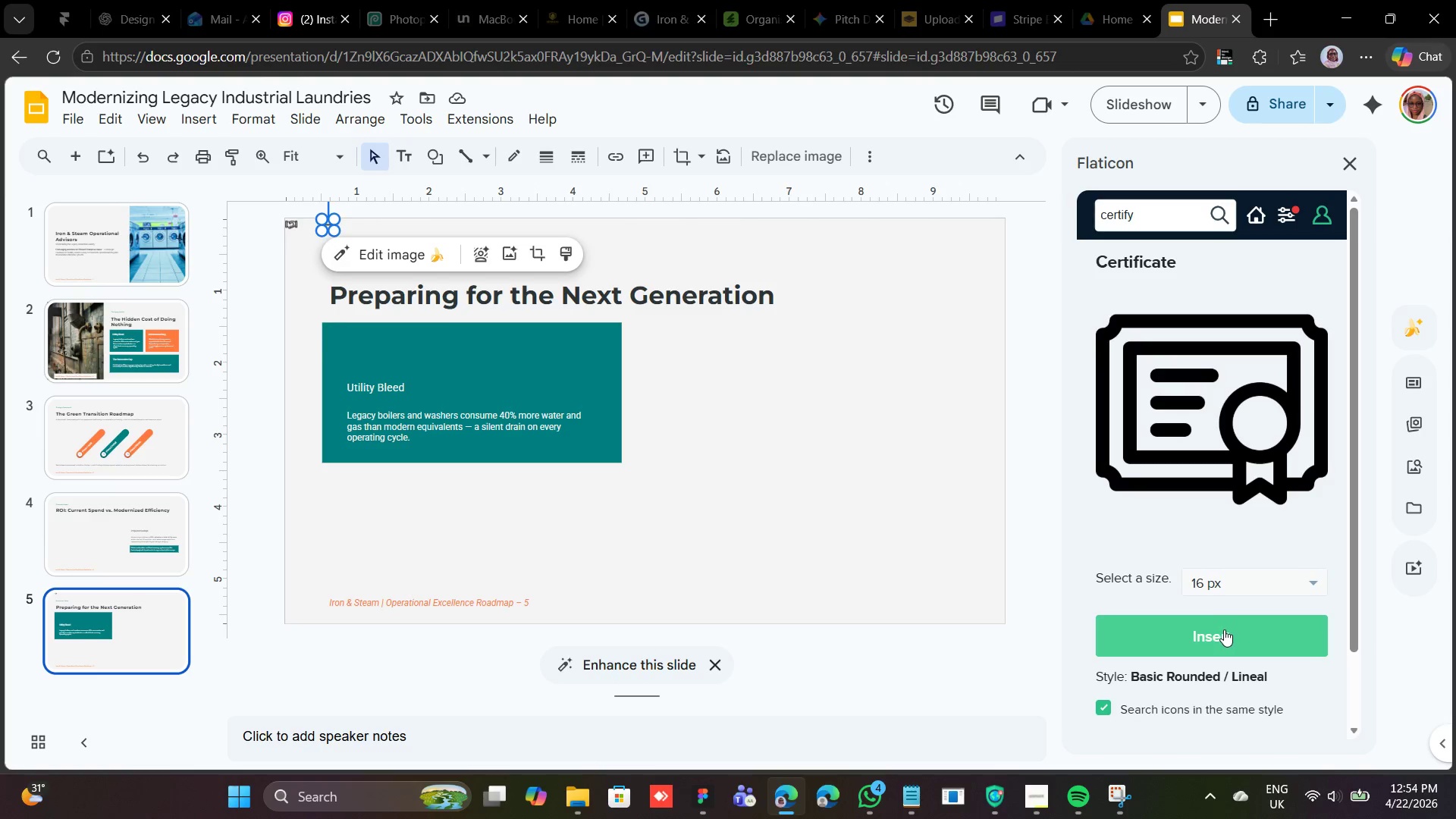 
left_click([1224, 629])
 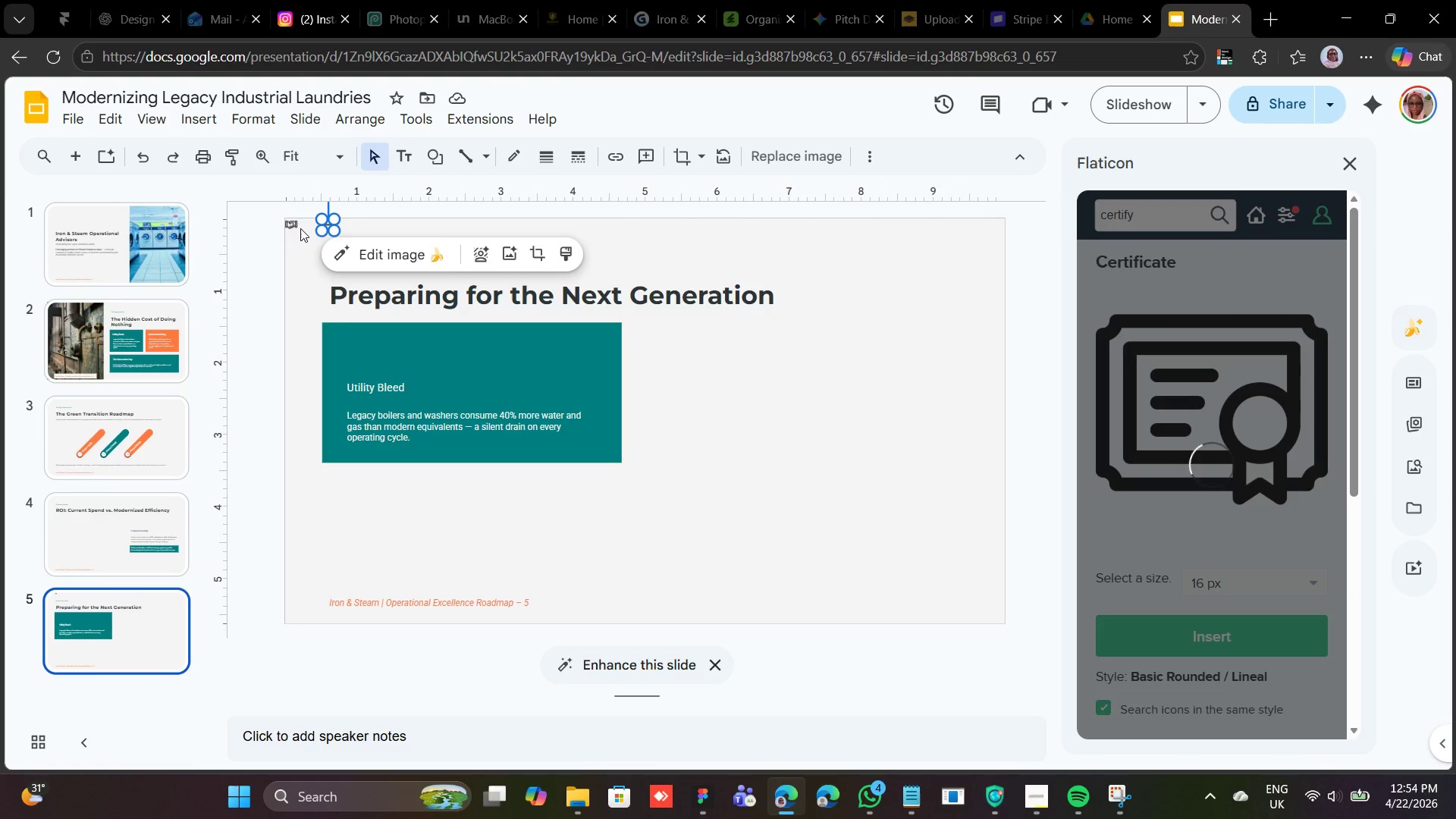 
left_click([293, 227])
 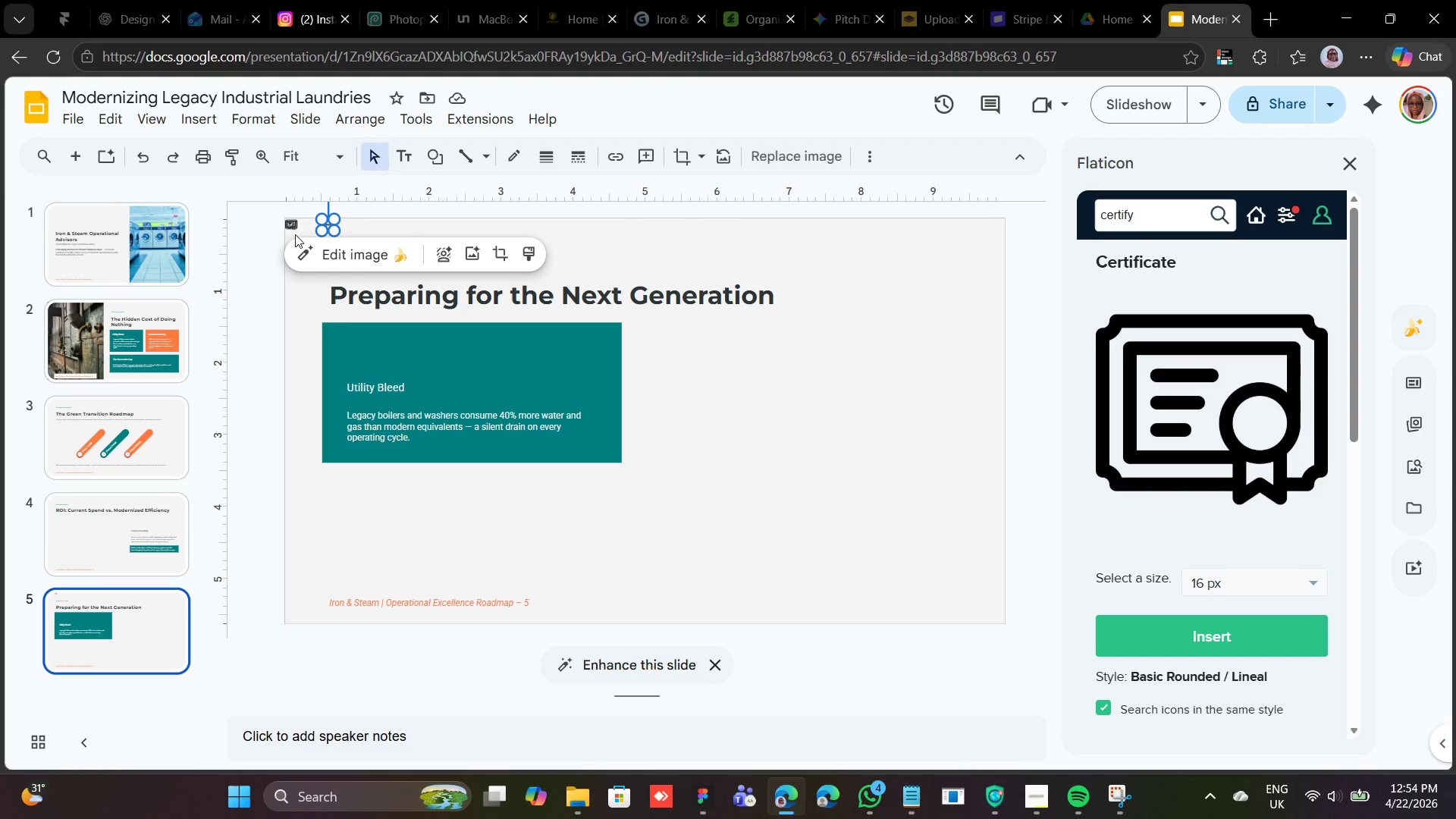 
left_click([292, 228])
 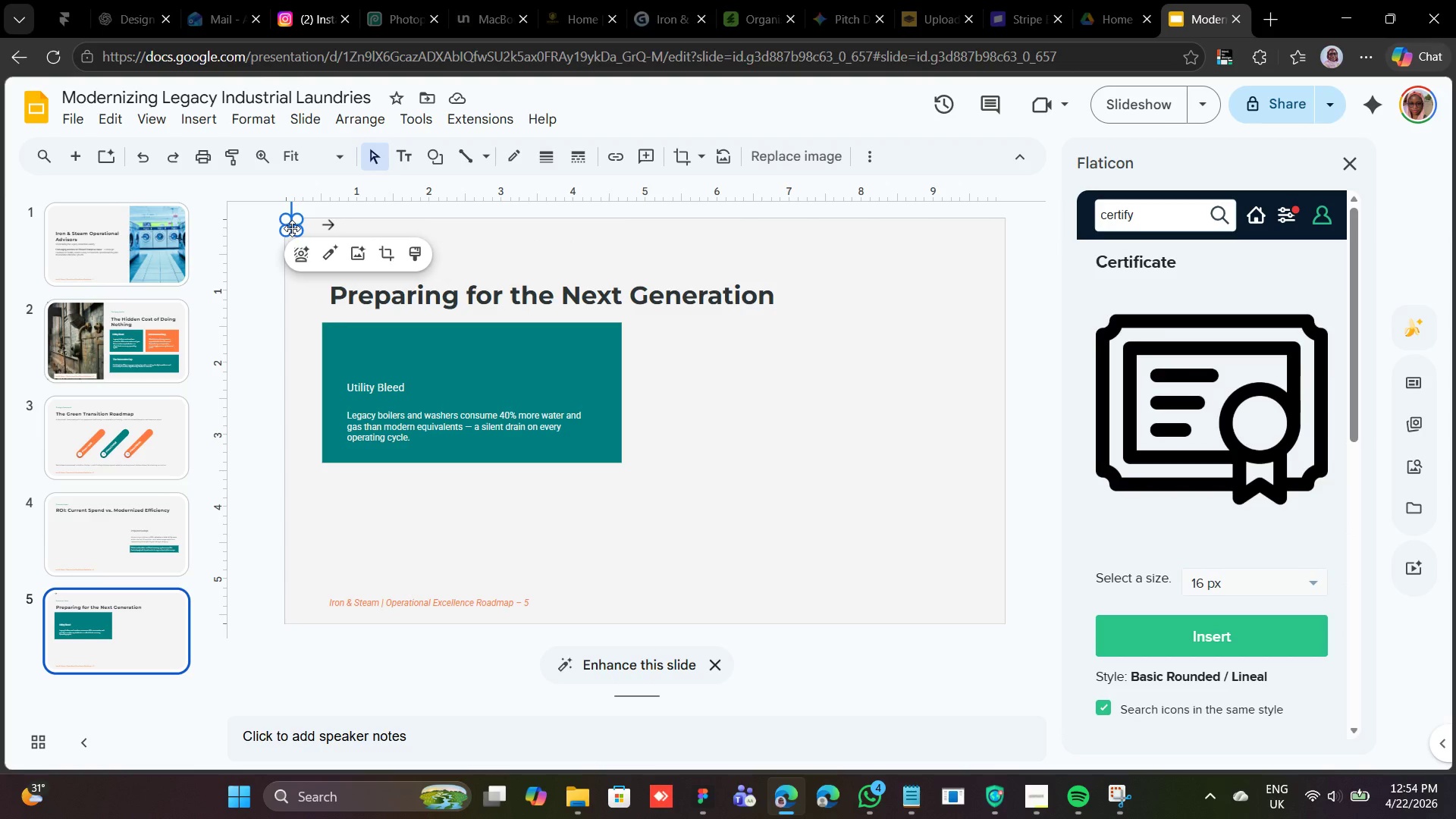 
left_click_drag(start_coordinate=[292, 228], to_coordinate=[292, 246])
 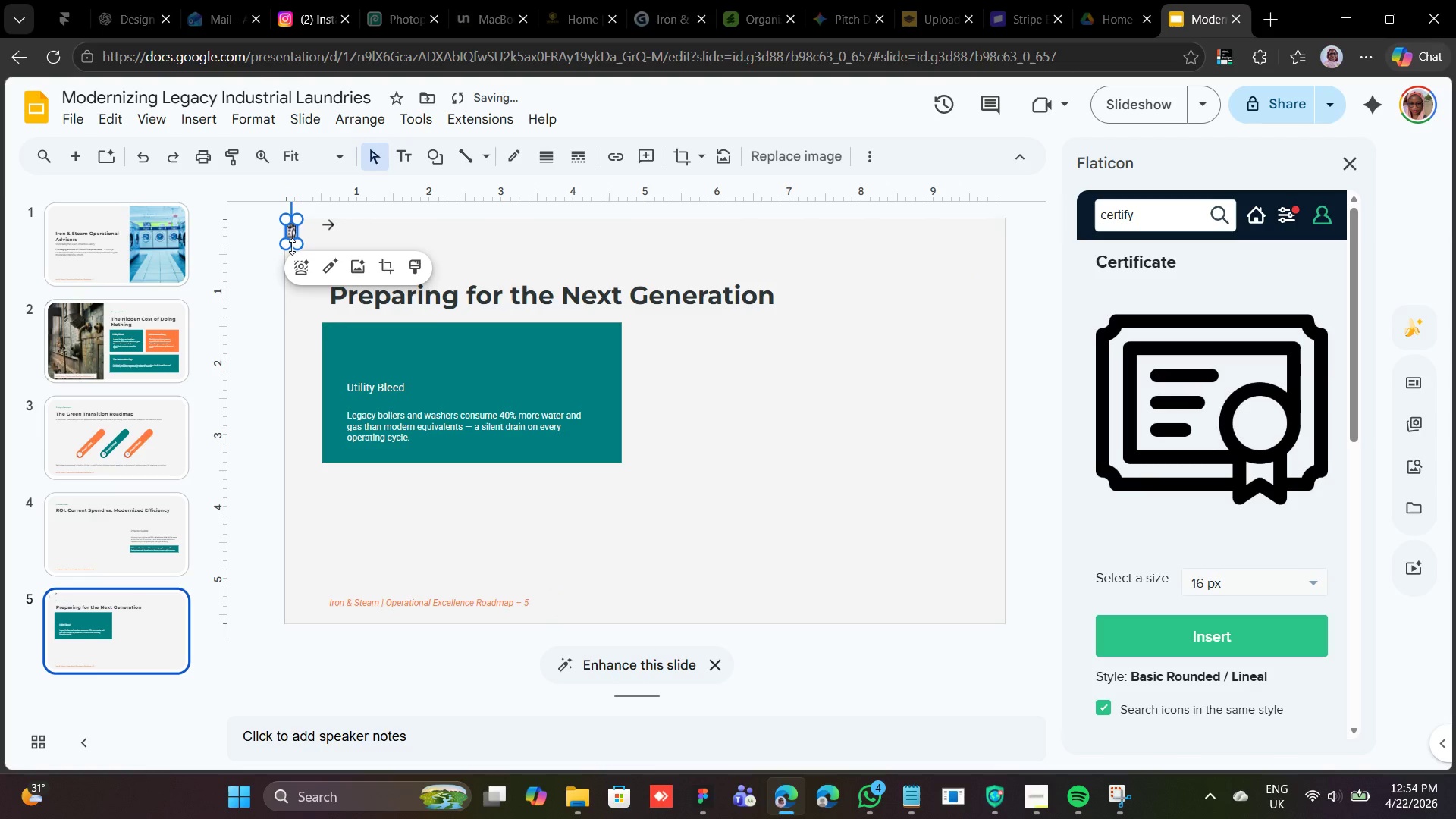 
key(Control+Z)
 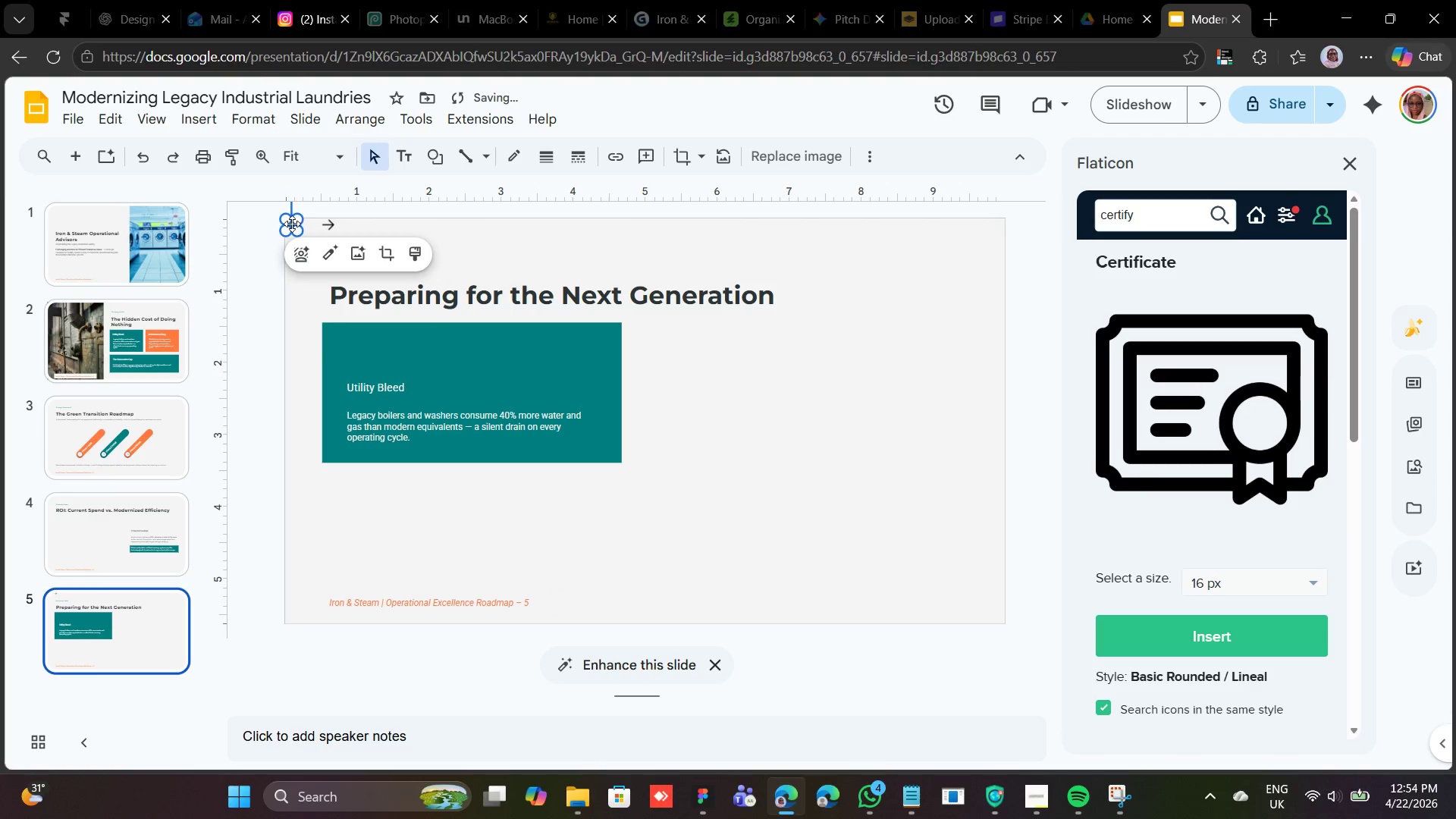 
left_click_drag(start_coordinate=[292, 224], to_coordinate=[298, 274])
 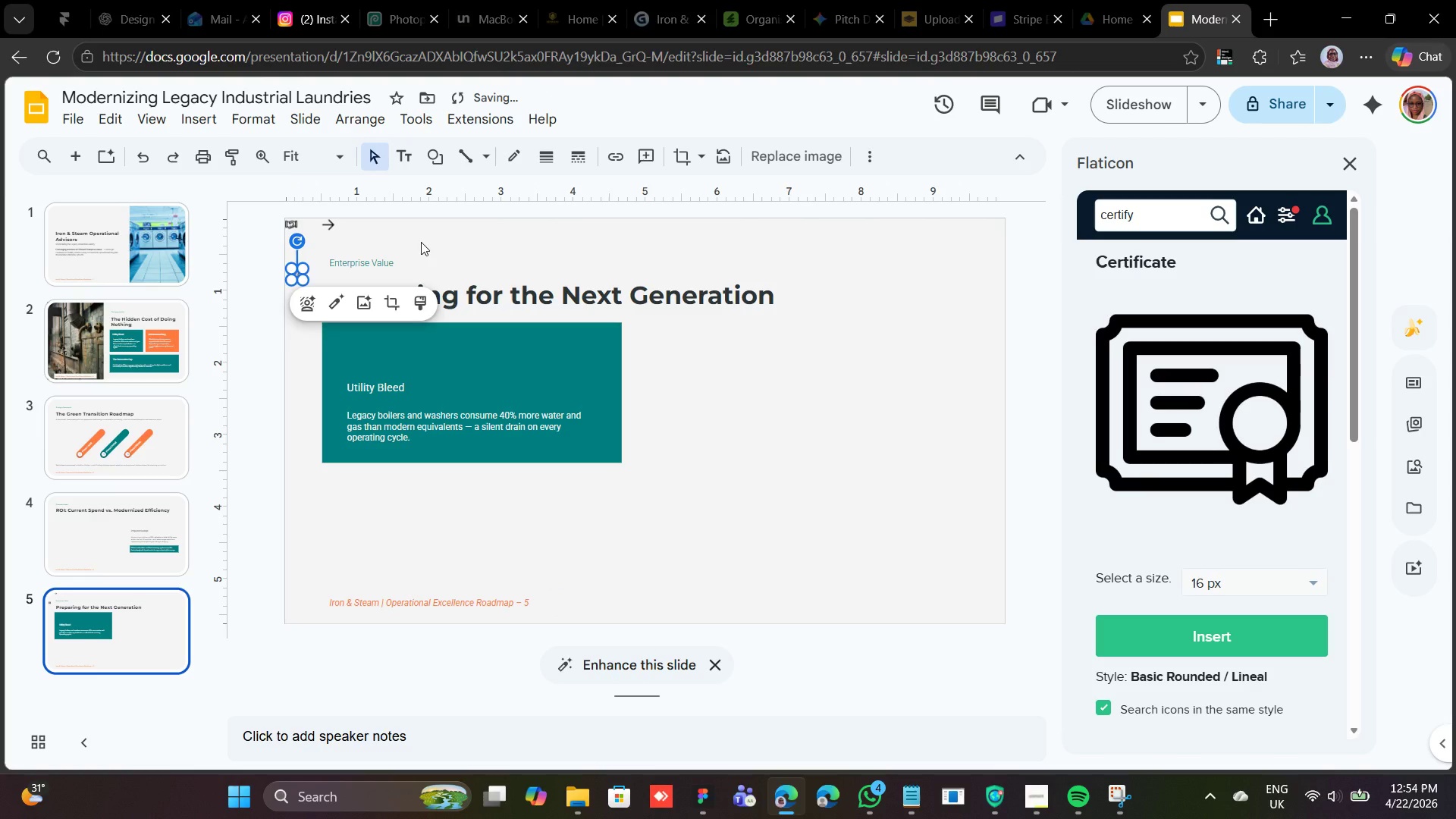 
left_click([421, 242])
 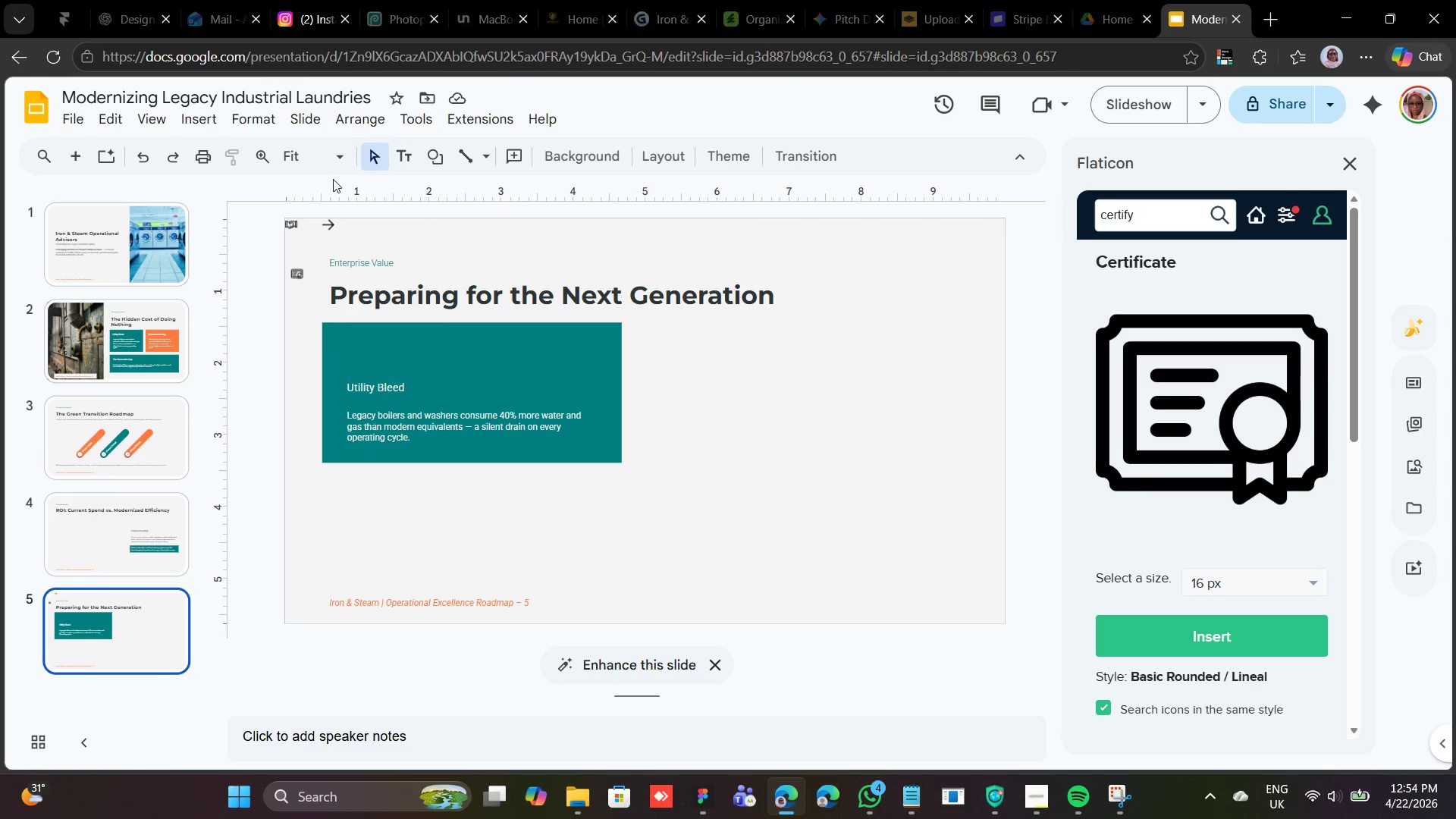 
wait(7.05)
 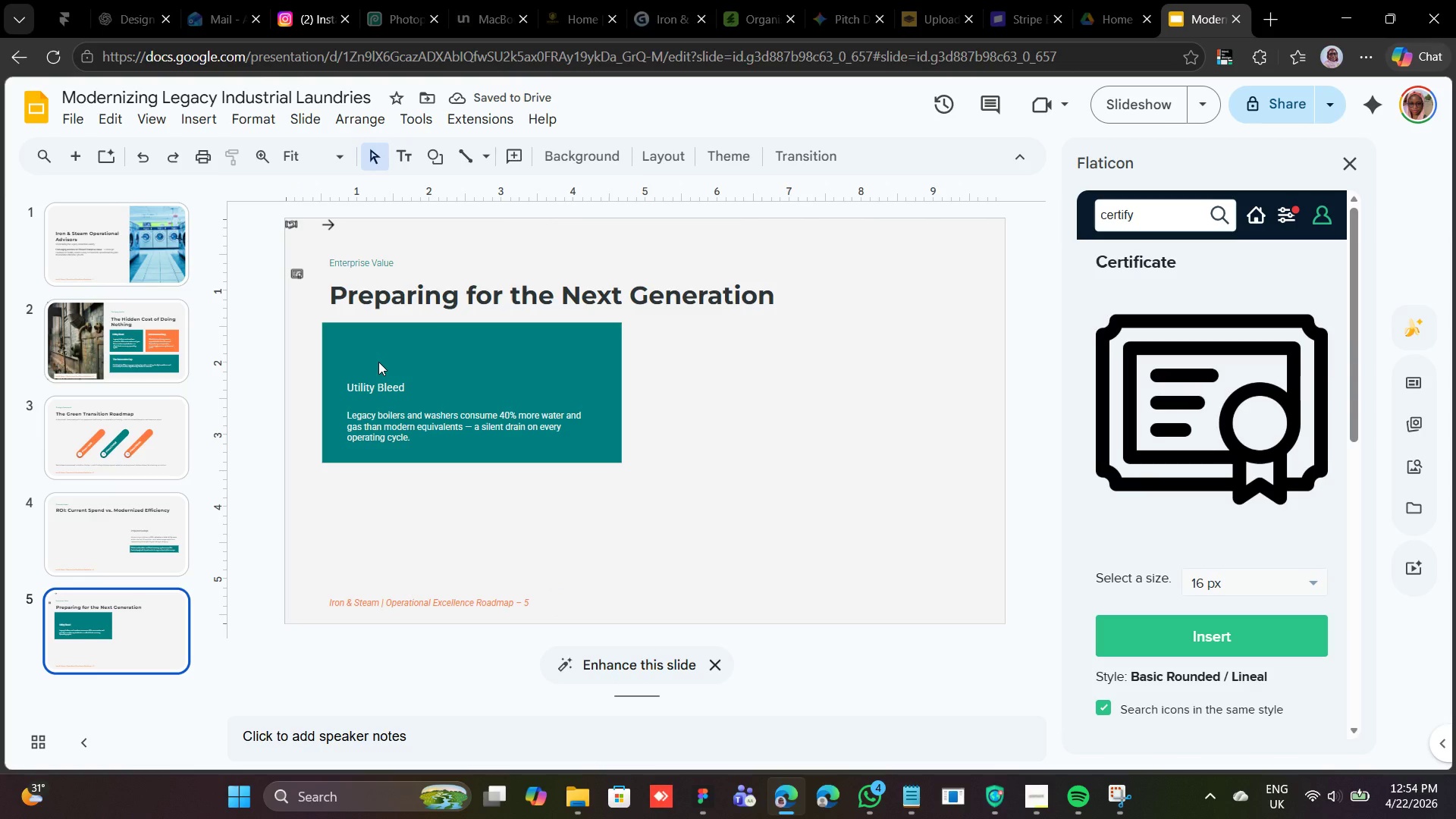 
left_click([423, 157])
 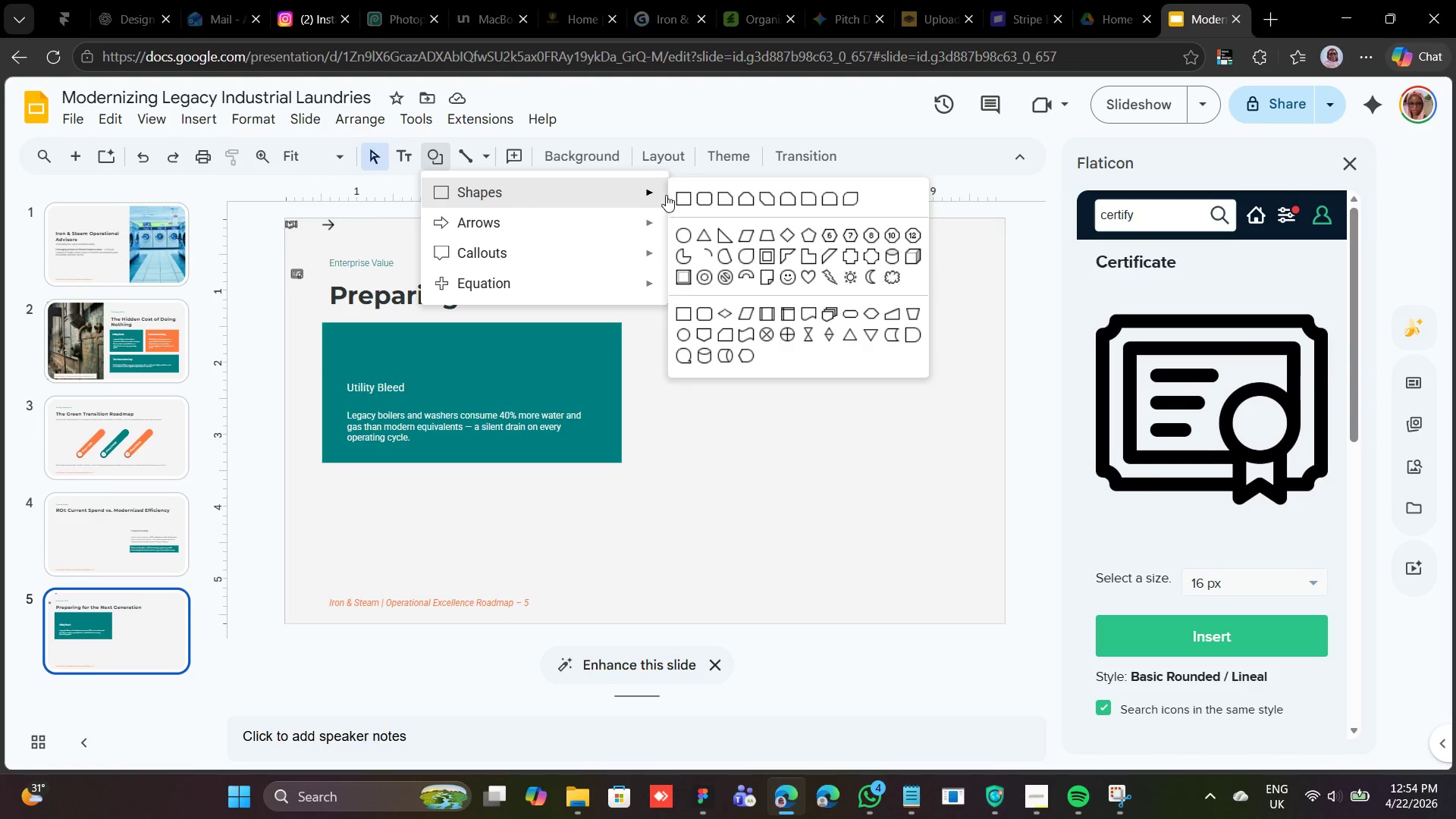 
left_click_drag(start_coordinate=[689, 231], to_coordinate=[582, 196])
 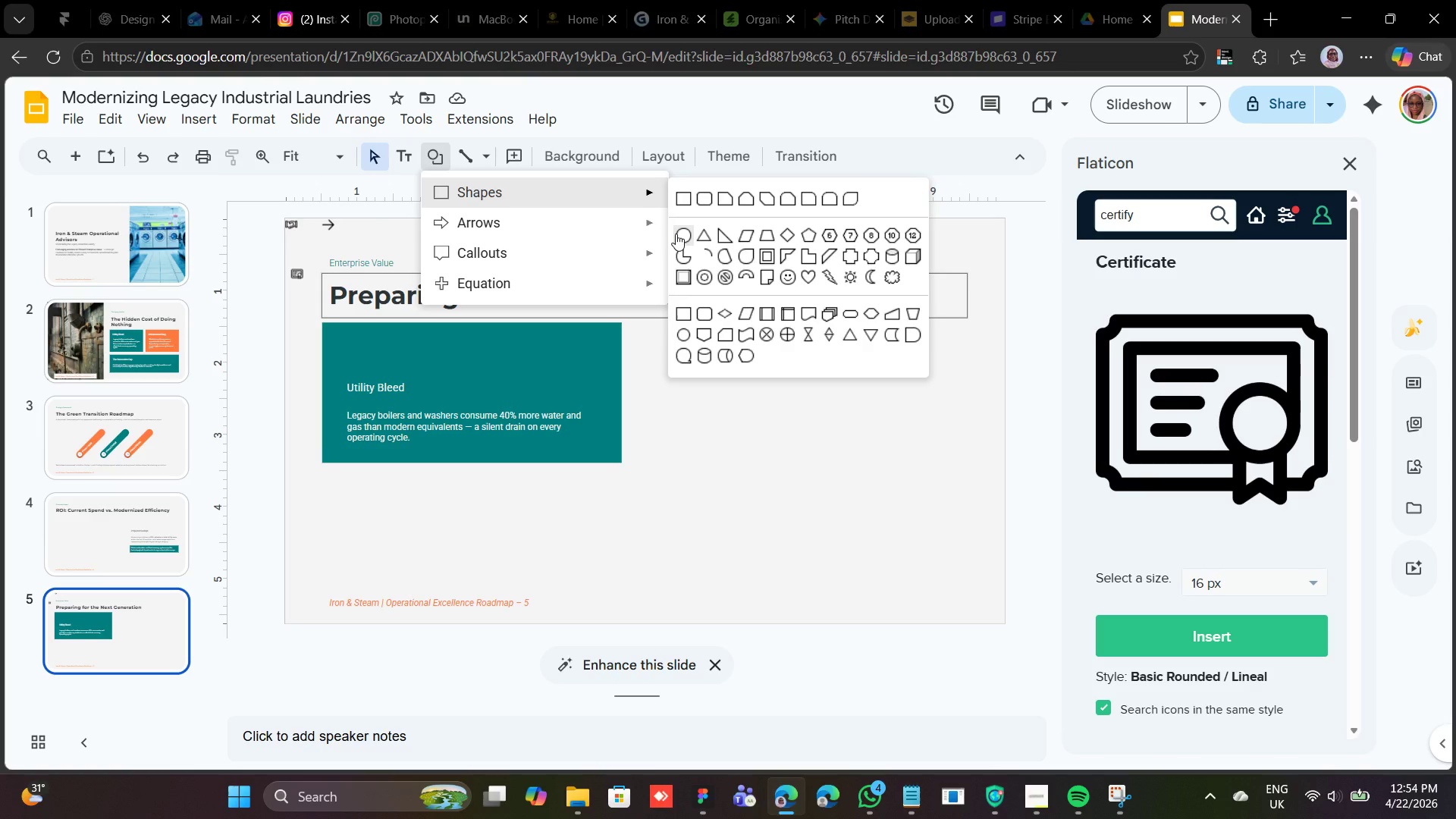 
left_click([676, 234])
 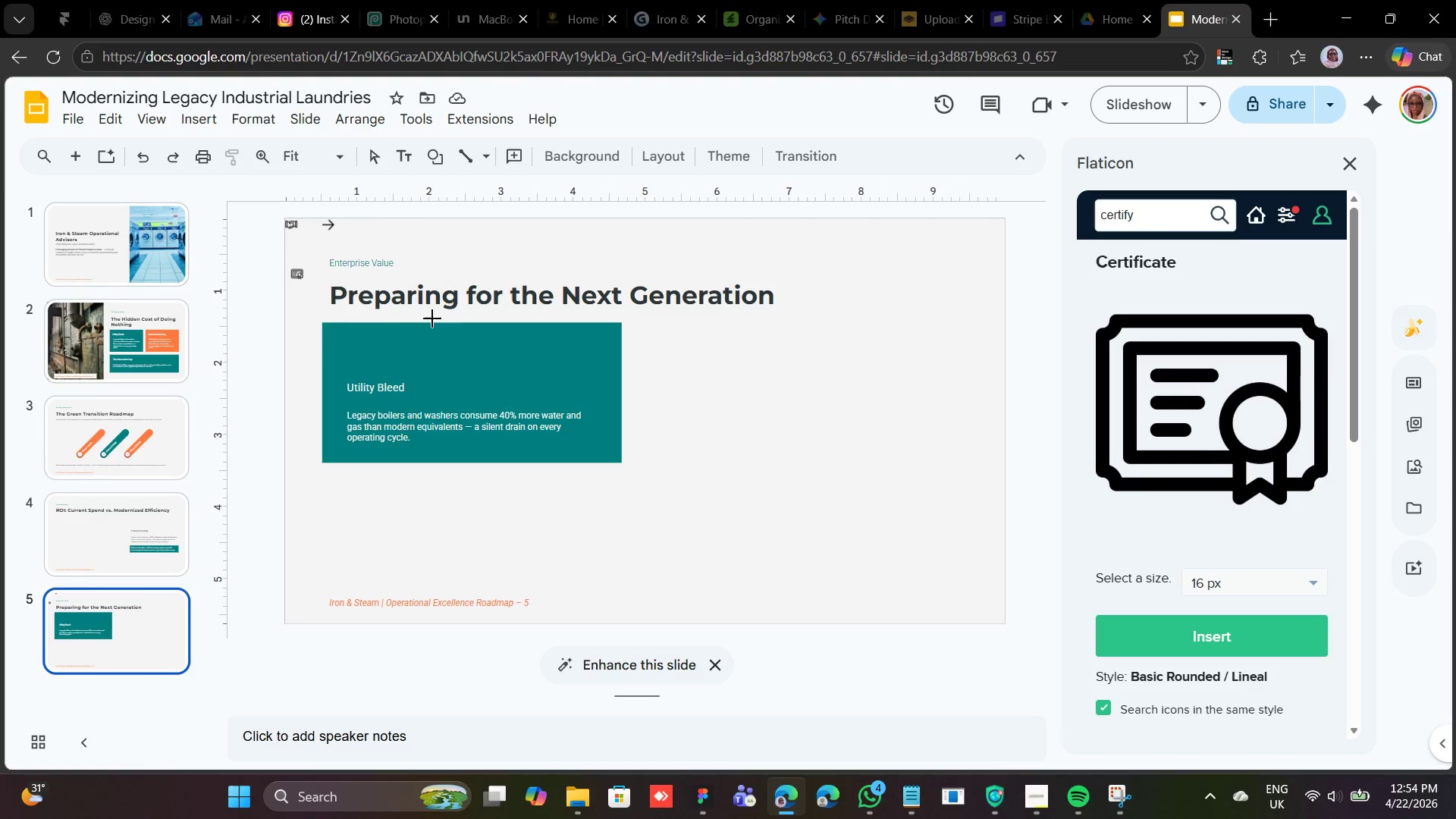 
hold_key(key=ShiftLeft, duration=3.47)
left_click_drag(start_coordinate=[348, 337], to_coordinate=[382, 351])
 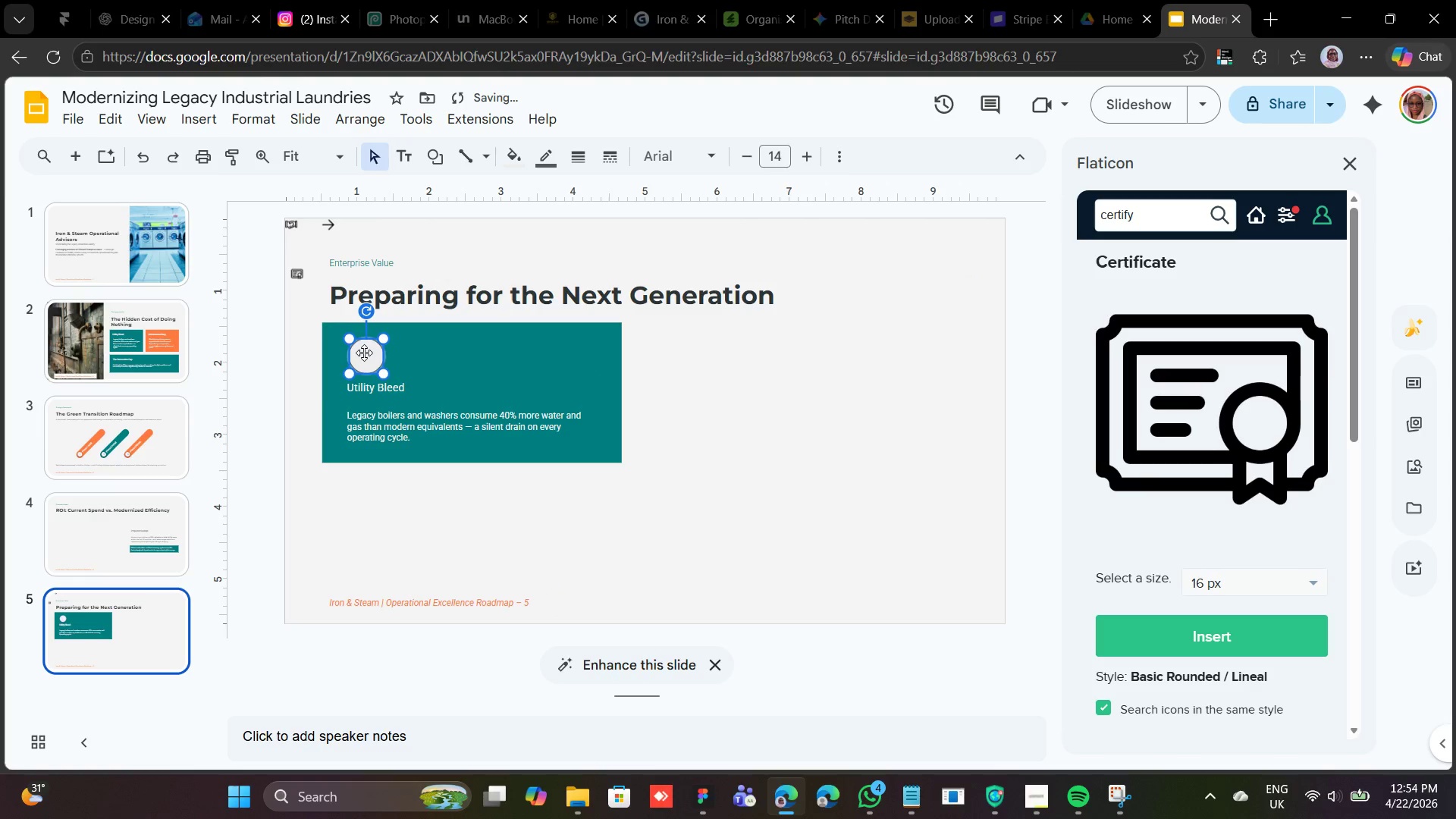 
left_click_drag(start_coordinate=[364, 353], to_coordinate=[357, 350])
 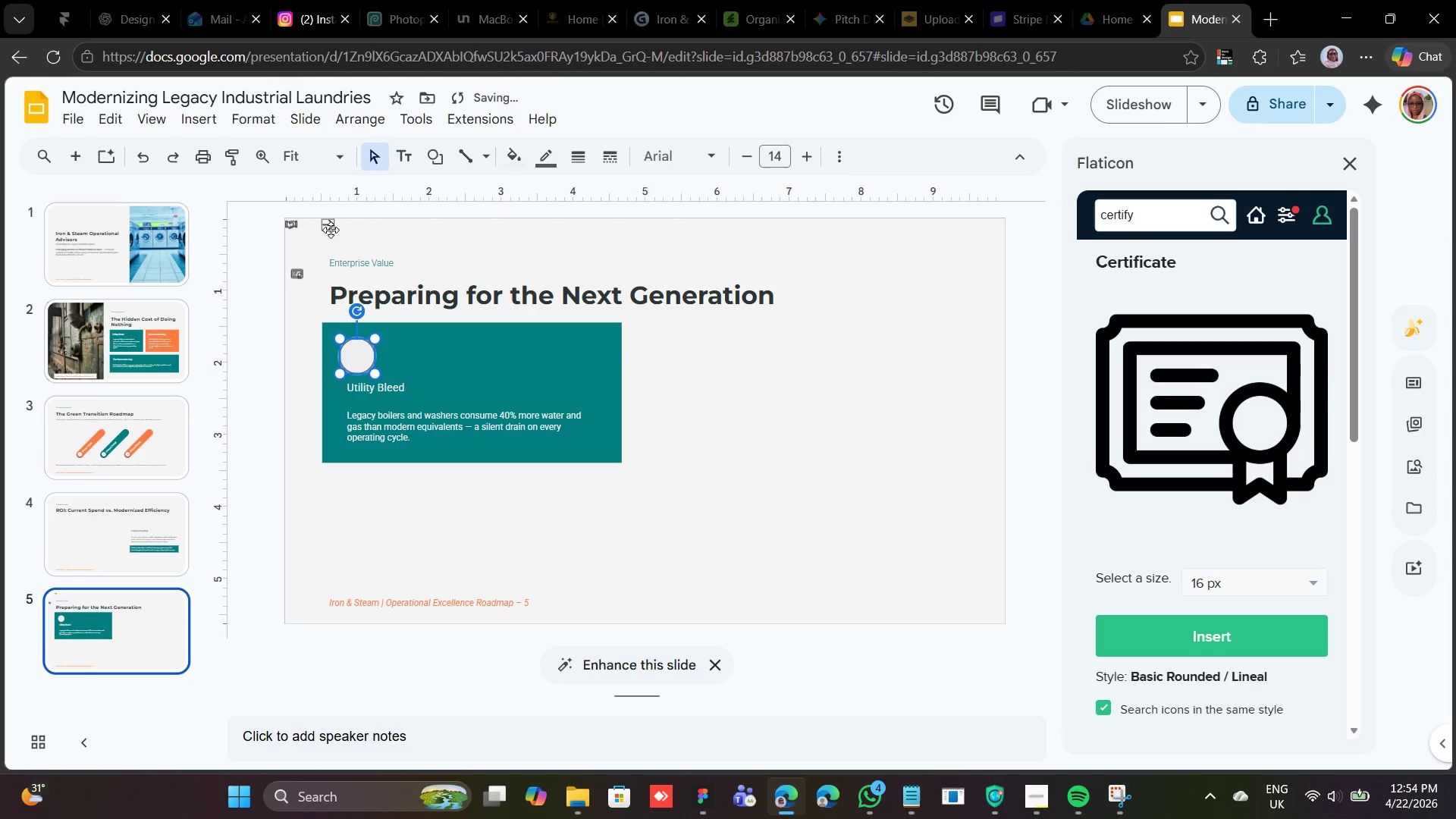 
left_click([329, 230])
 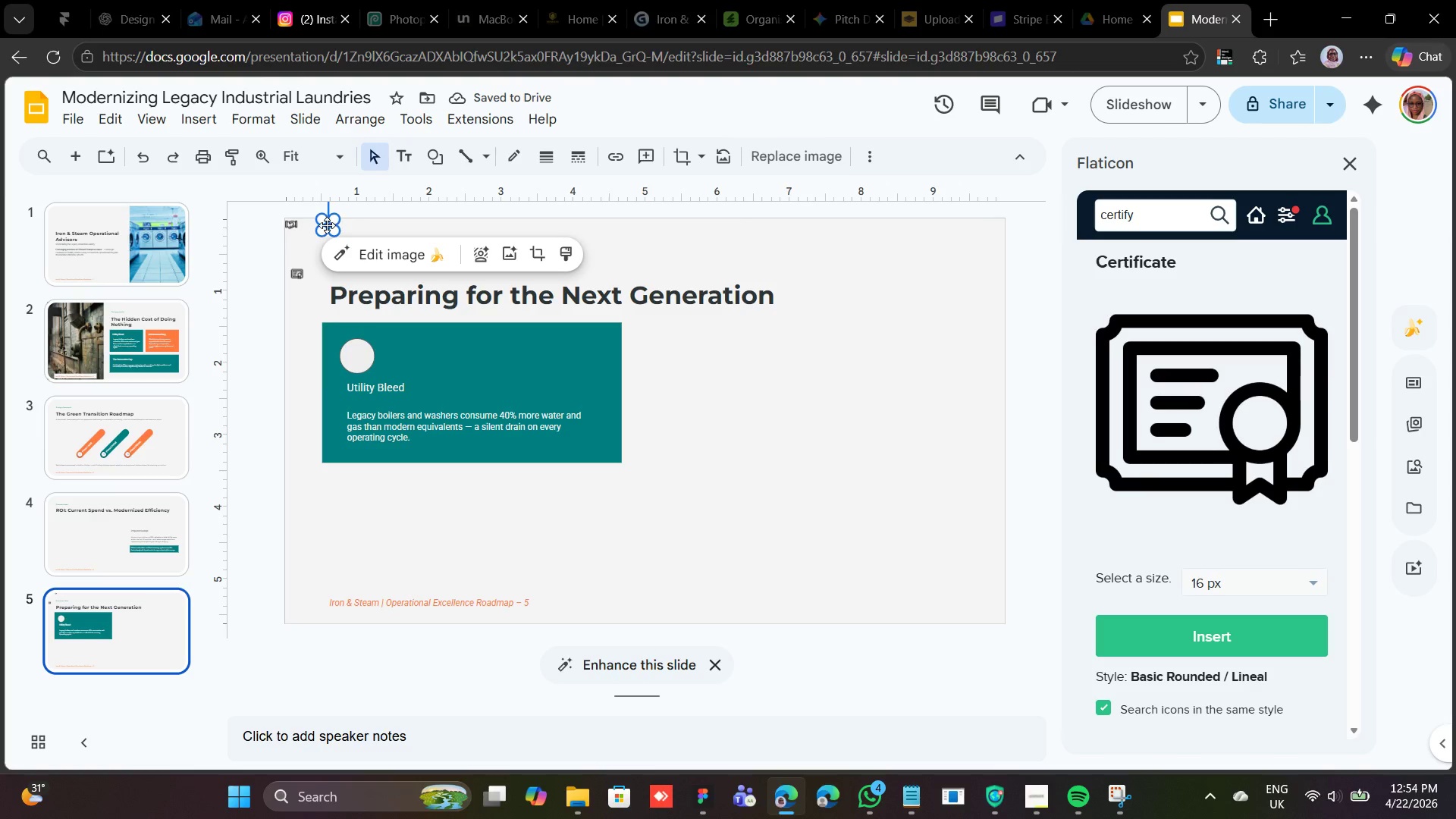 
left_click_drag(start_coordinate=[327, 225], to_coordinate=[353, 355])
 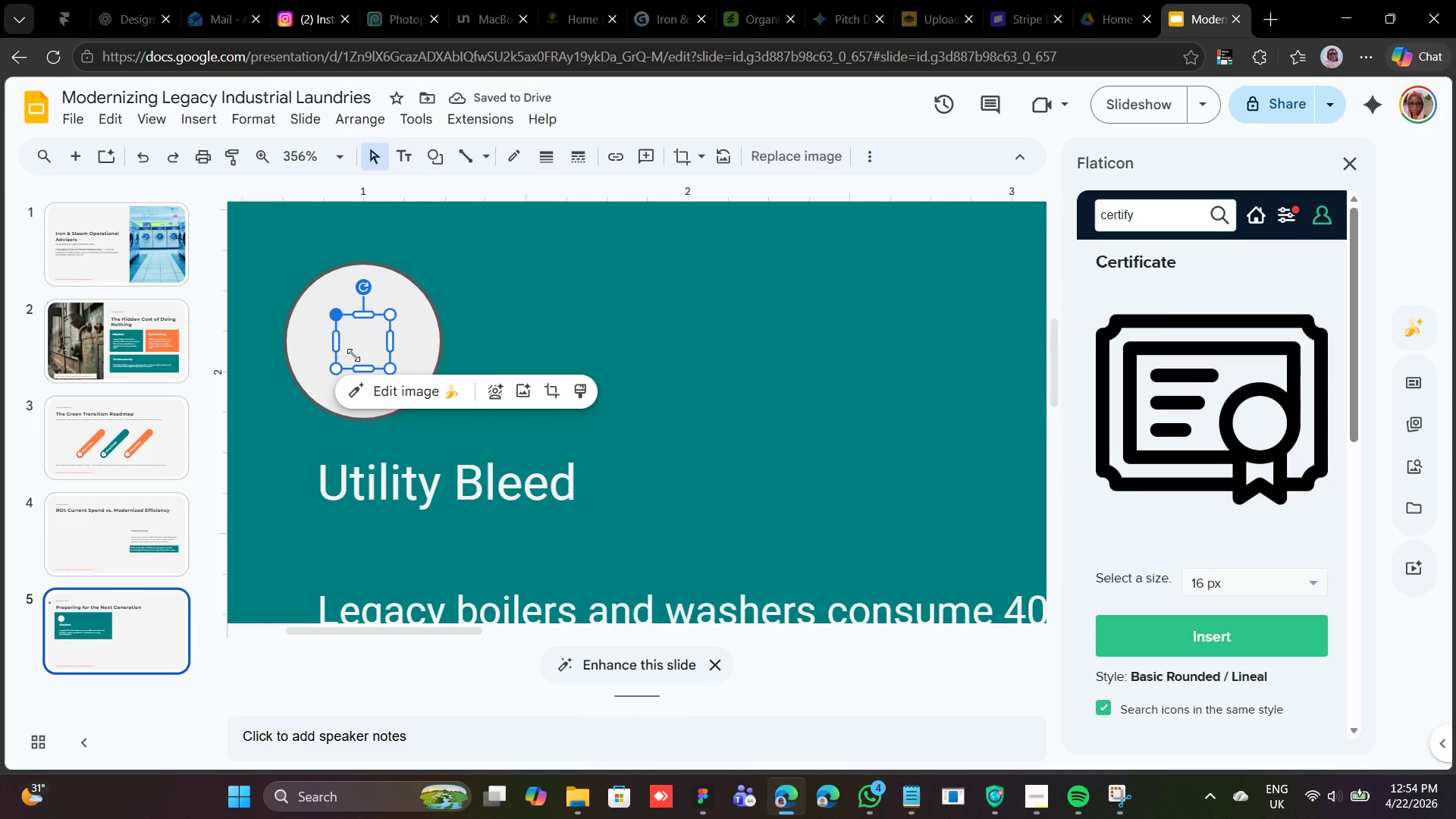 
right_click([331, 322])
 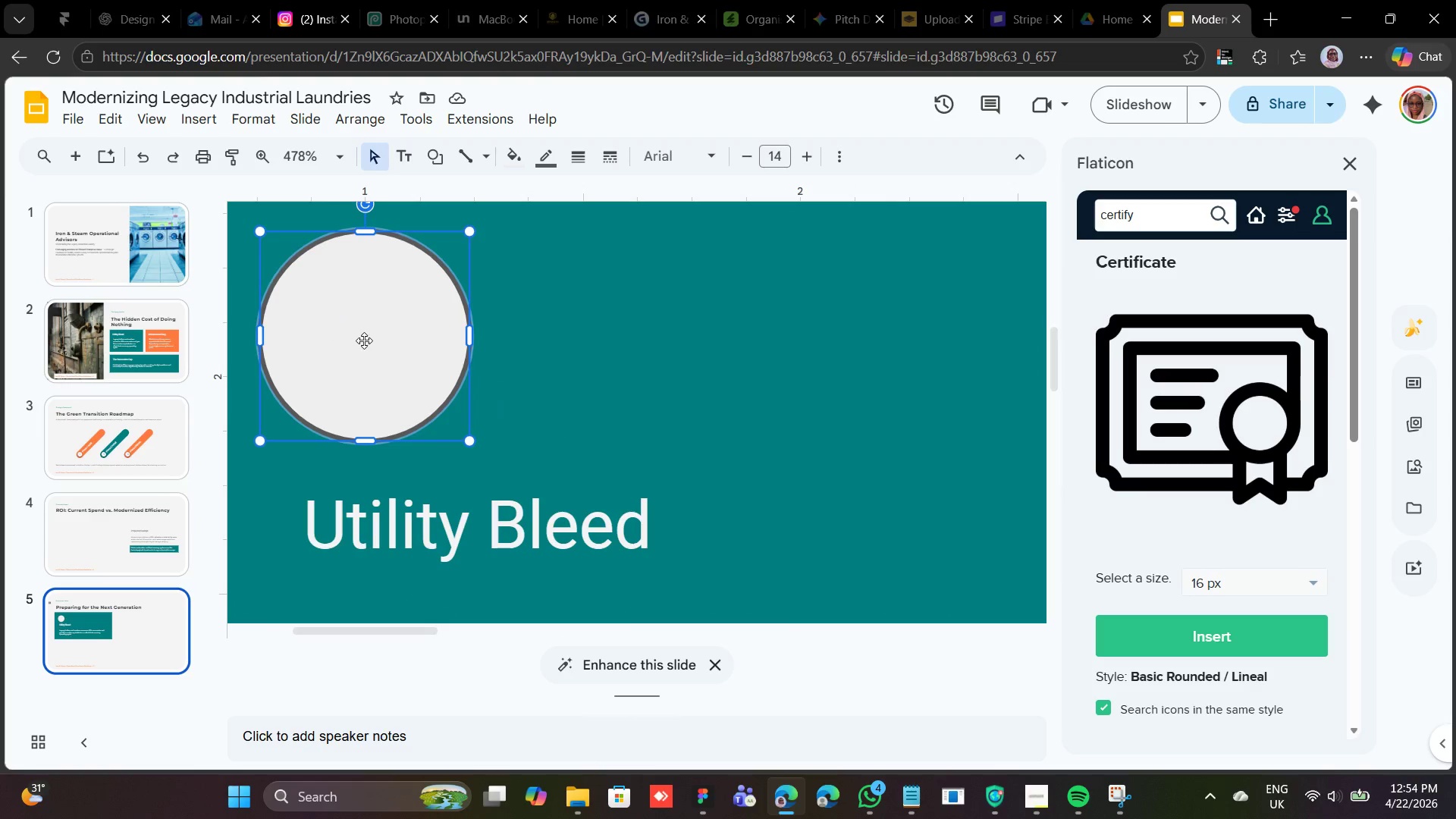 
left_click([353, 346])
 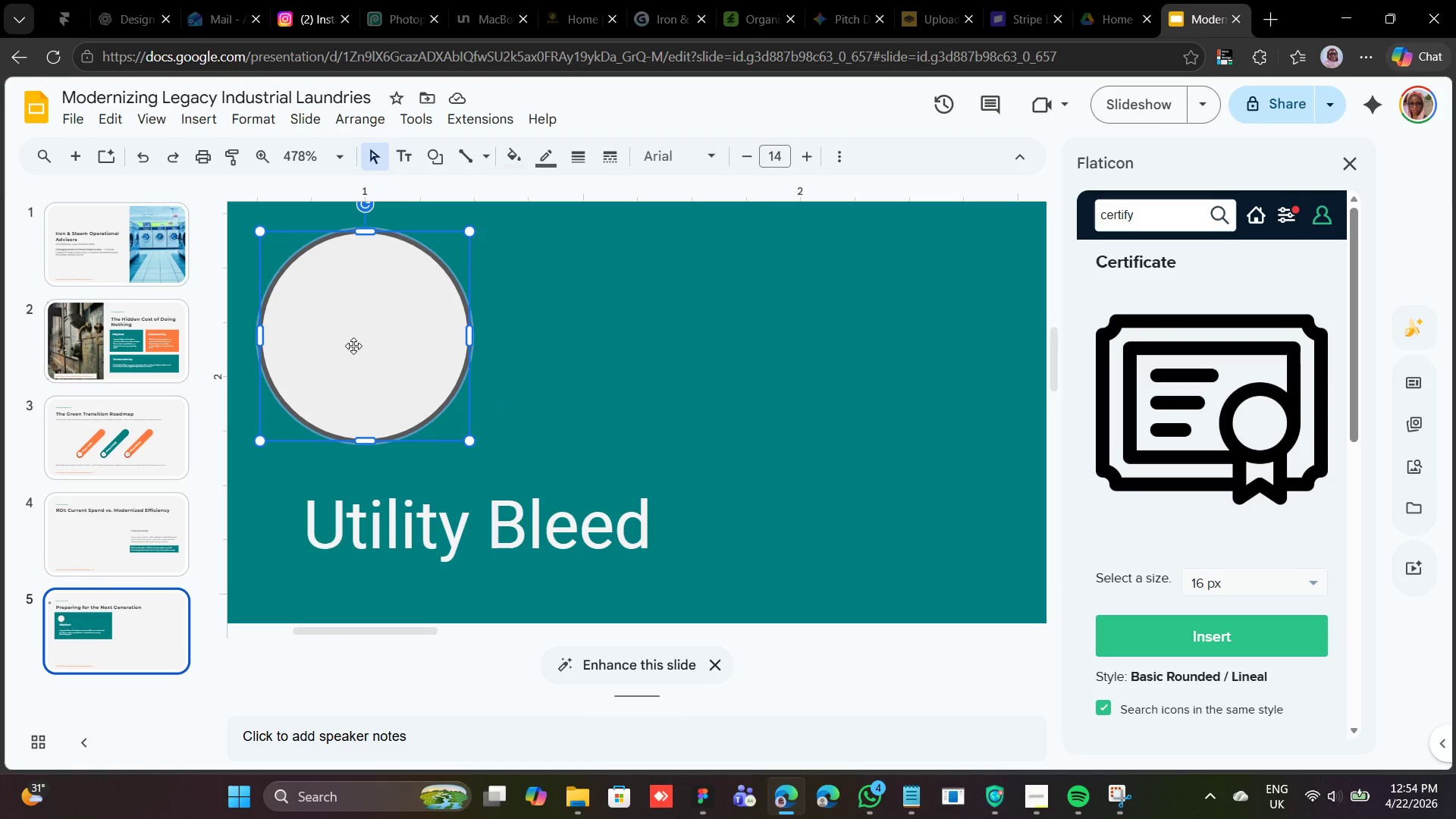 
right_click([353, 346])
 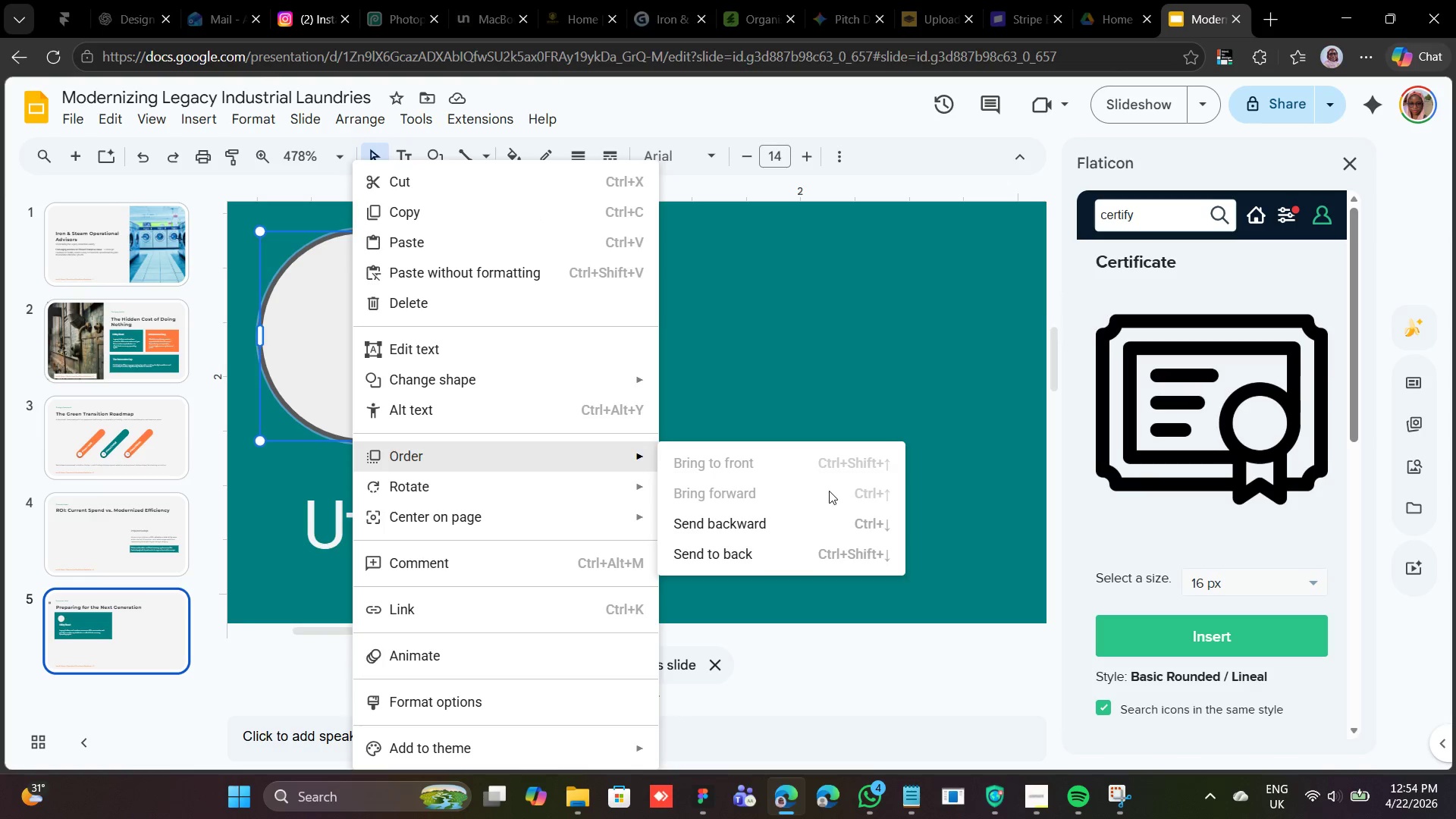 
left_click([754, 542])
 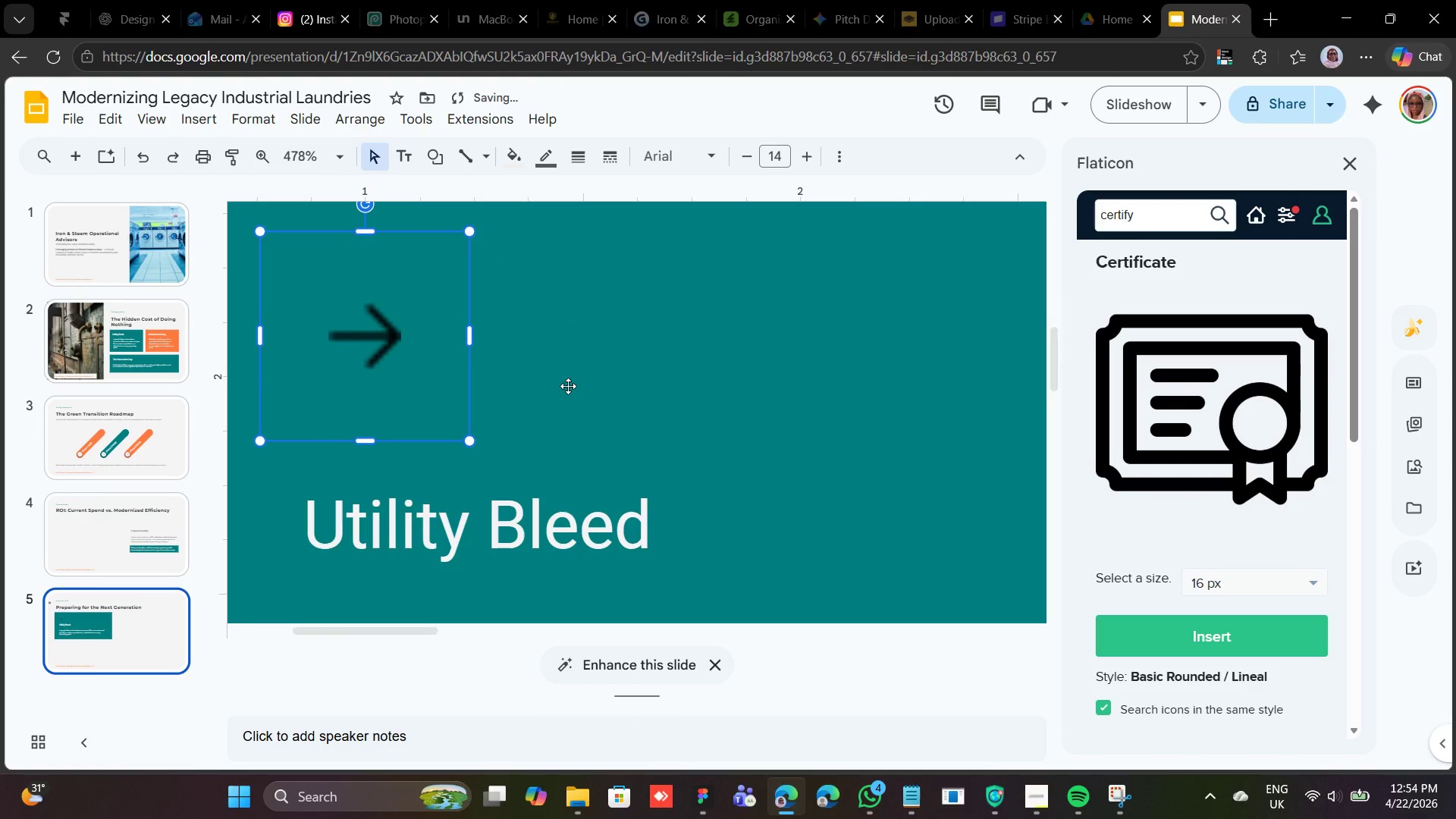 
key(Control+Z)
 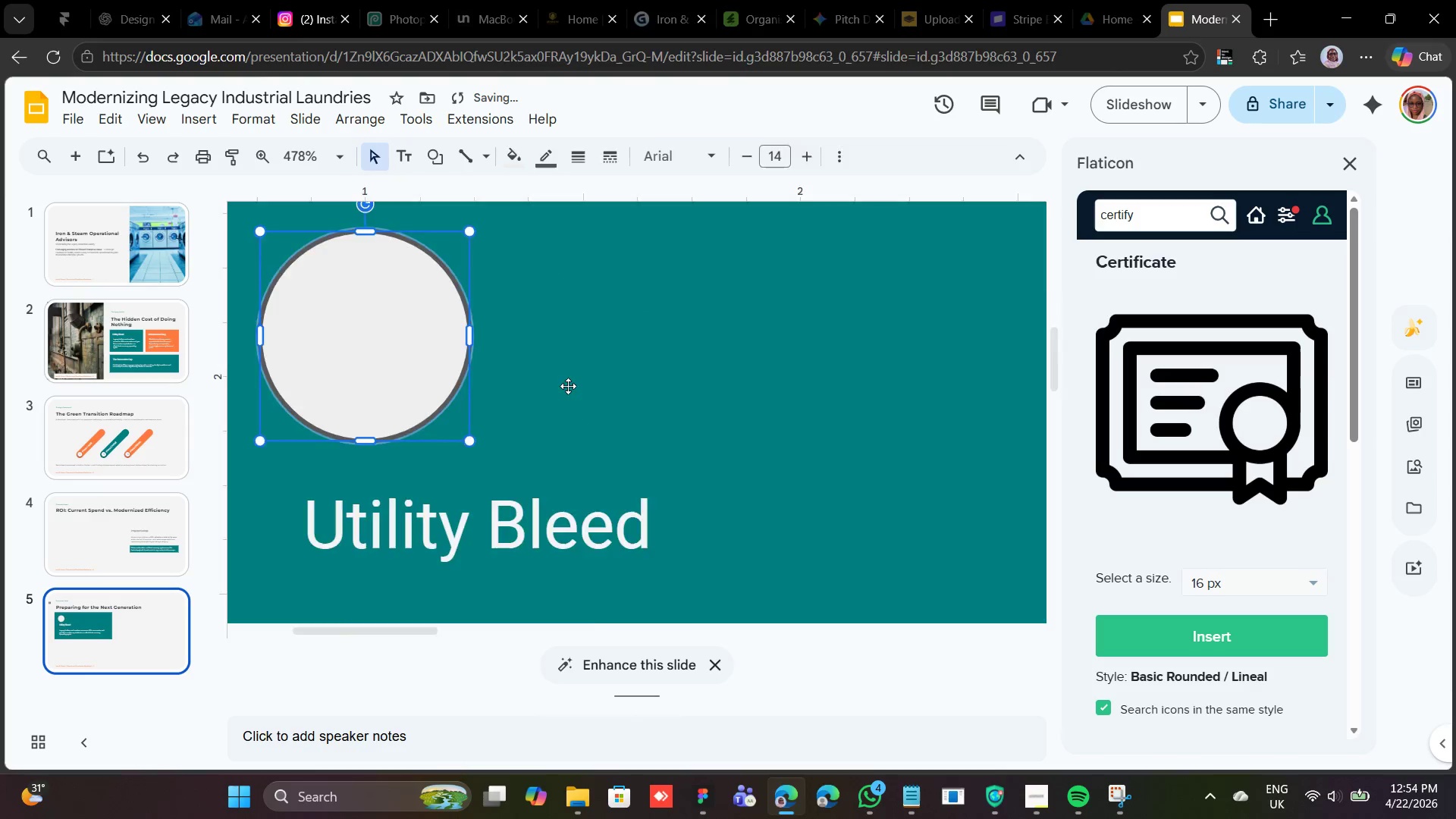 
key(Control+Z)
 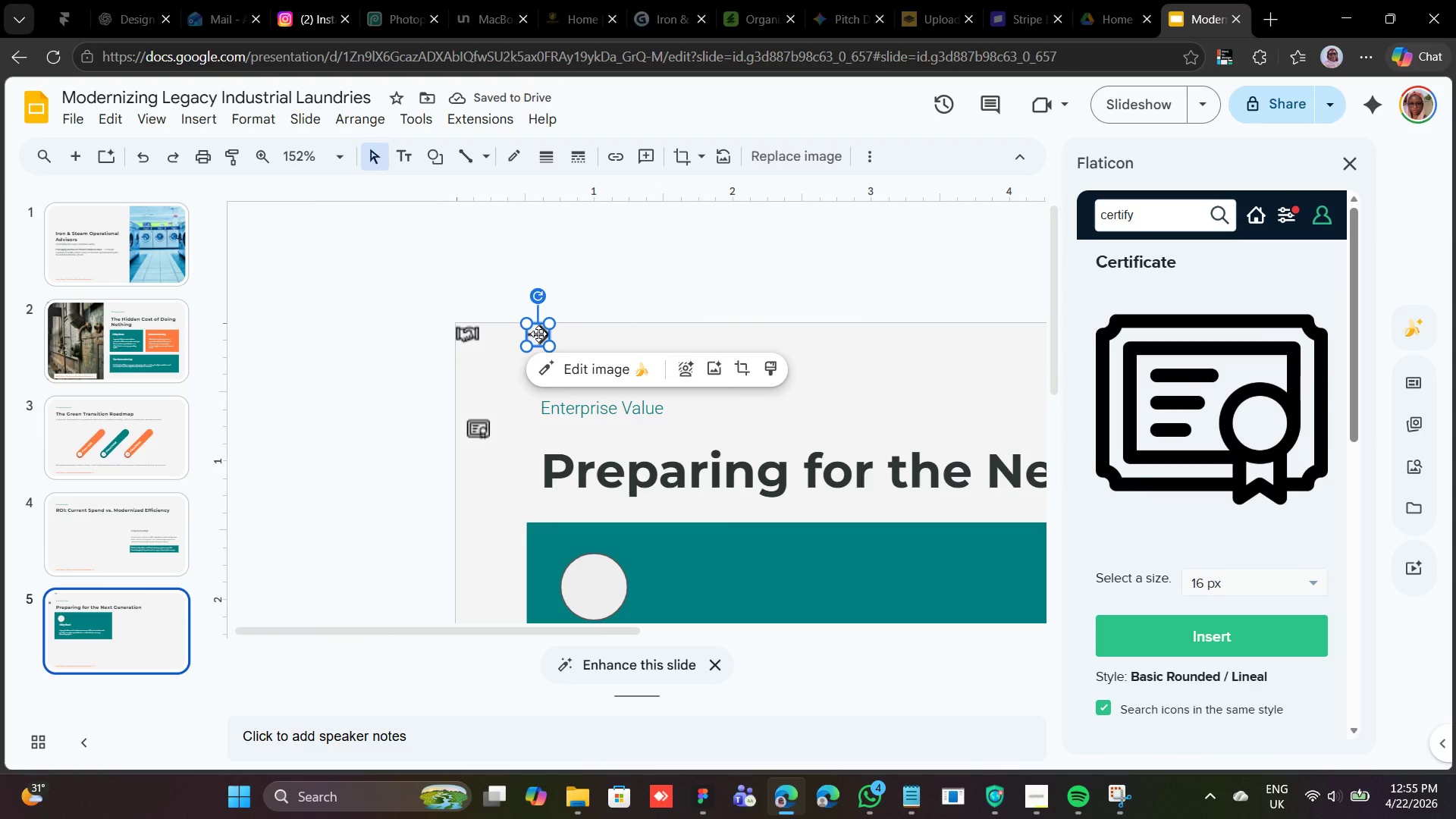 
wait(5.27)
 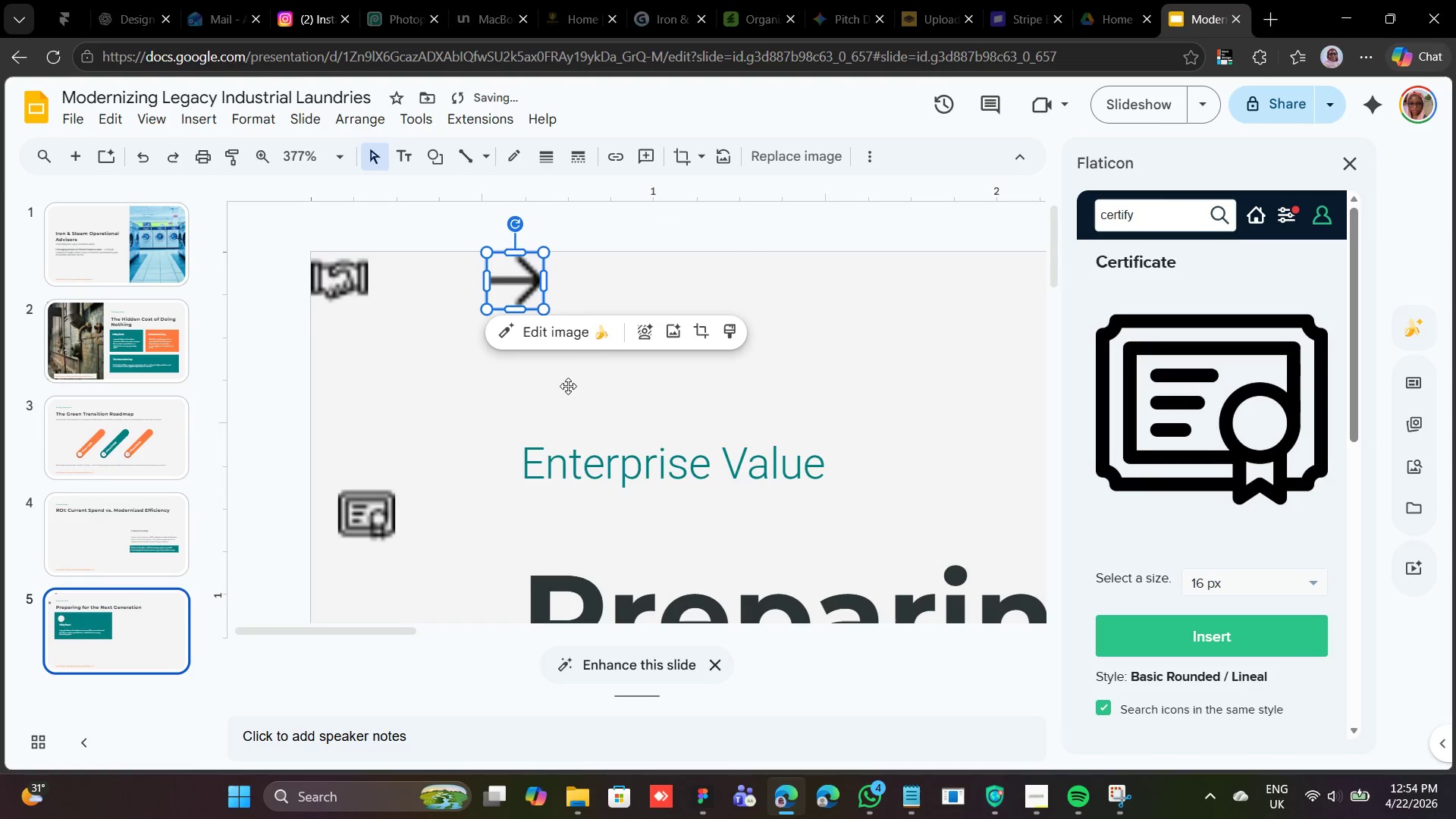 
left_click([538, 334])
 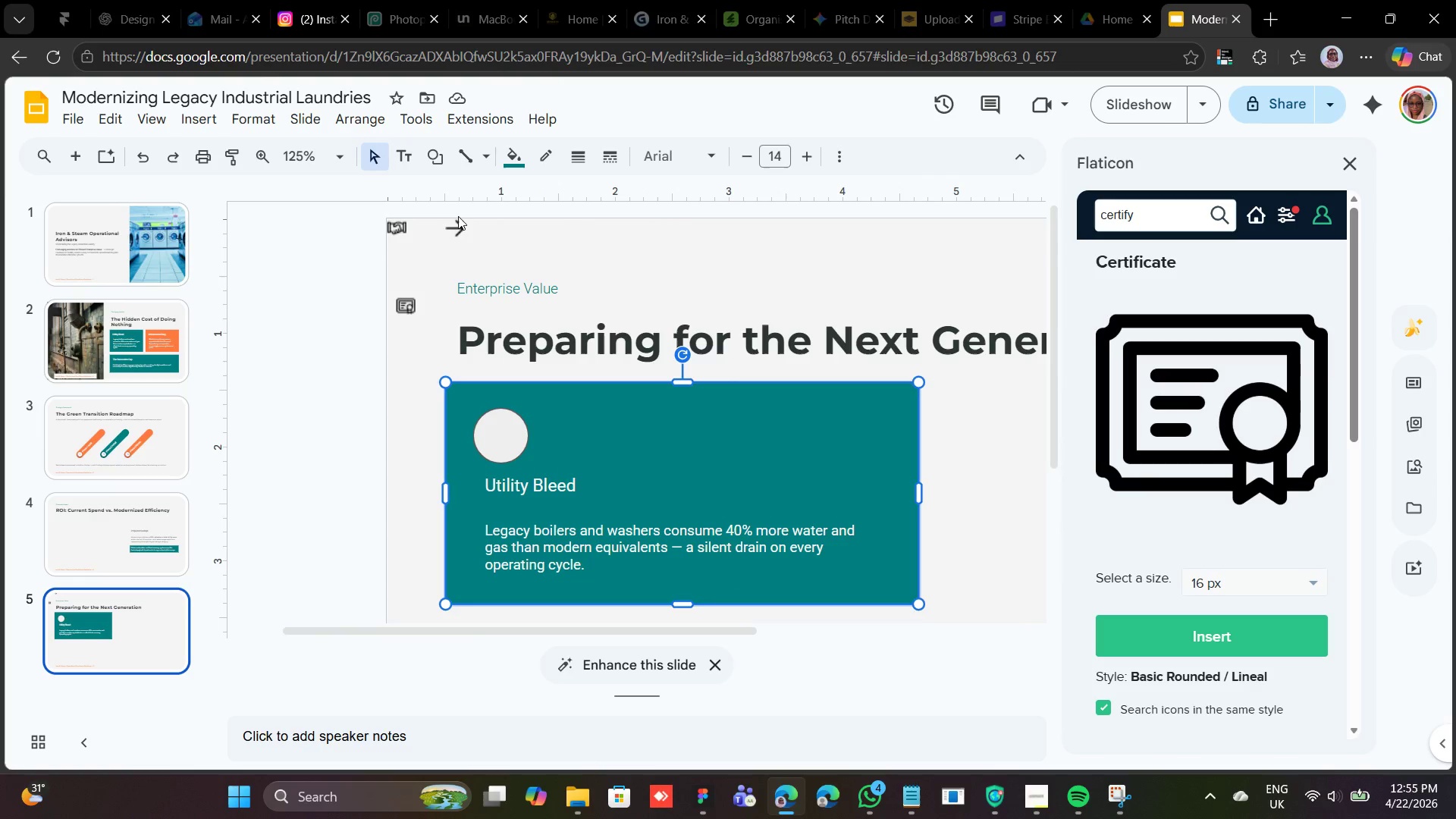 
left_click([458, 222])
 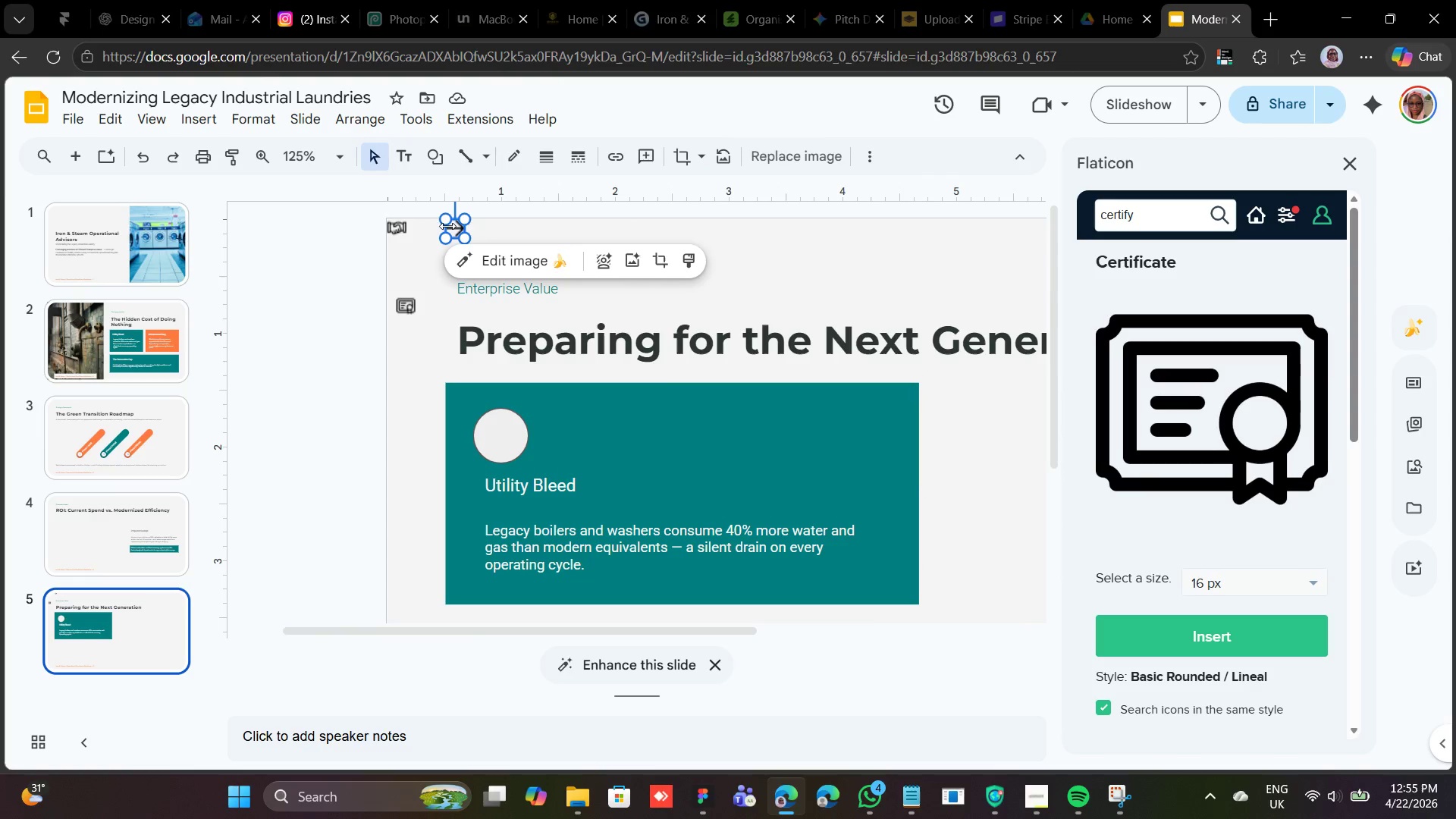 
left_click_drag(start_coordinate=[452, 226], to_coordinate=[494, 434])
 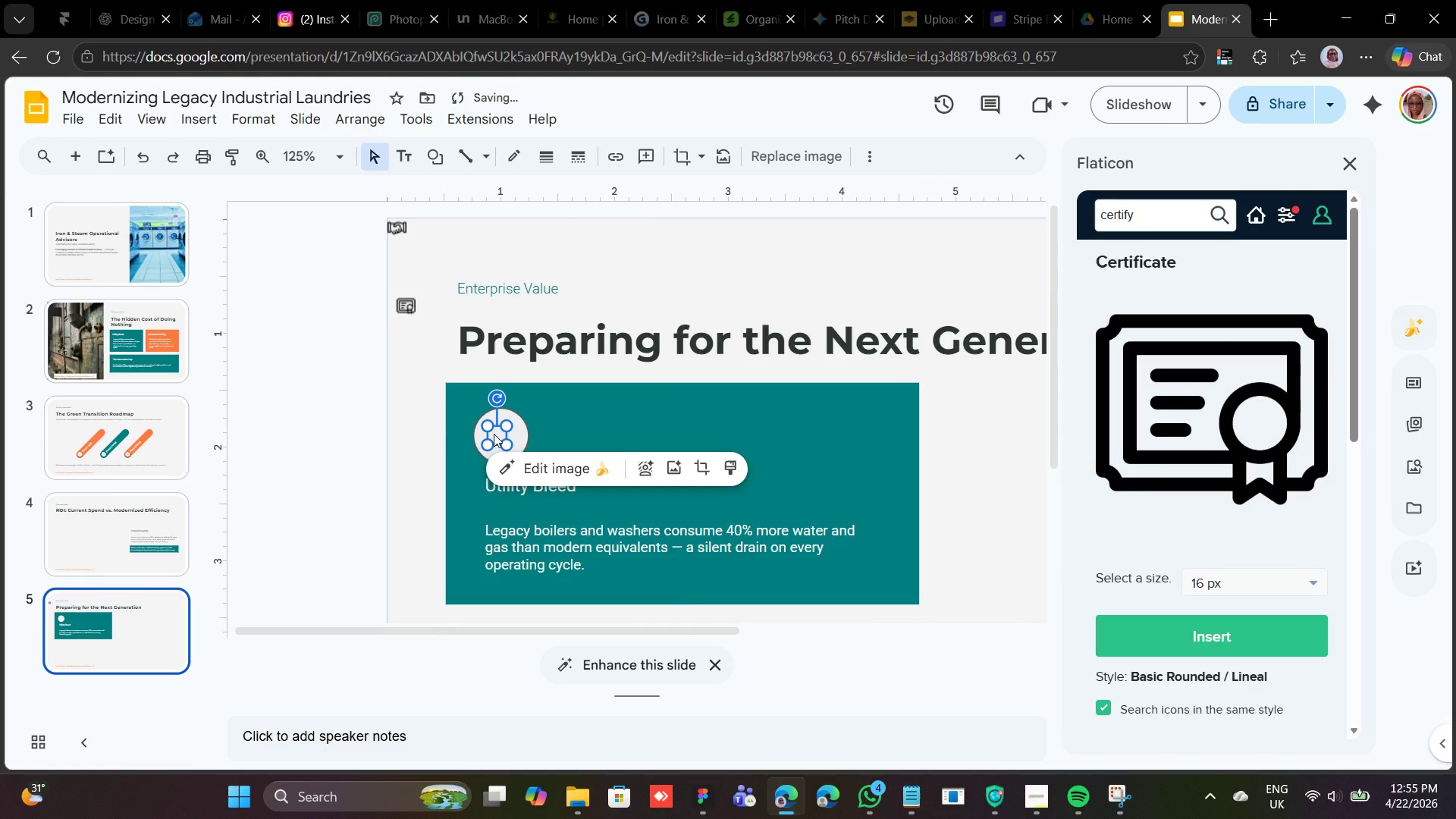 
right_click([494, 434])
 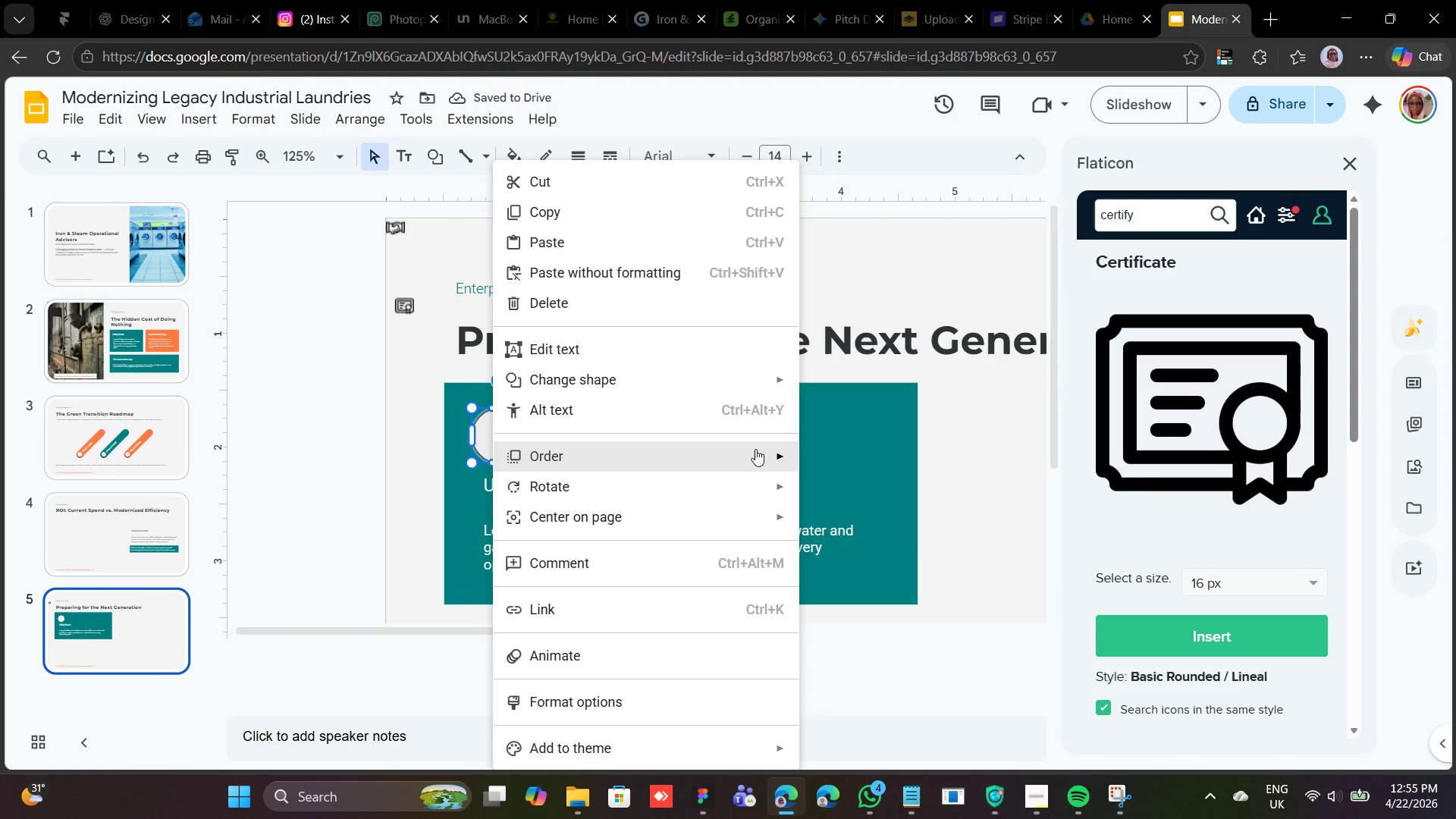 
wait(5.3)
 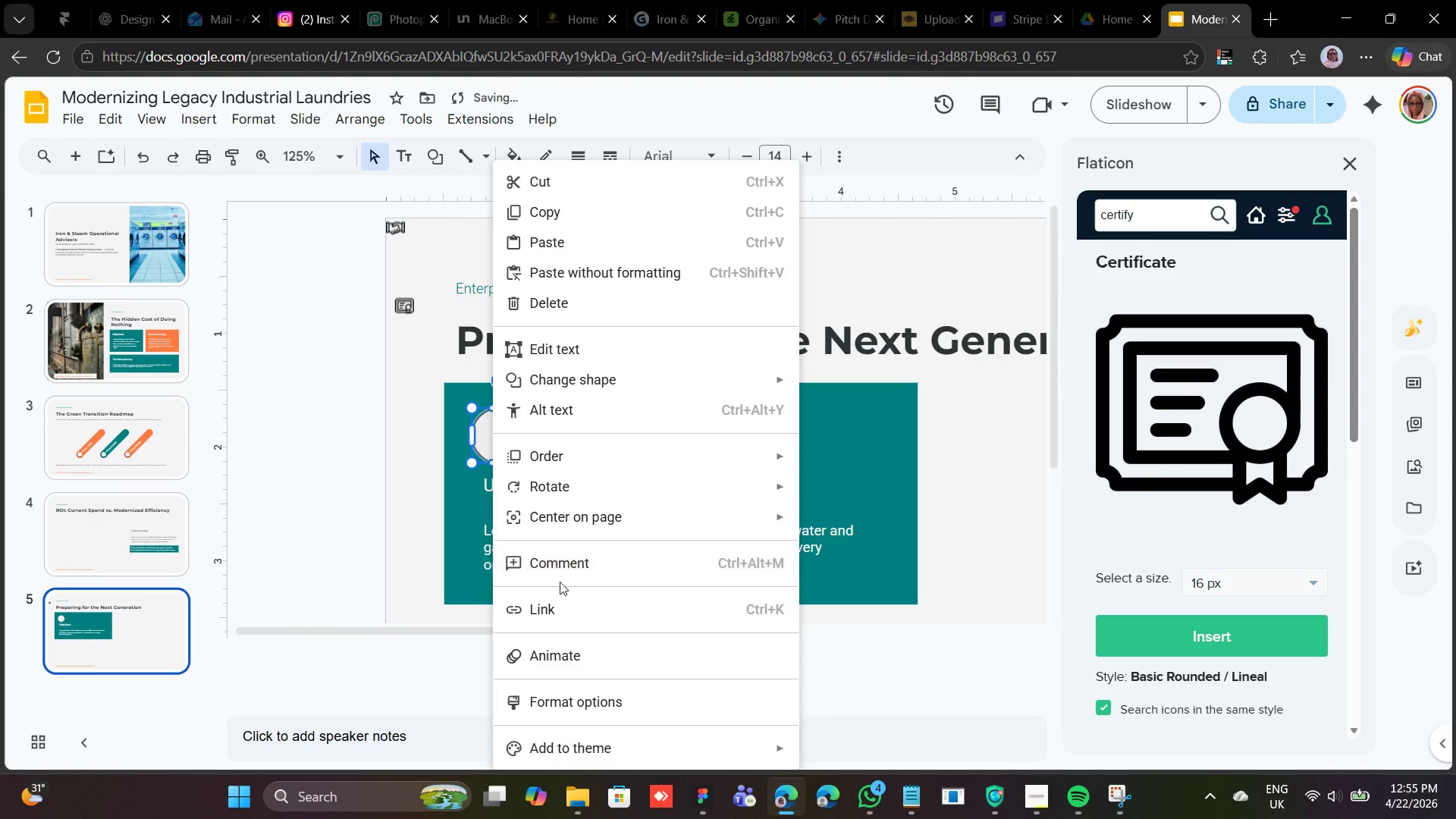 
left_click([825, 544])
 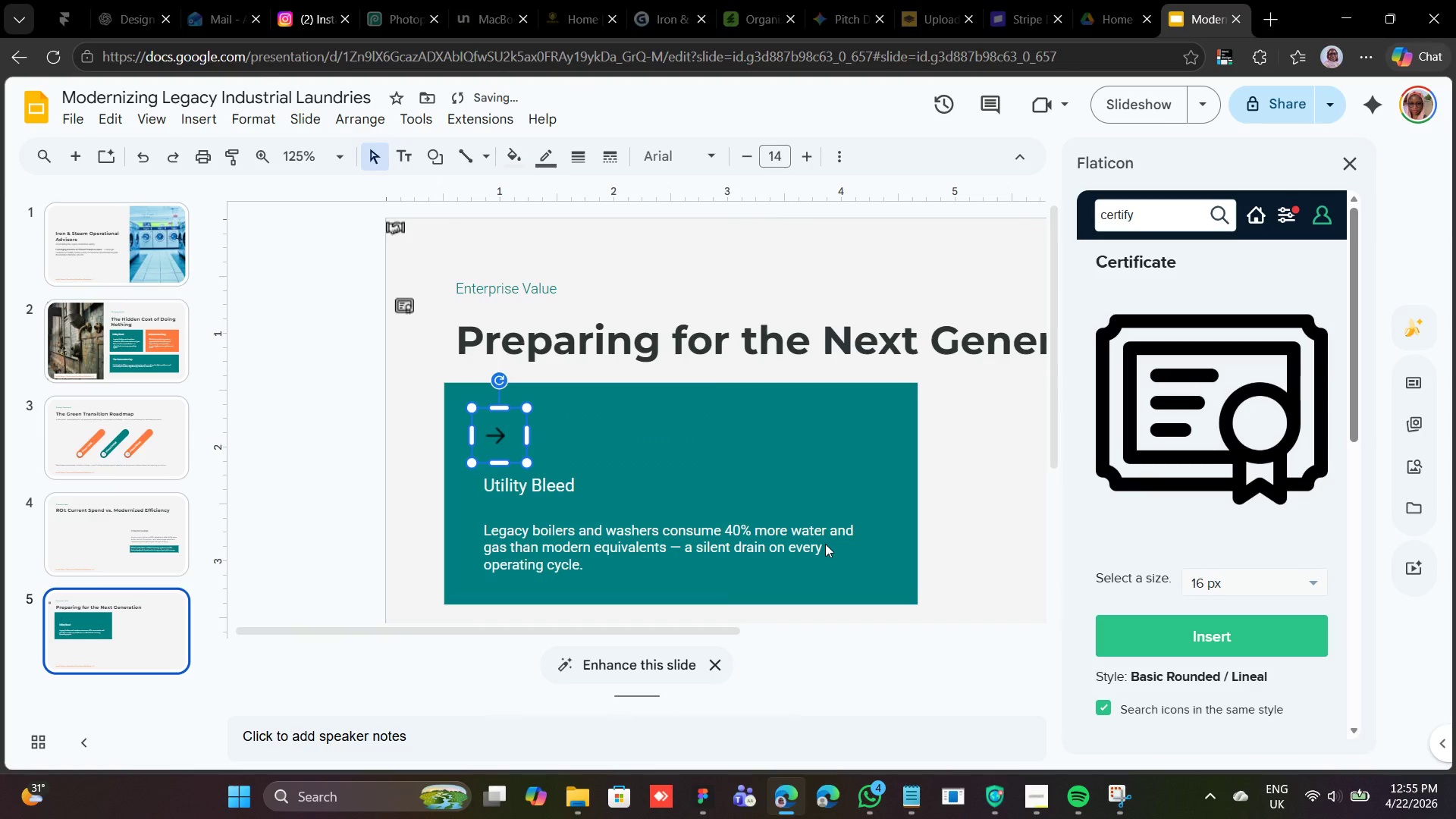 
key(Control+Z)
 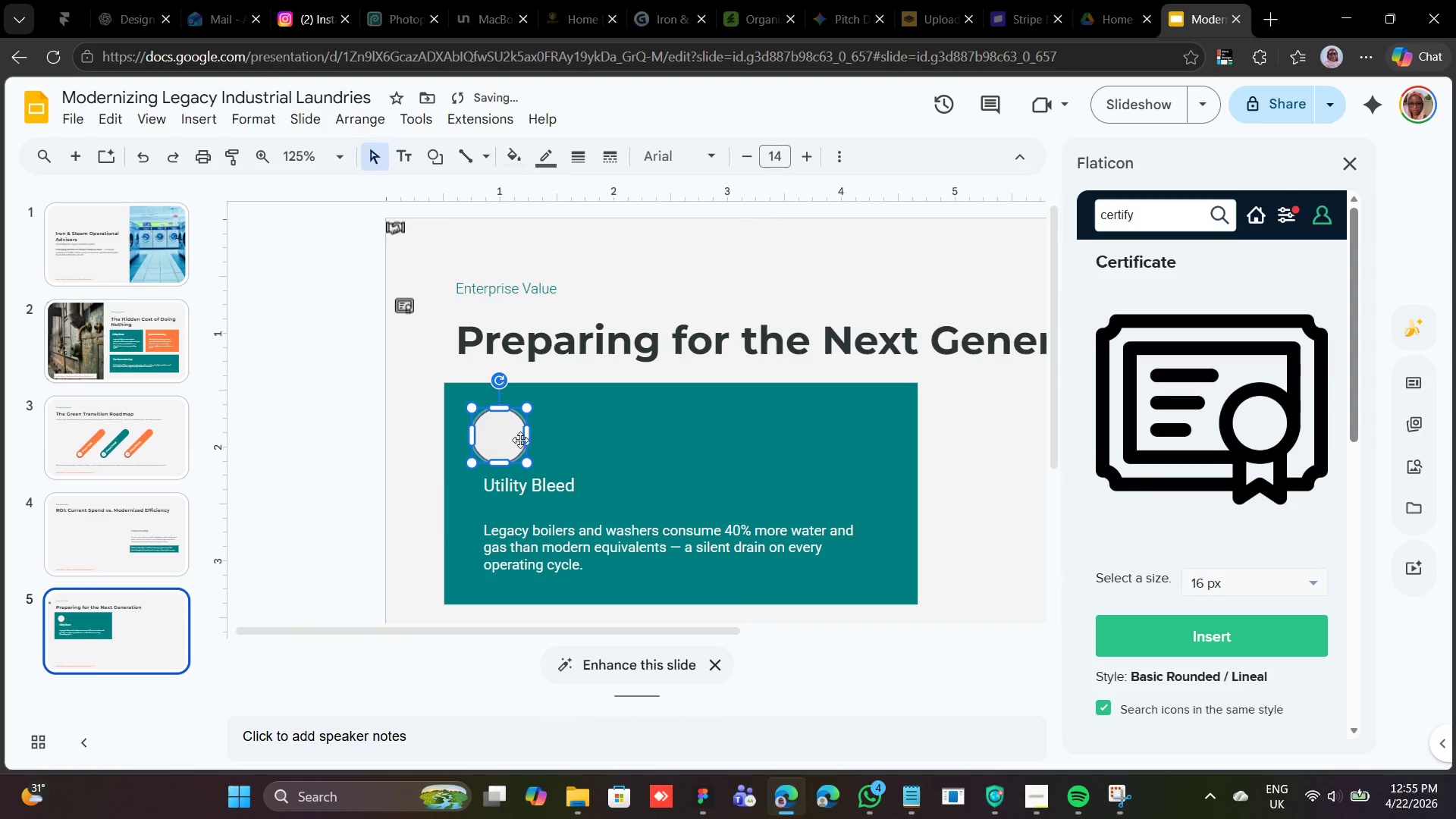 
right_click([495, 440])
 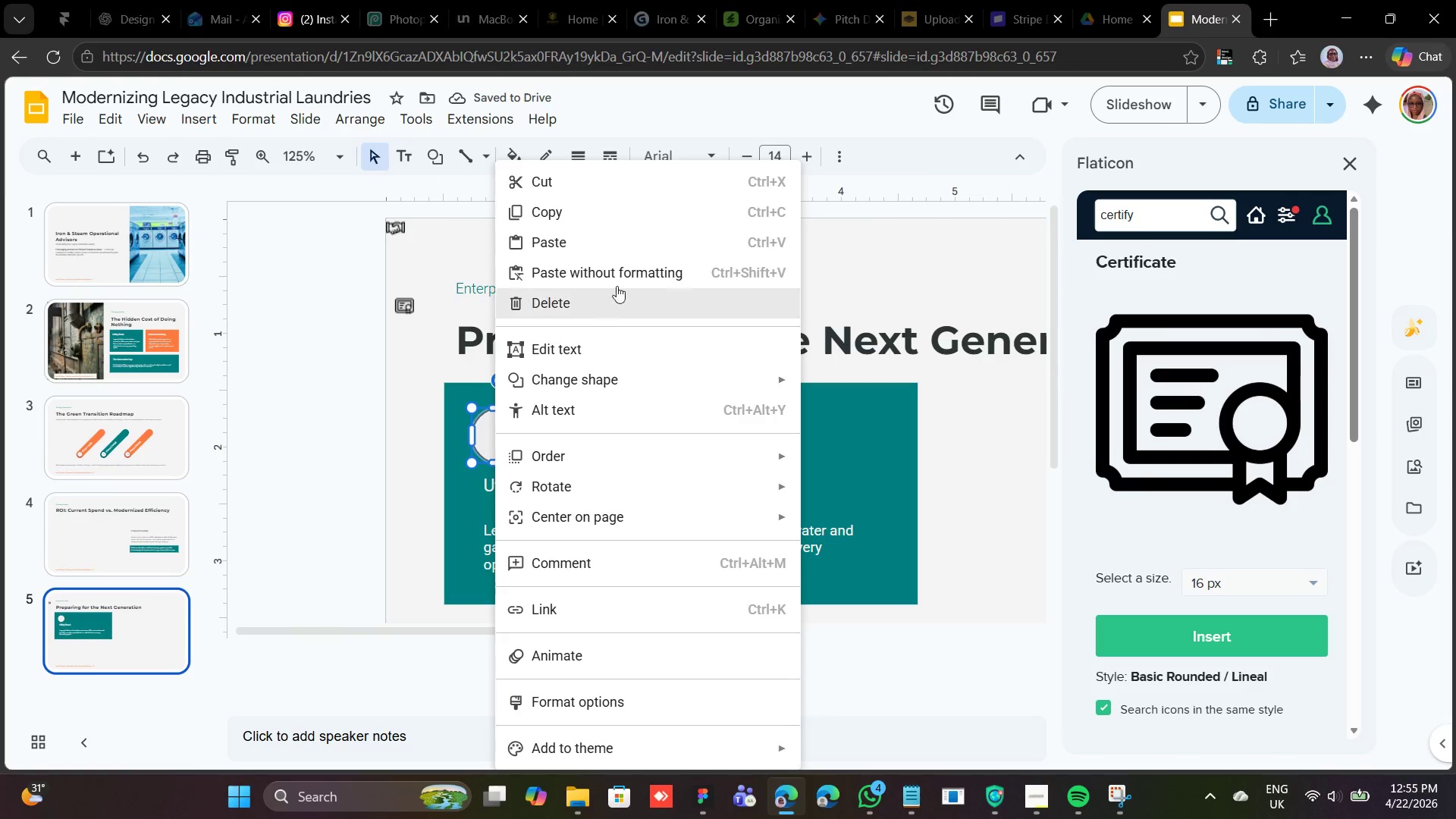 
left_click([836, 472])
 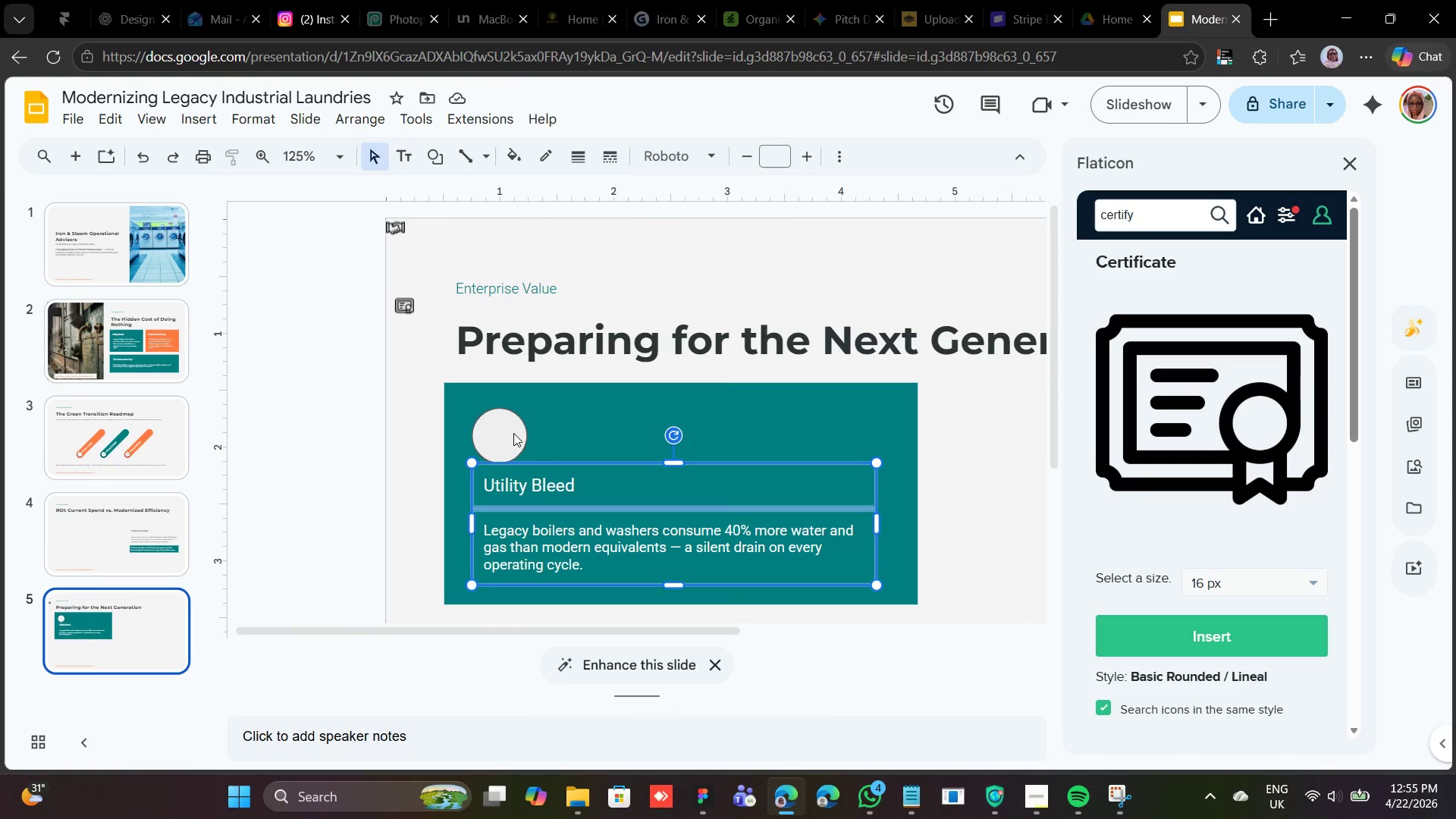 
left_click([512, 432])
 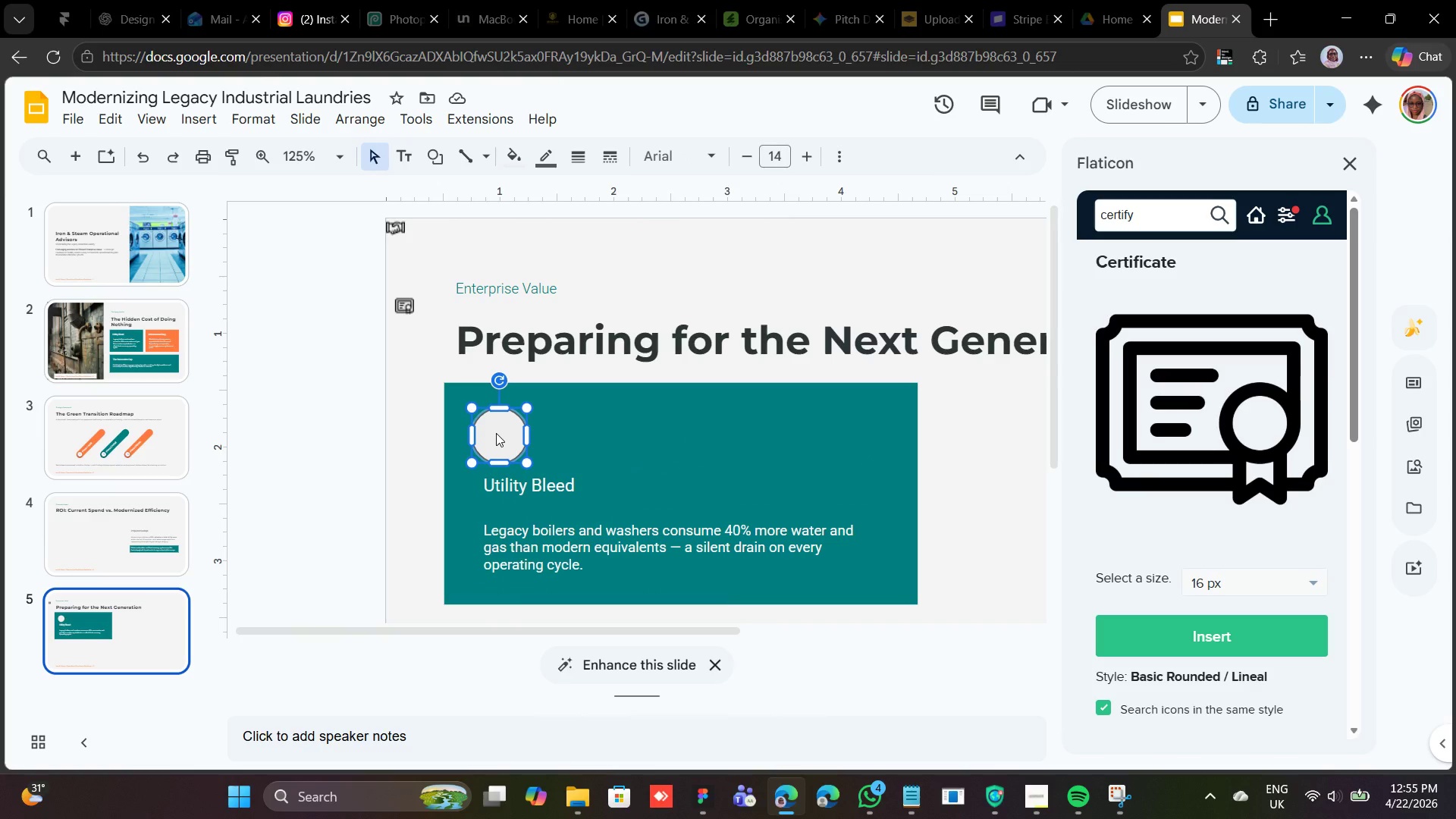 
left_click_drag(start_coordinate=[496, 433], to_coordinate=[600, 445])
 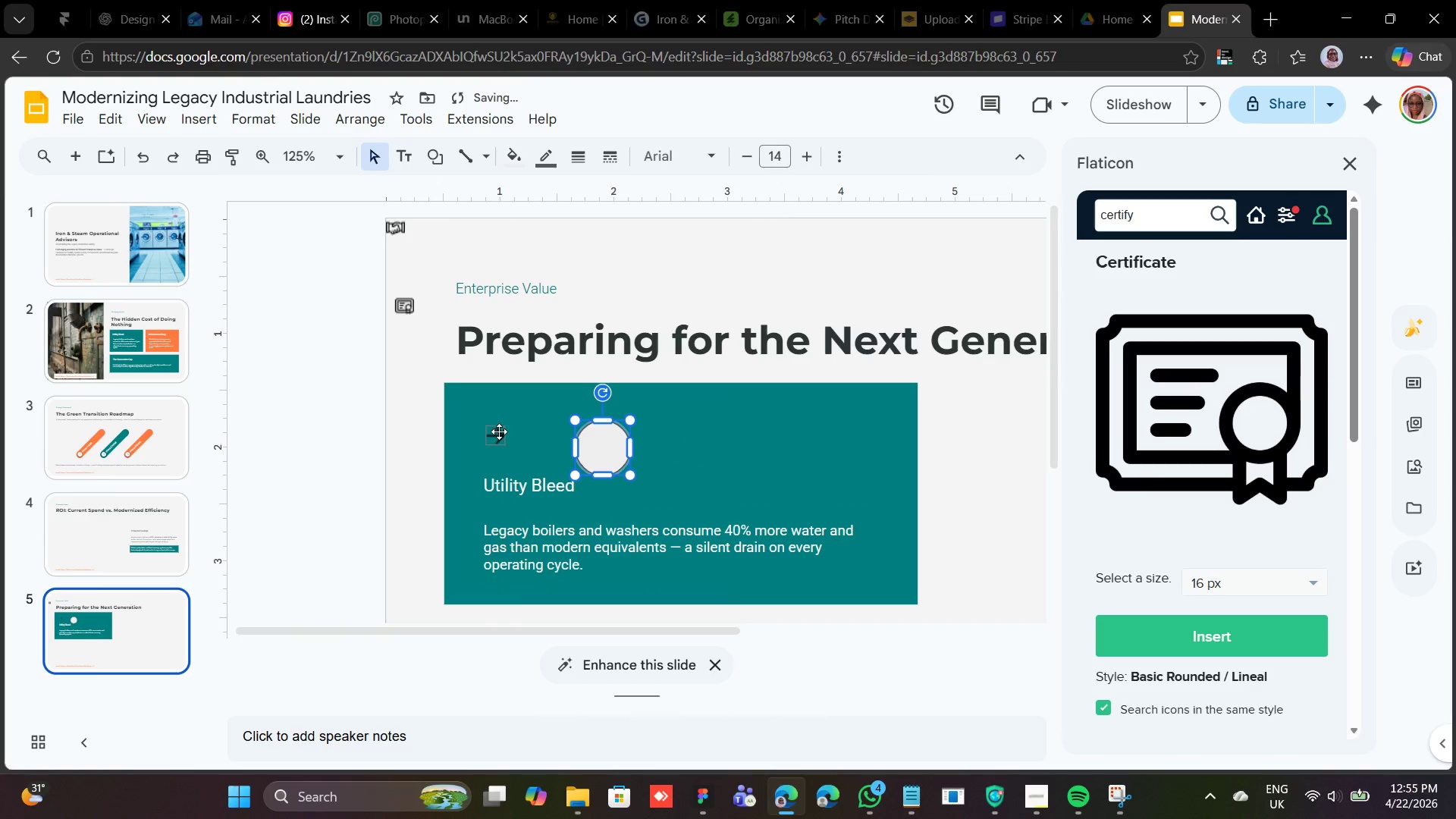 
left_click([499, 431])
 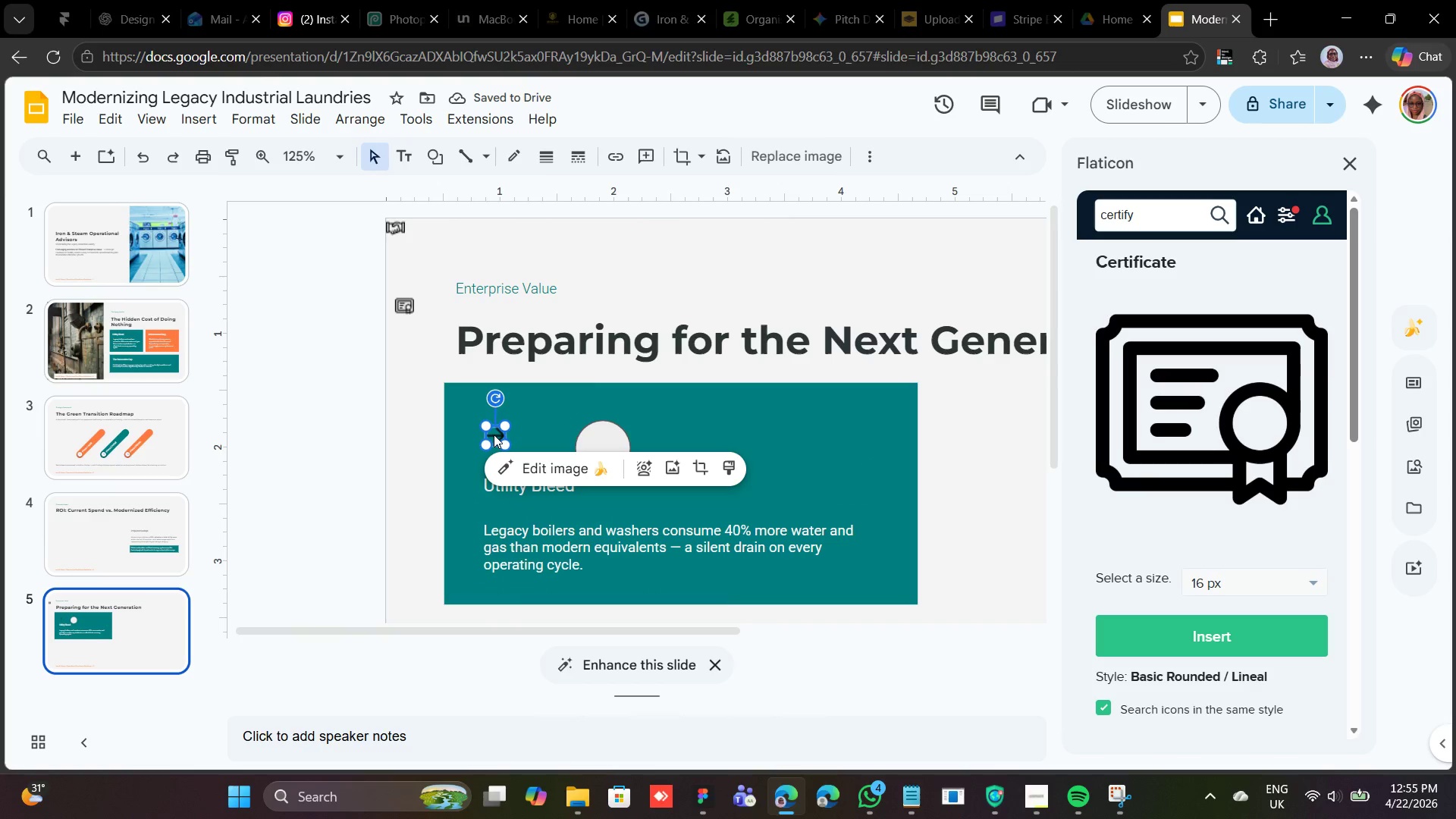 
left_click_drag(start_coordinate=[492, 435], to_coordinate=[606, 450])
 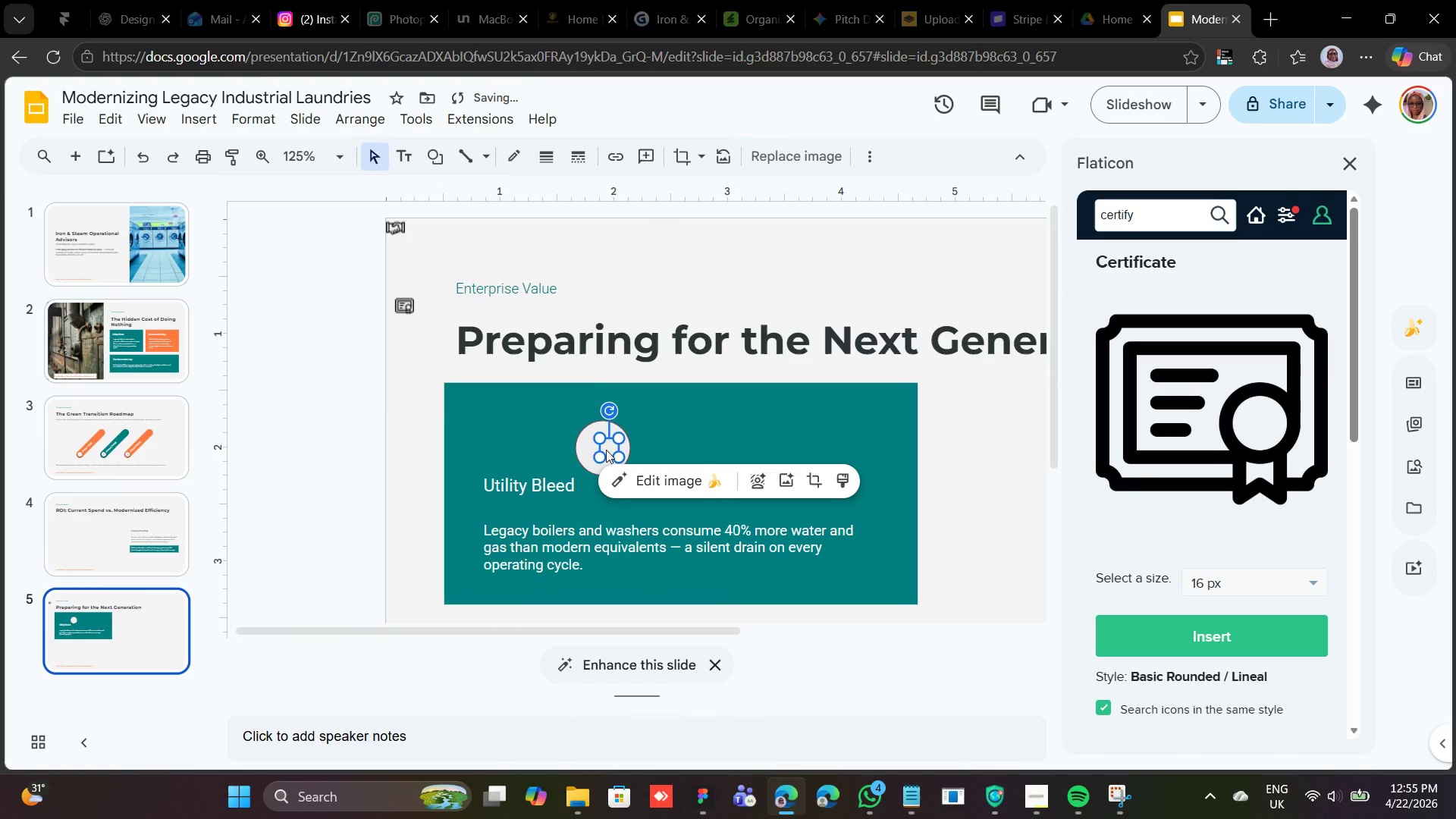 
left_click_drag(start_coordinate=[606, 450], to_coordinate=[313, 386])
 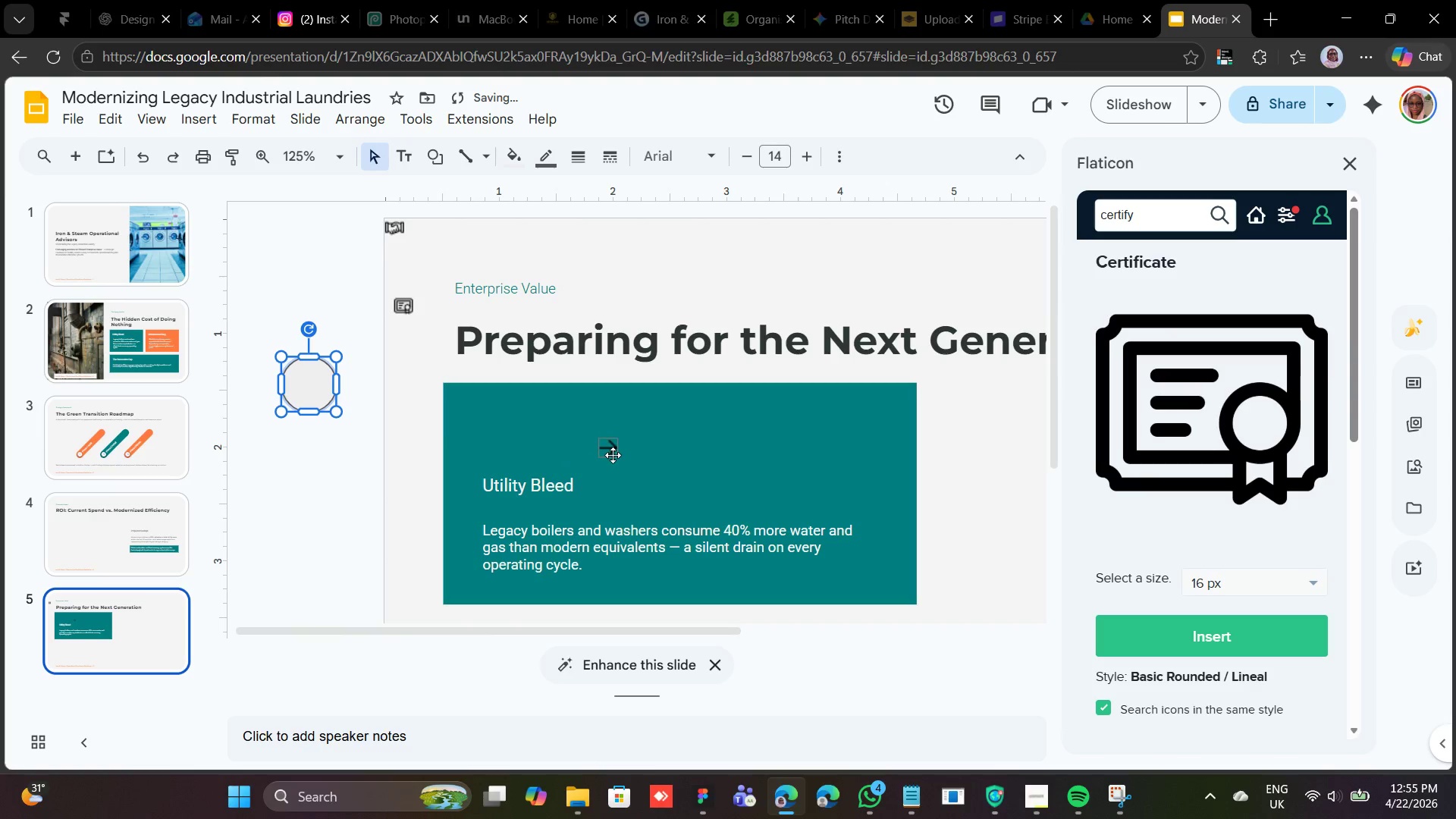 
left_click([607, 452])
 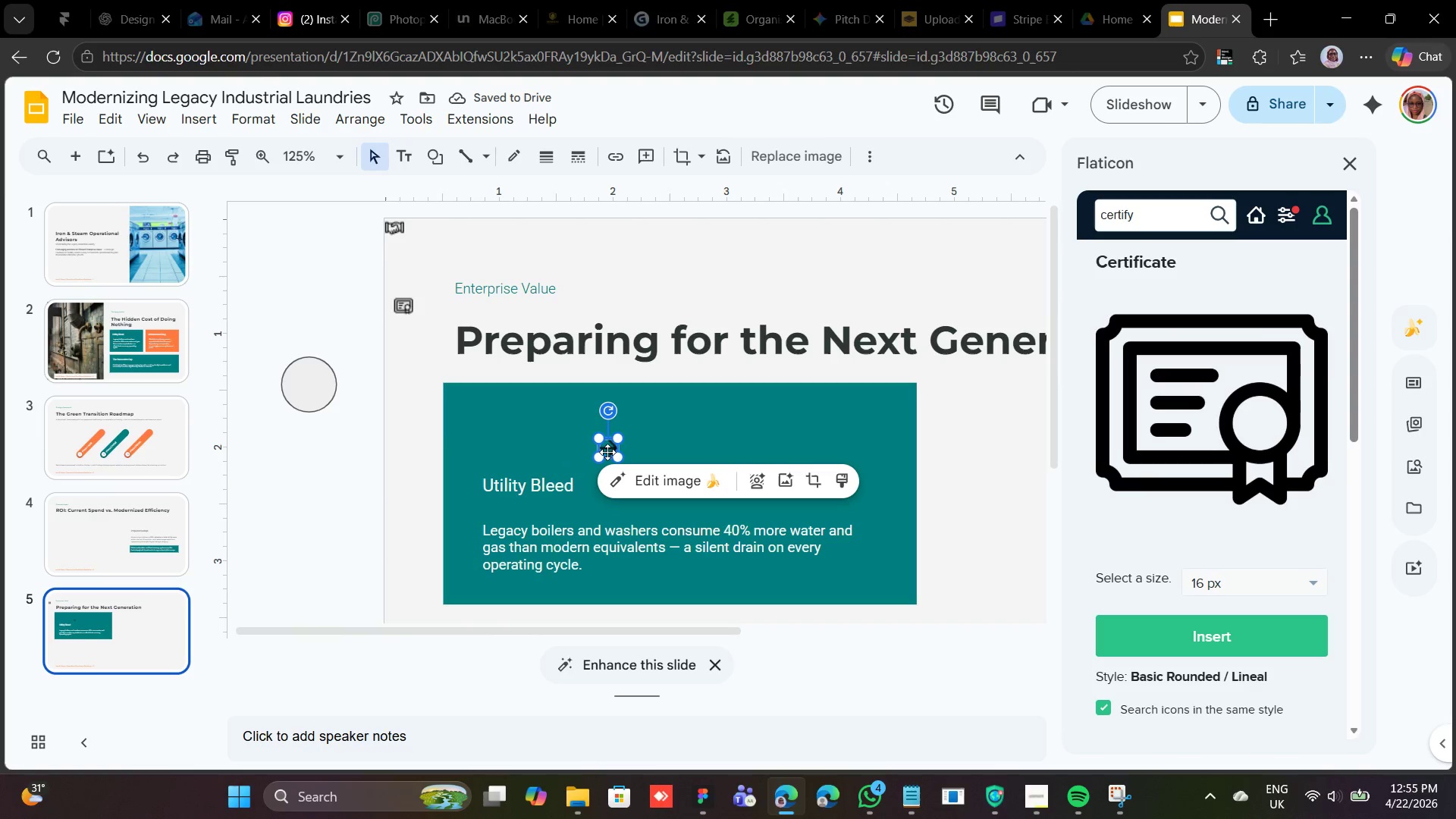 
left_click_drag(start_coordinate=[607, 452], to_coordinate=[307, 388])
 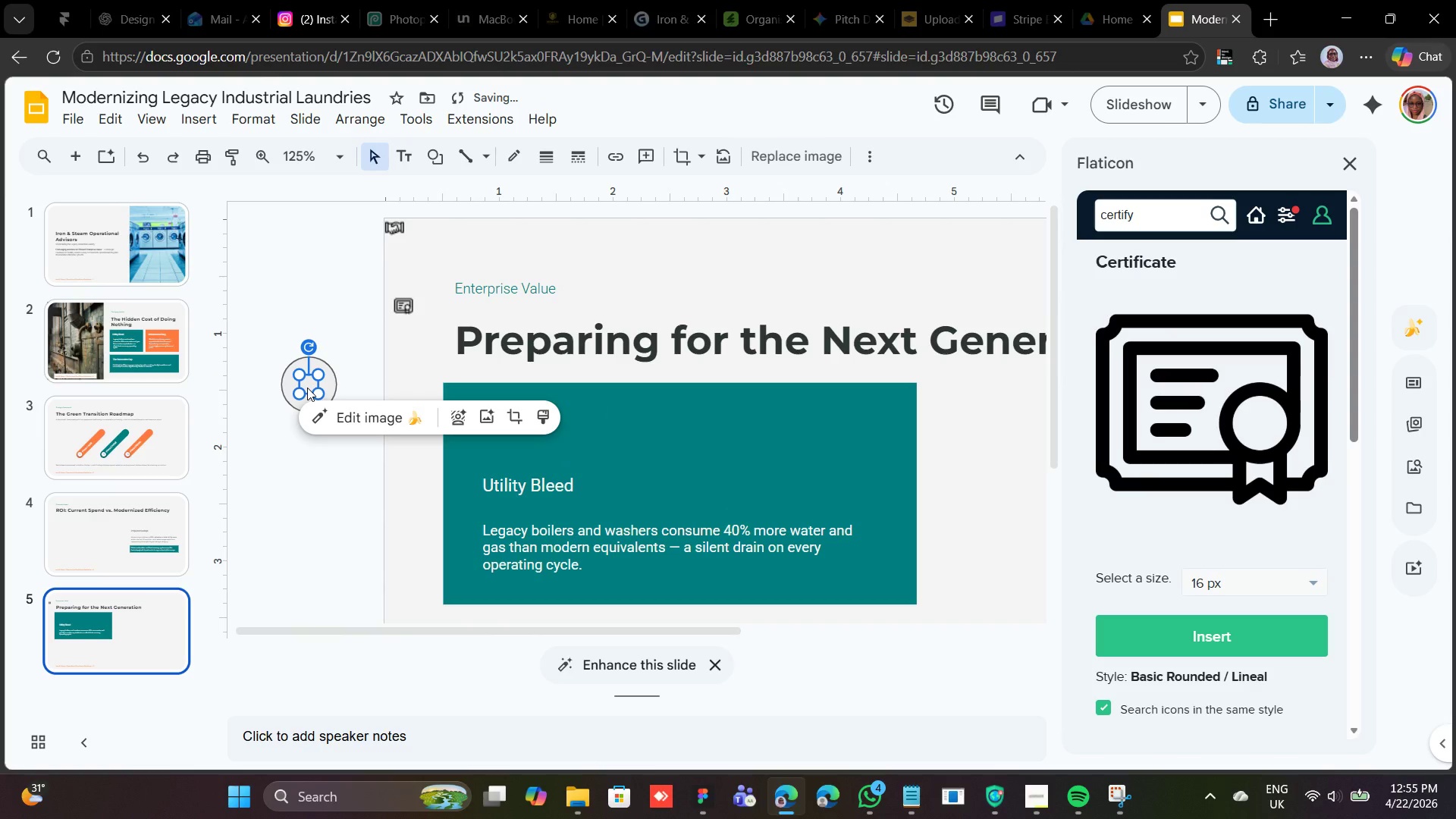 
right_click([307, 388])
 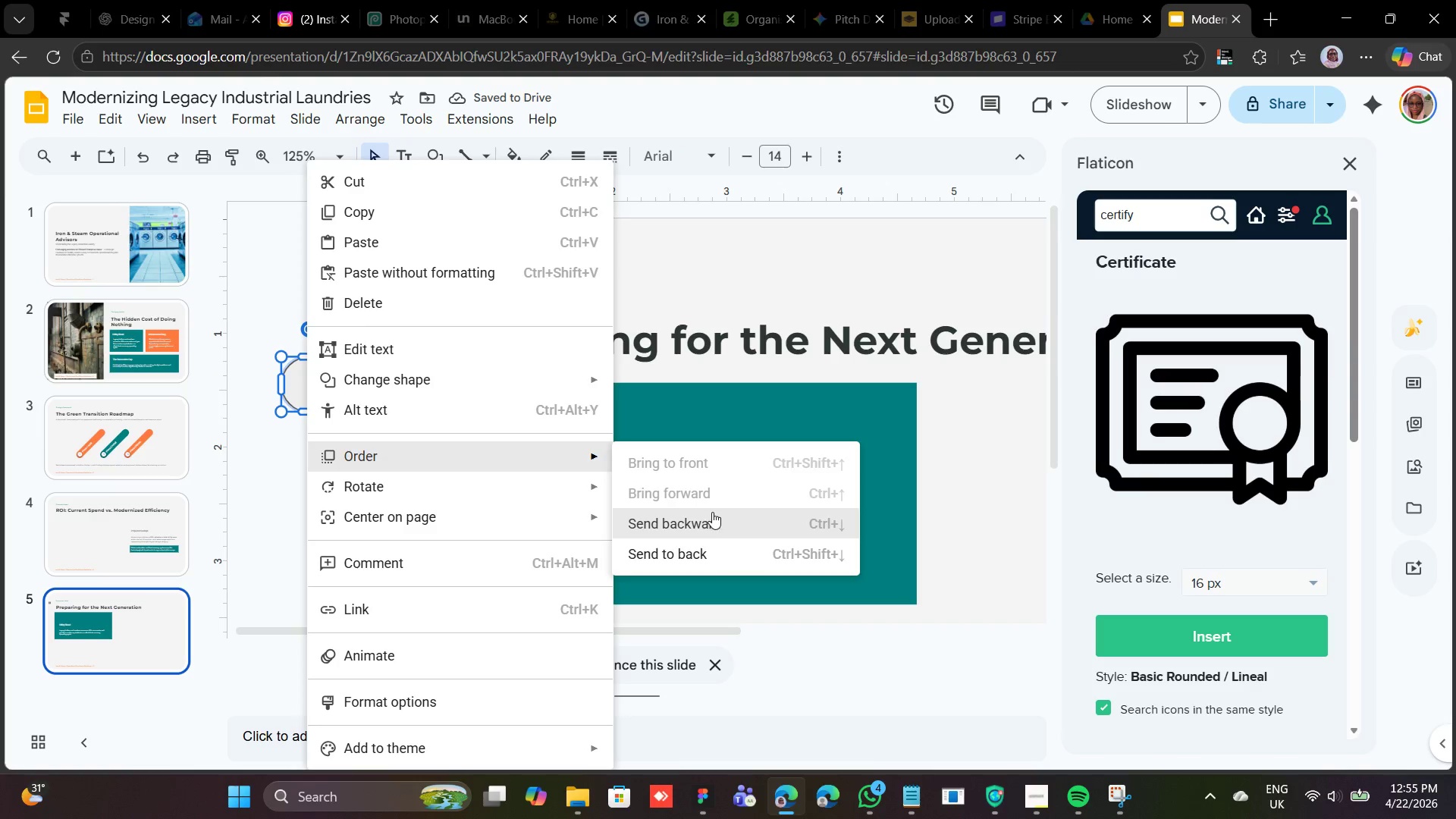 
left_click([696, 543])
 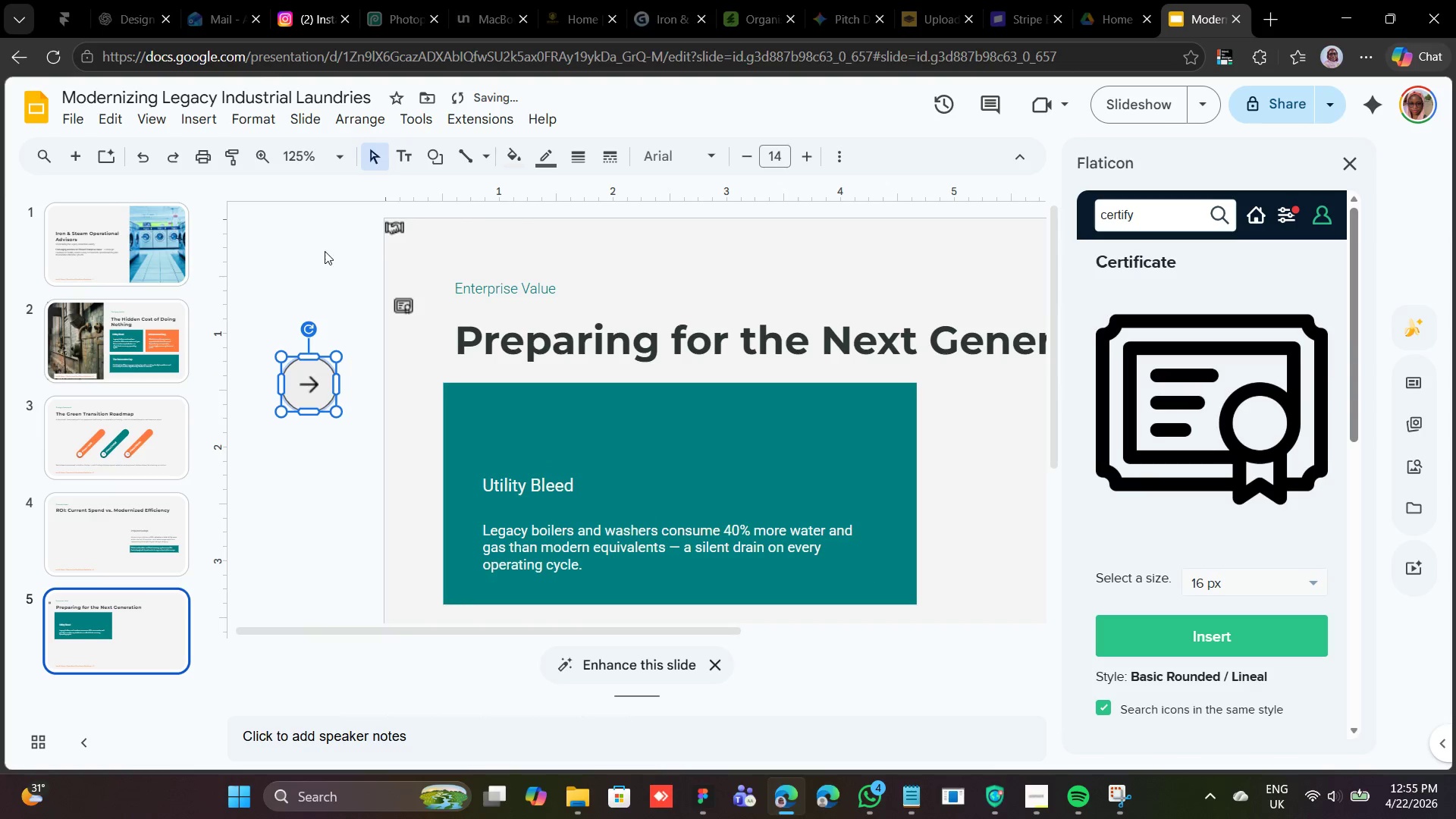 
left_click([317, 323])
 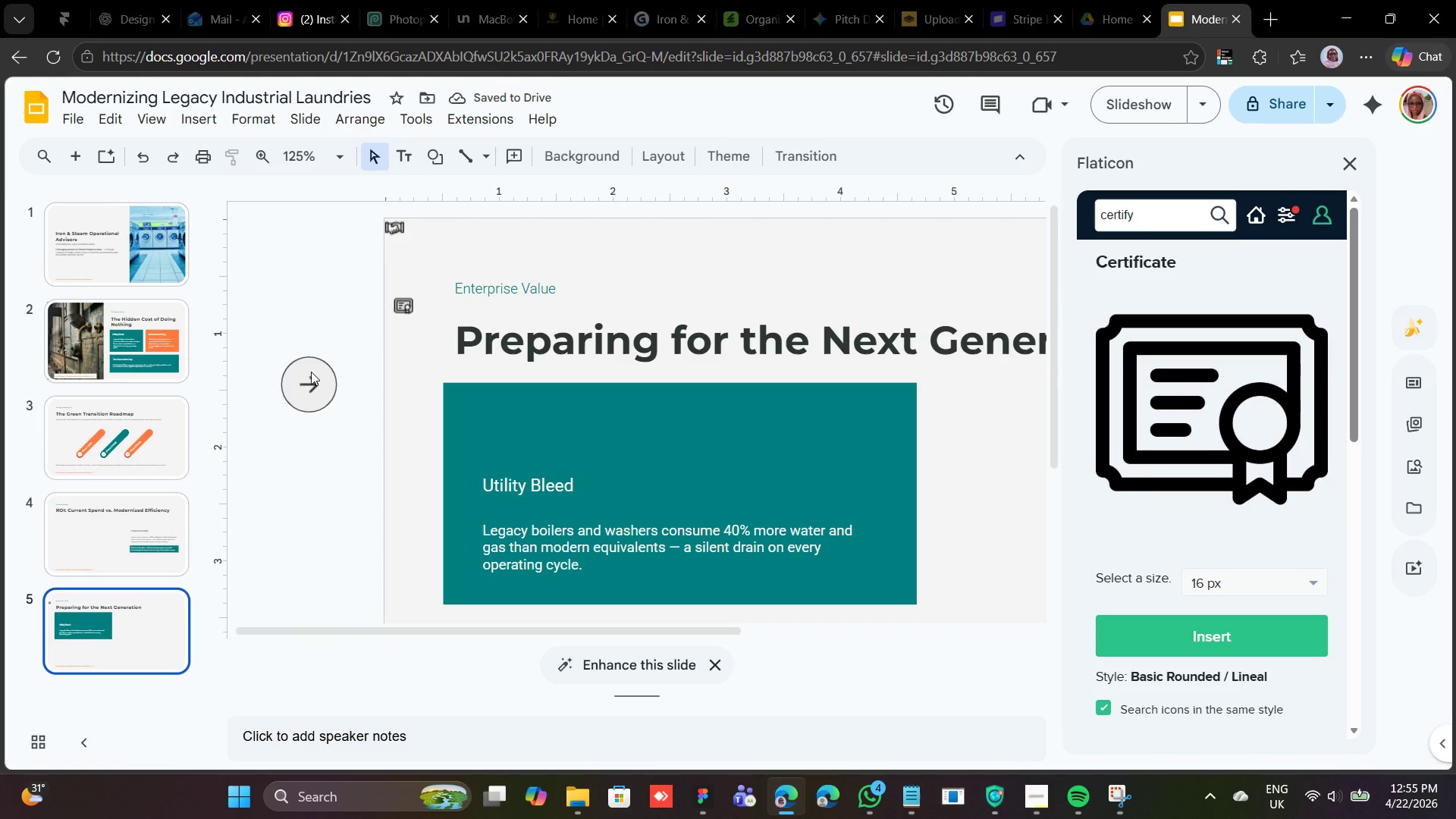 
left_click([311, 372])
 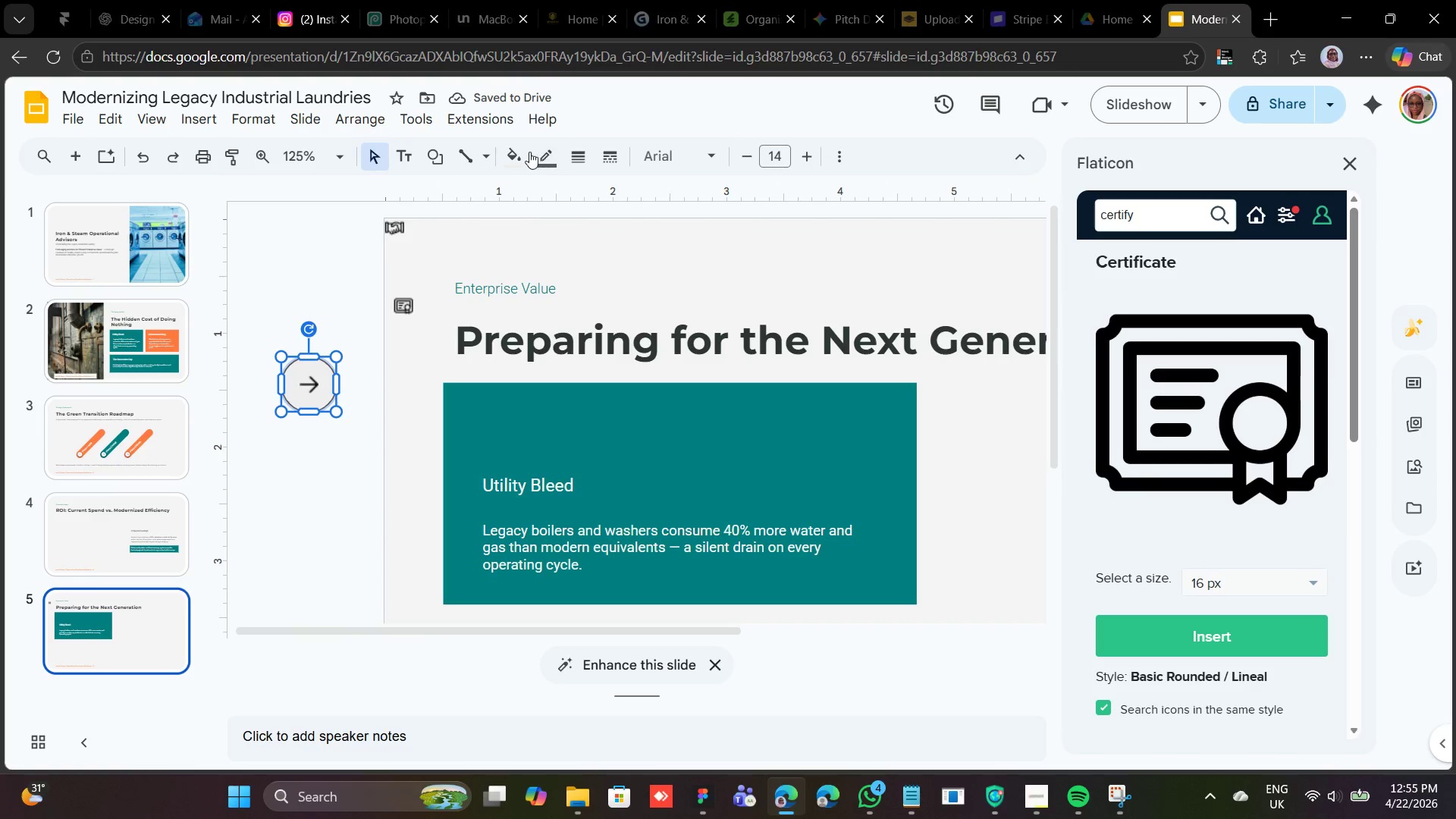 
left_click([522, 151])
 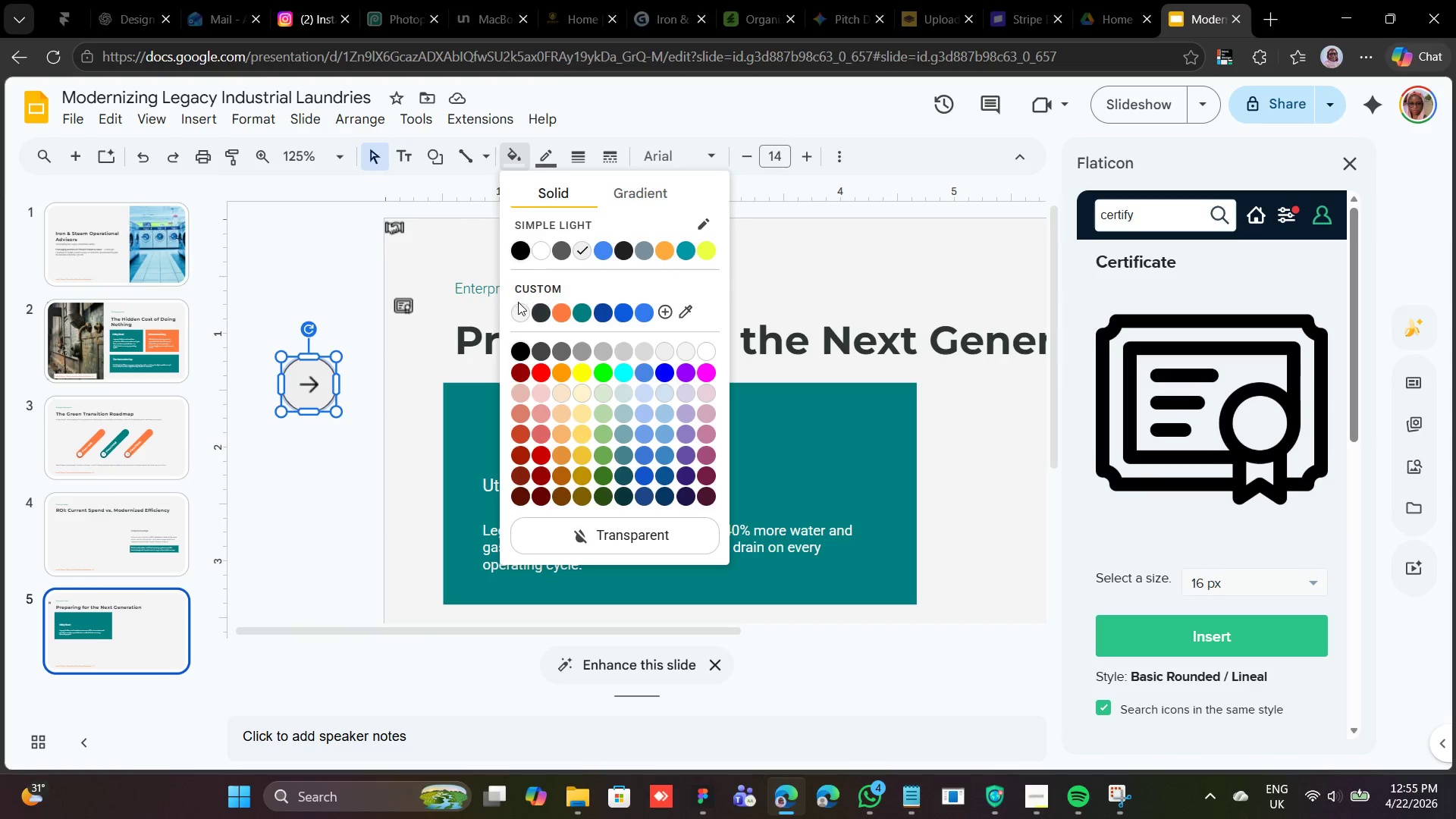 
left_click([520, 307])
 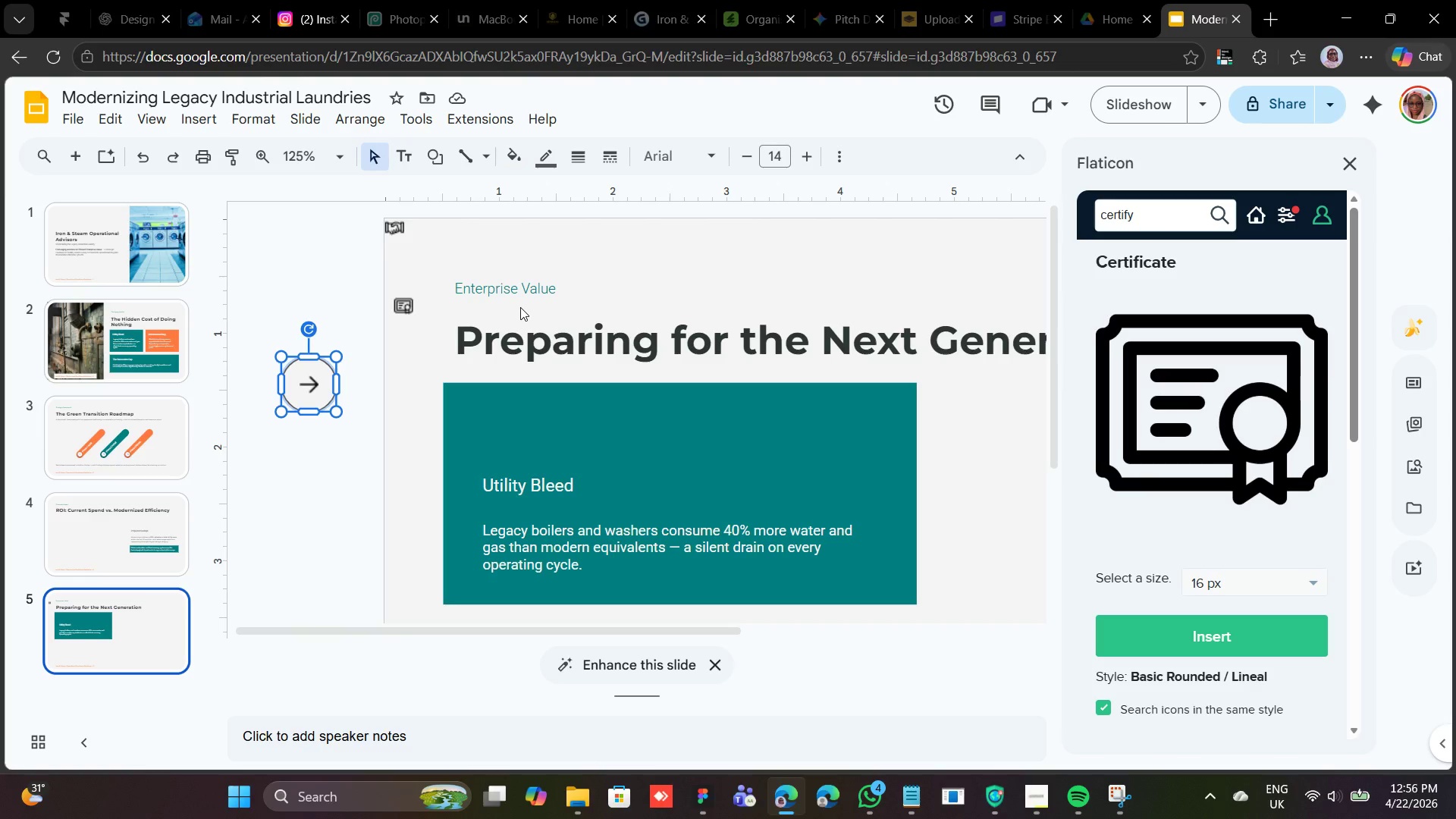 
wait(23.73)
 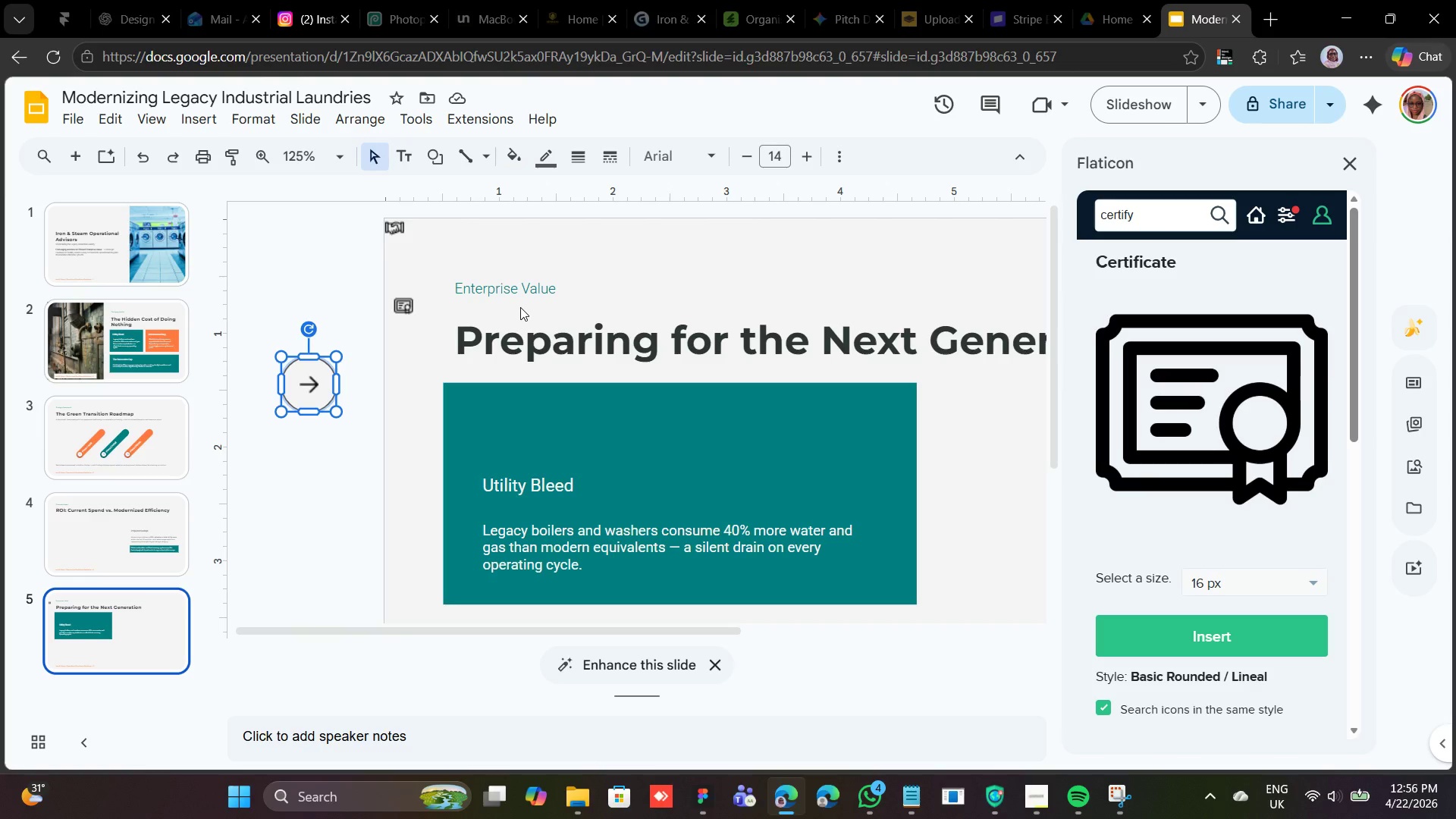 
hold_key(key=ShiftLeft, duration=0.56)
left_click([305, 380])
 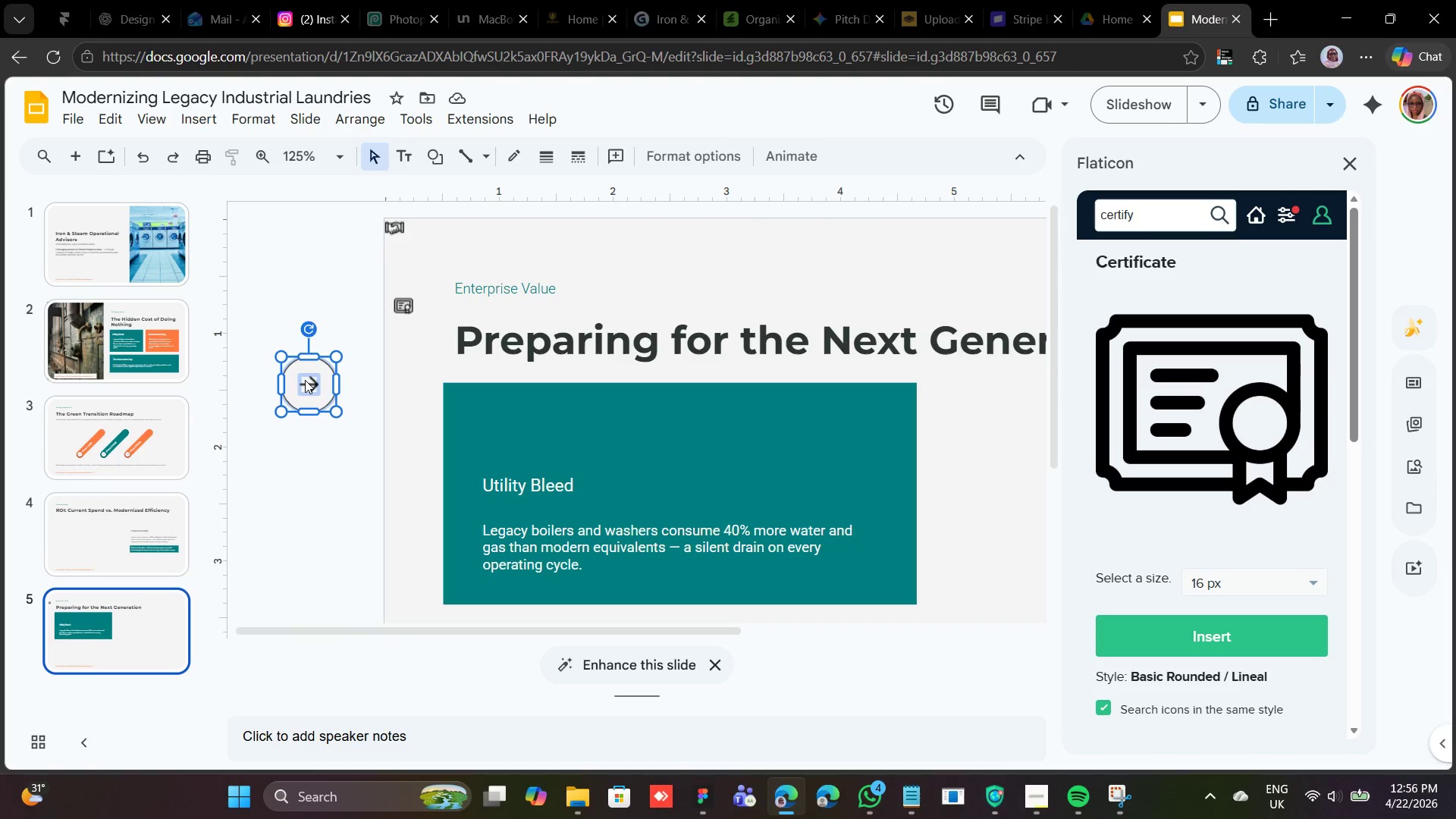 
left_click_drag(start_coordinate=[318, 452], to_coordinate=[322, 394])
 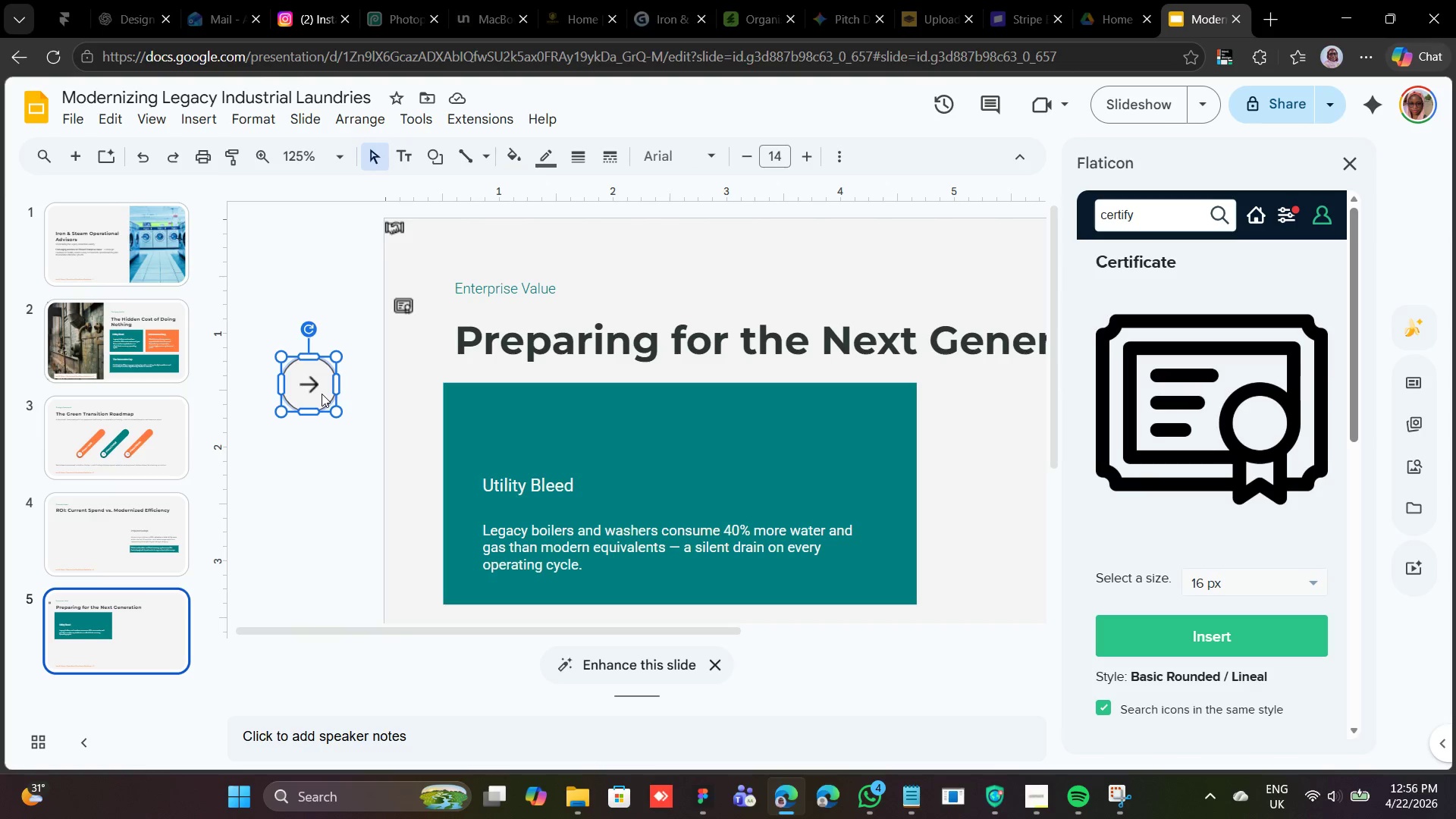 
left_click([322, 394])
 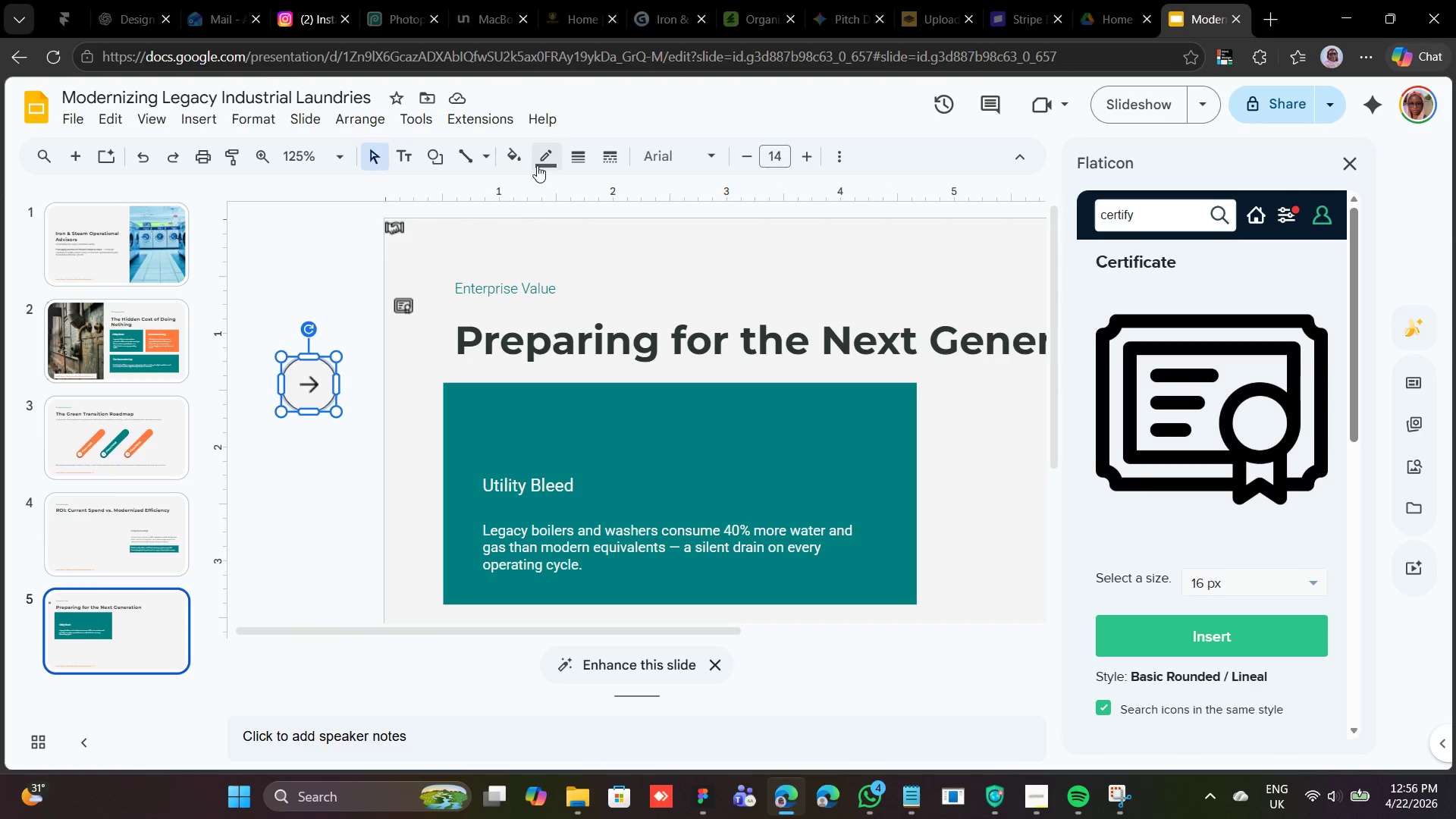 
left_click([538, 160])
 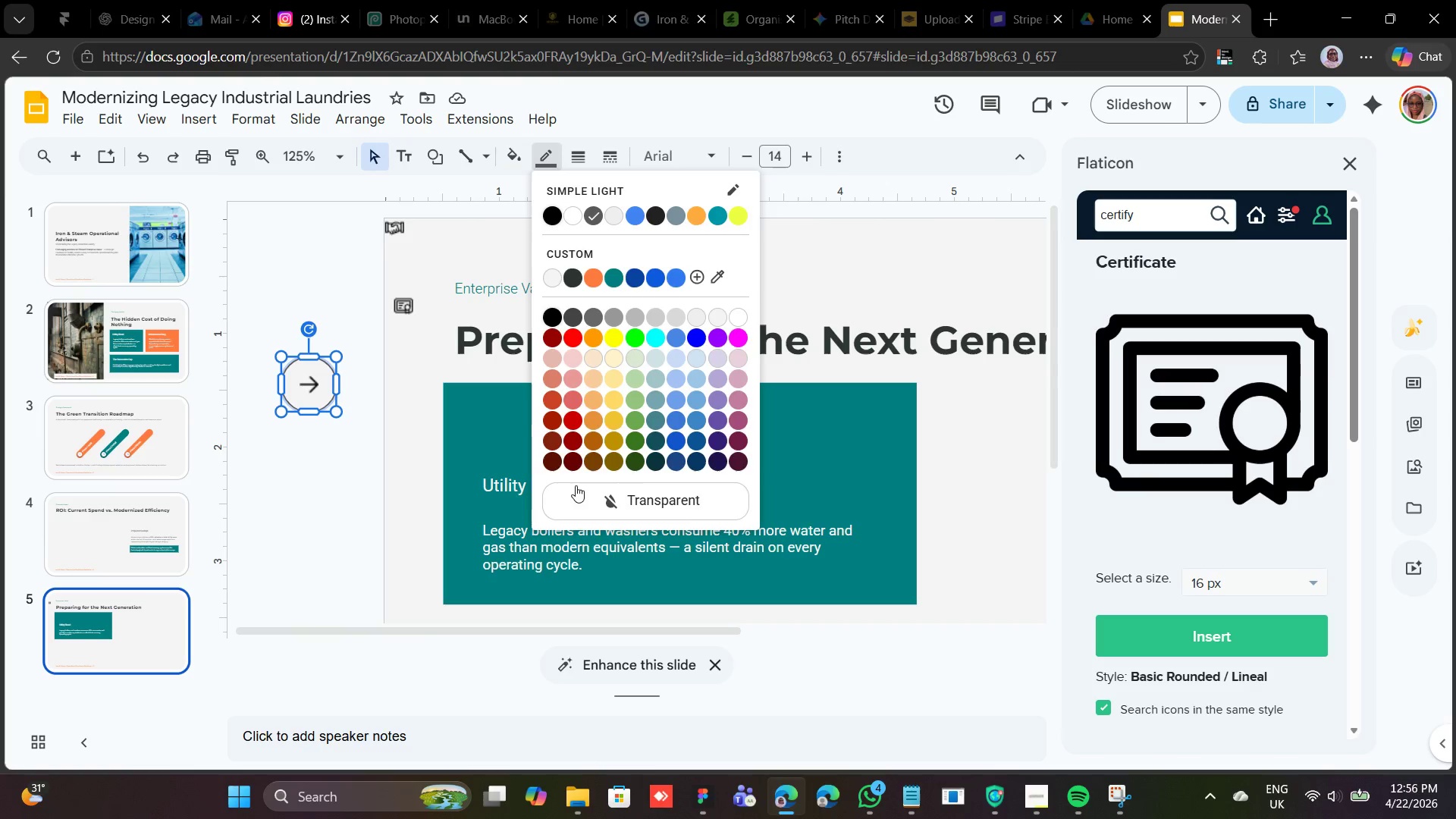 
left_click([576, 499])
 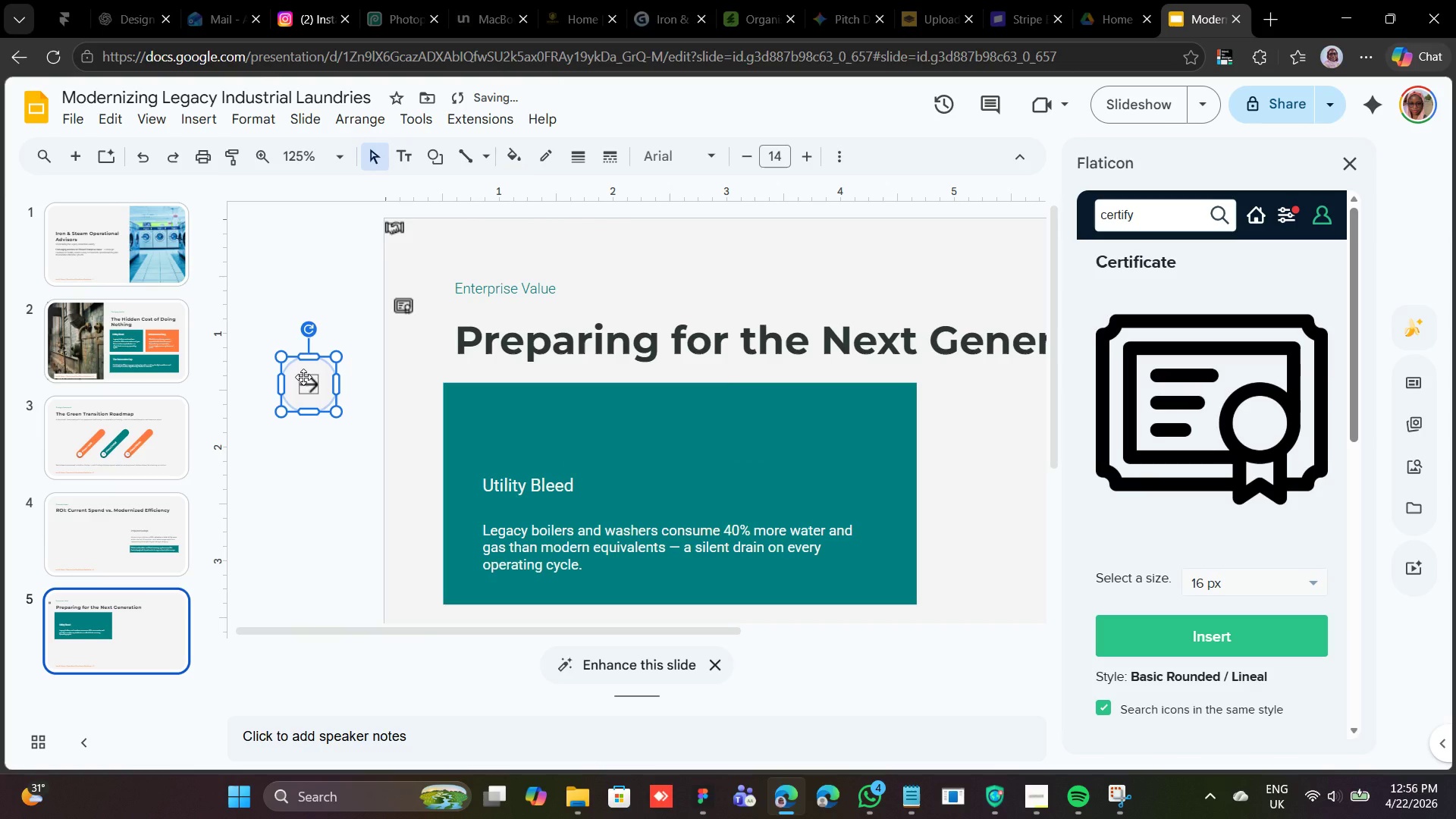 
hold_key(key=ShiftLeft, duration=0.62)
left_click([303, 377])
 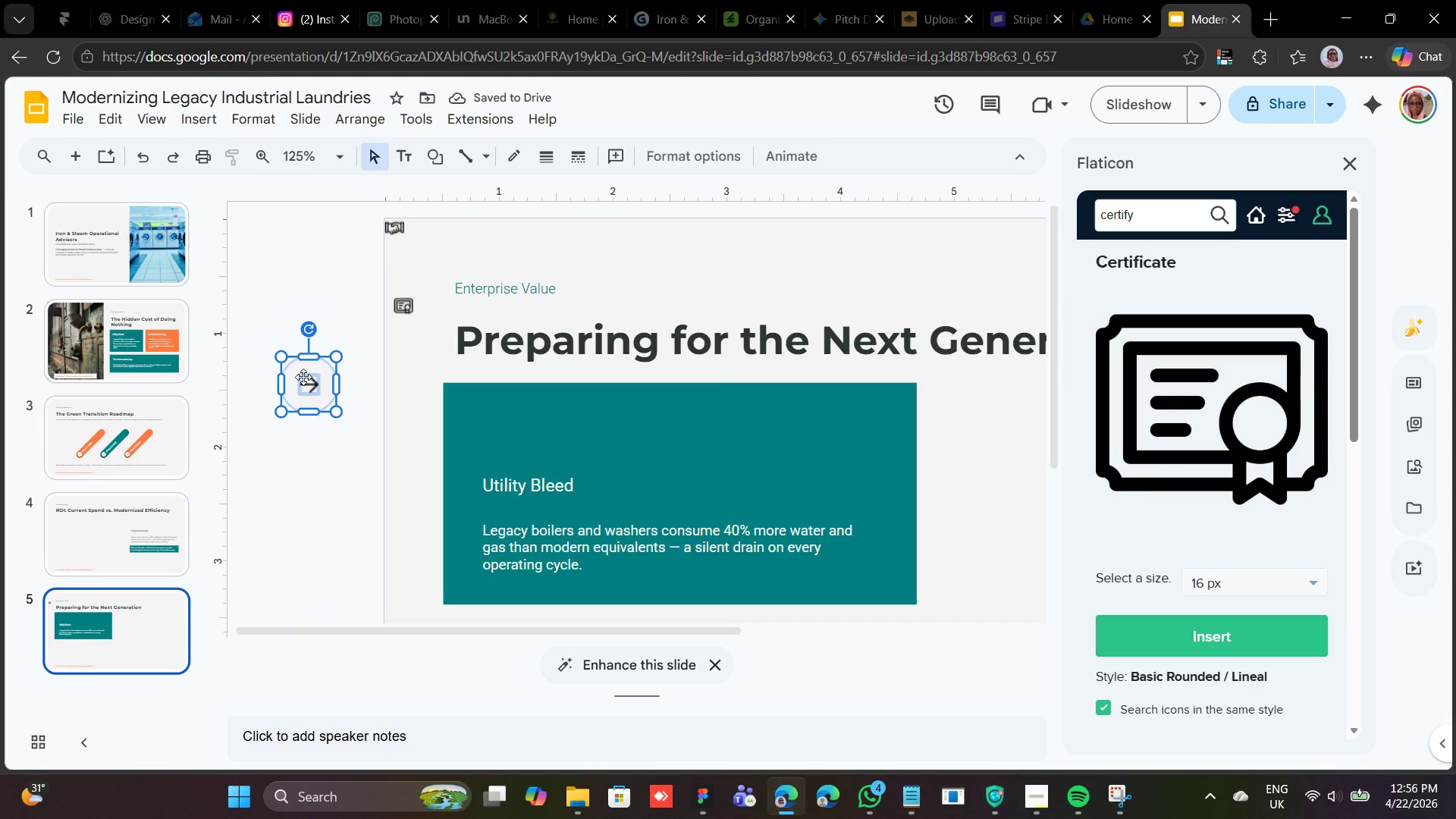 
right_click([303, 377])
 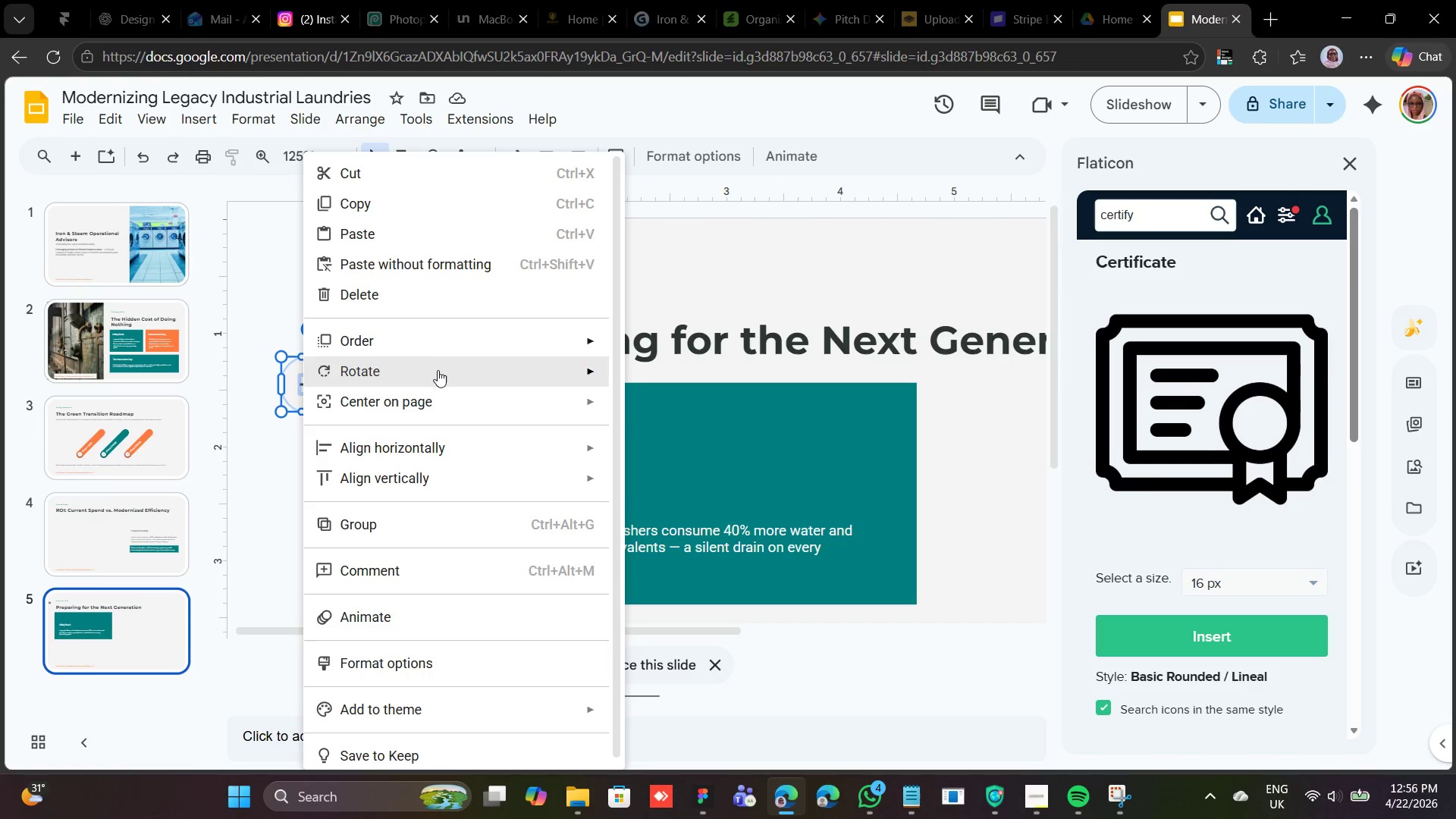 
wait(5.51)
 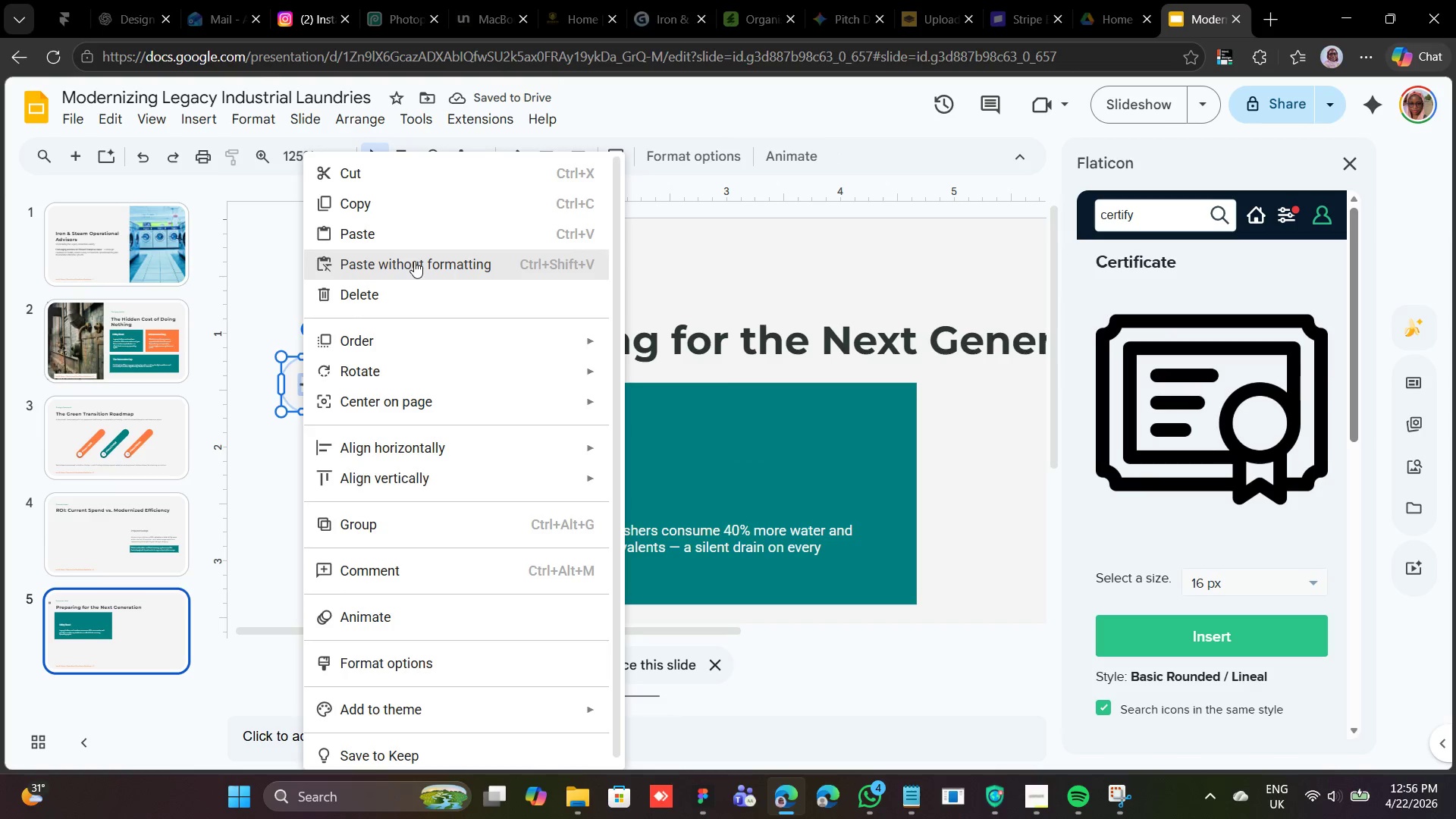 
left_click([356, 526])
 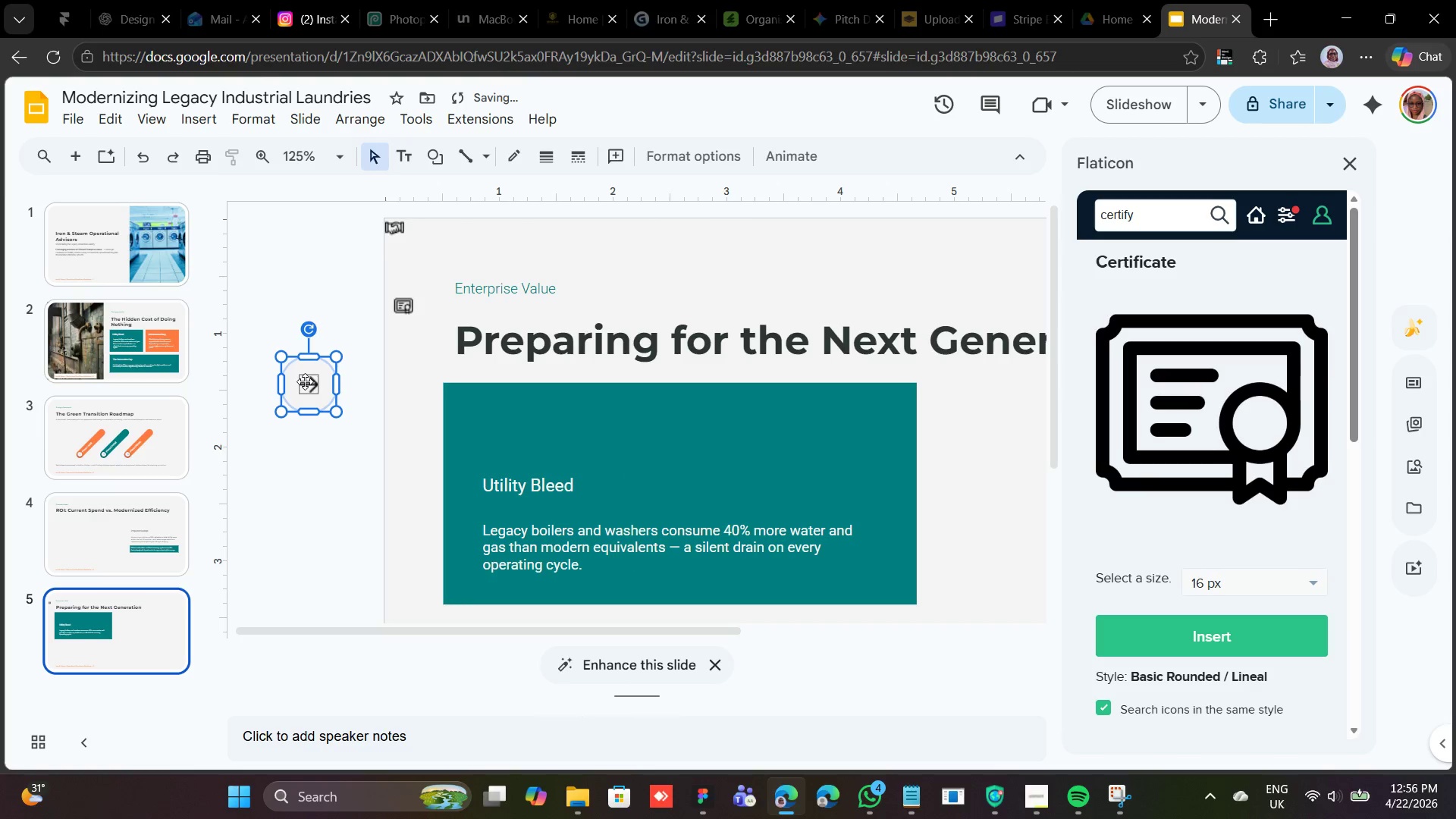 
left_click_drag(start_coordinate=[305, 381], to_coordinate=[498, 427])
 